 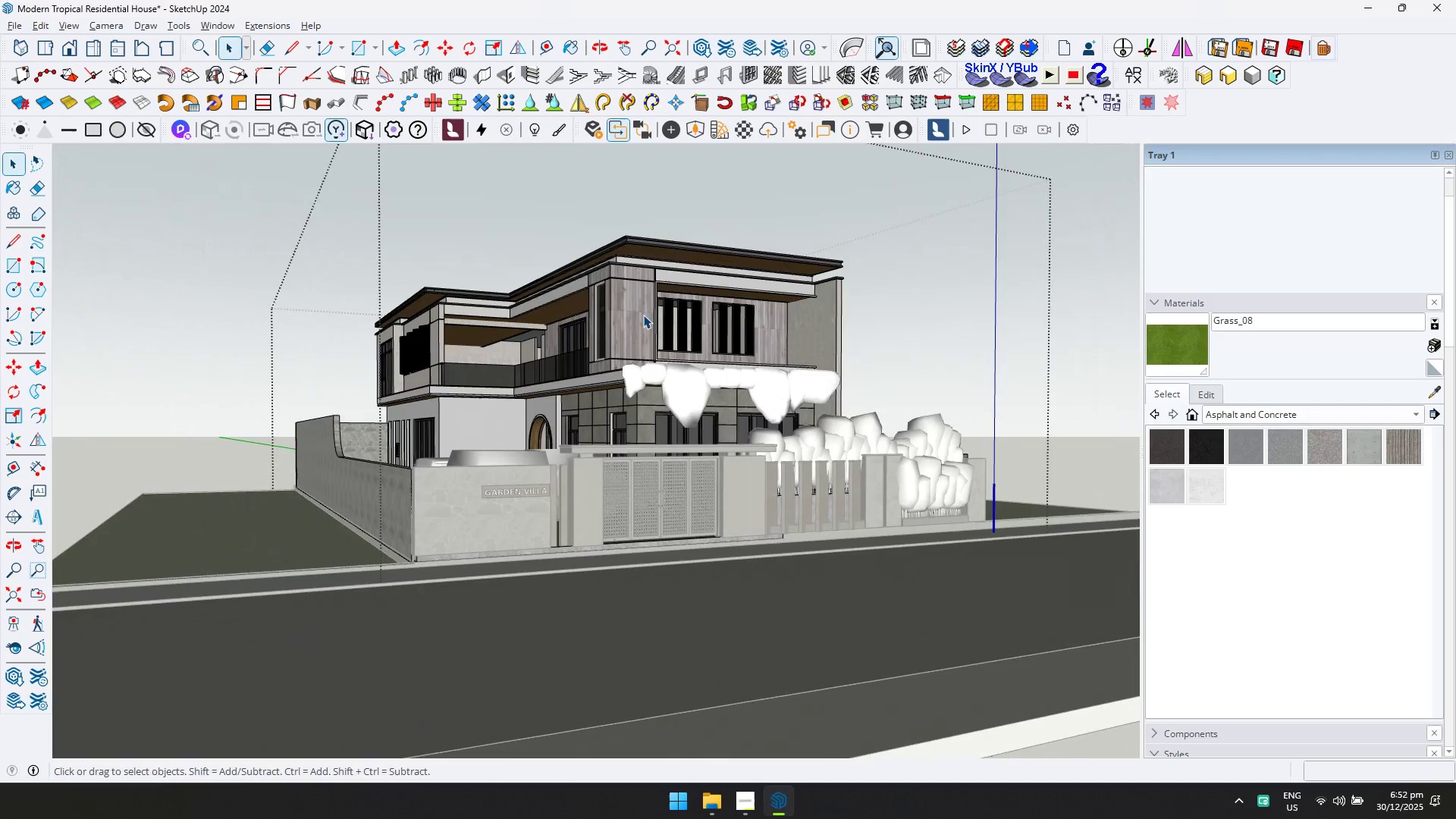 
key(Escape)
 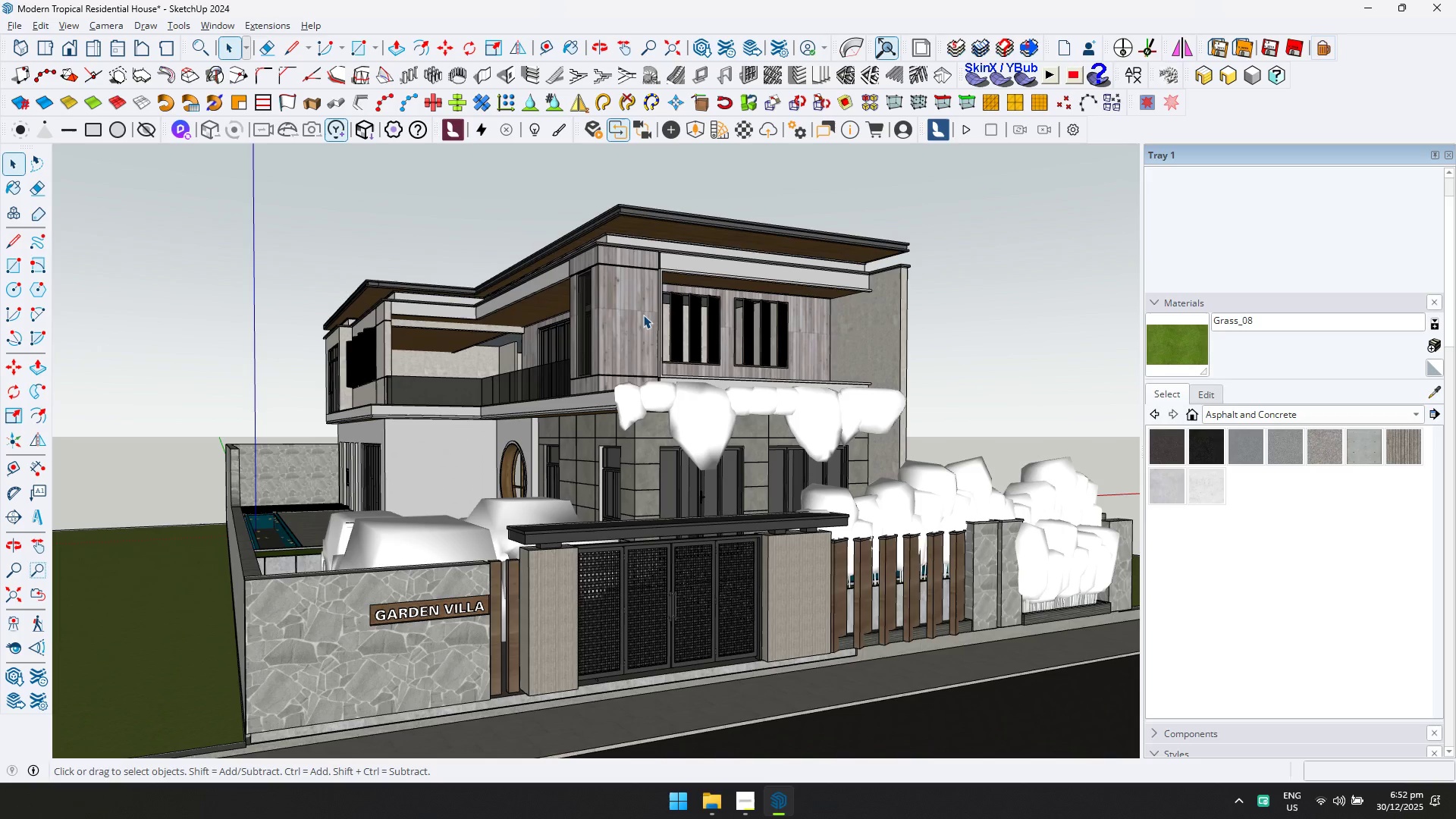 
key(Escape)
 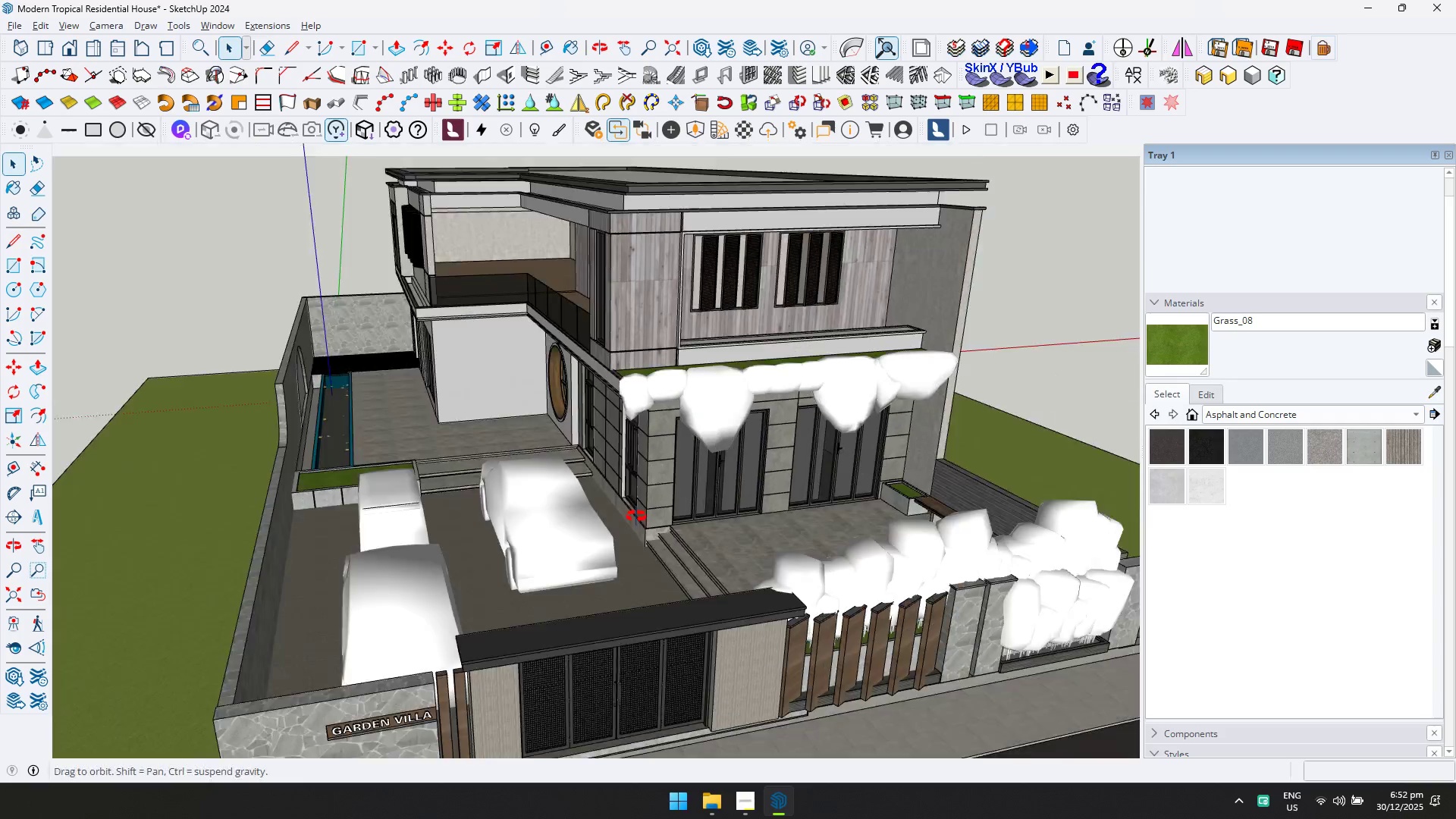 
scroll: coordinate [643, 315], scroll_direction: up, amount: 3.0
 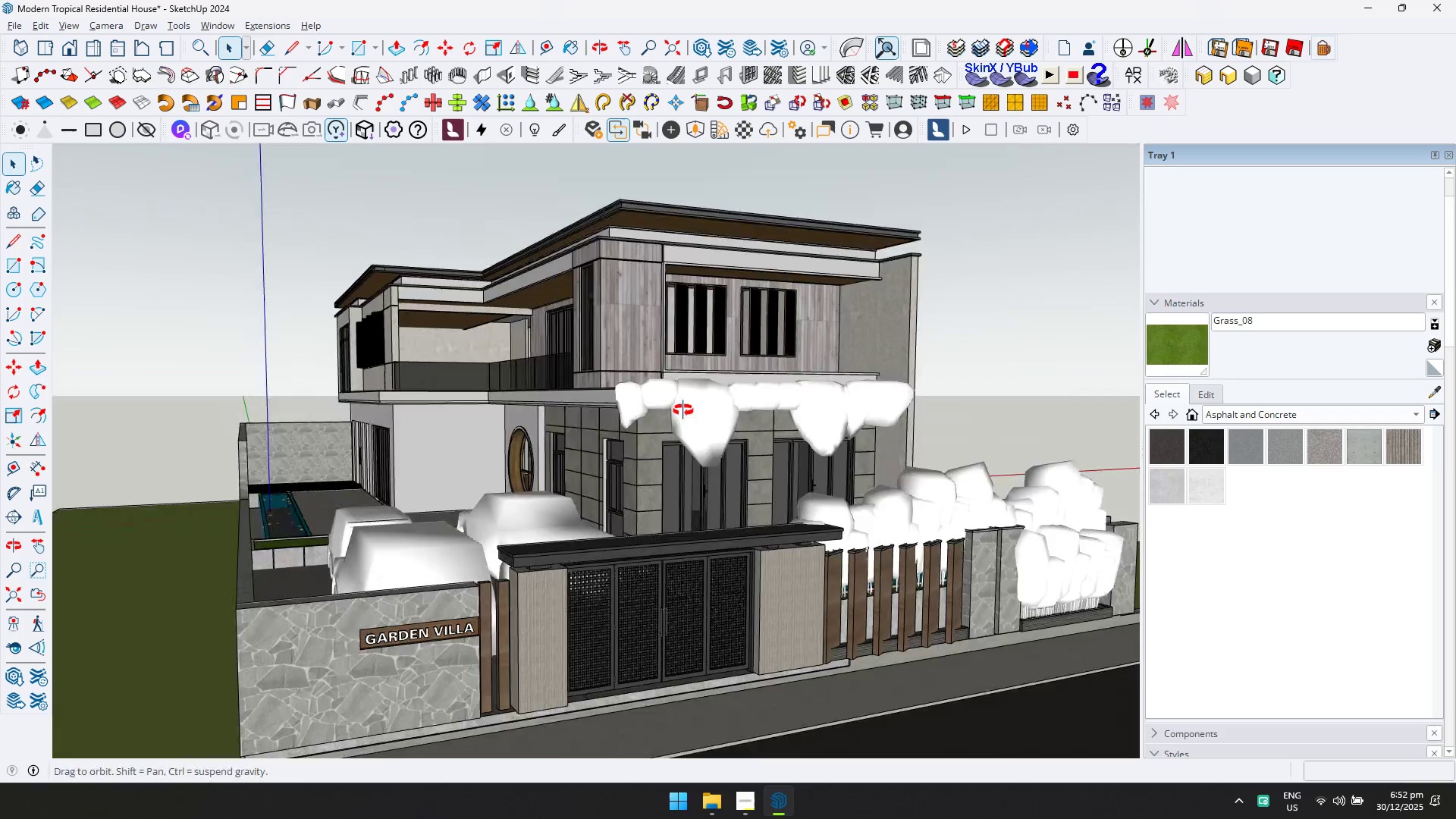 
key(Escape)
 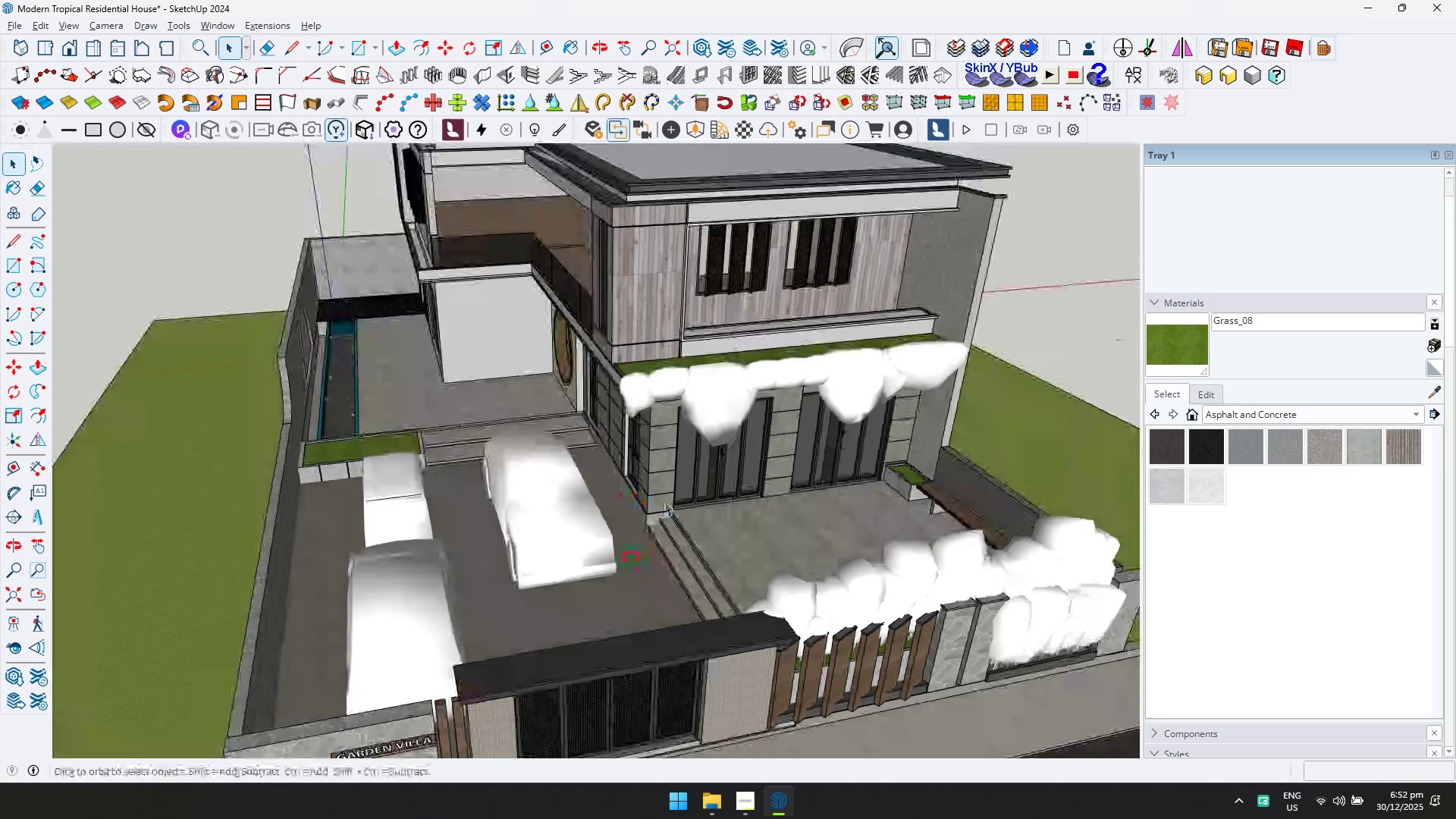 
key(Escape)
 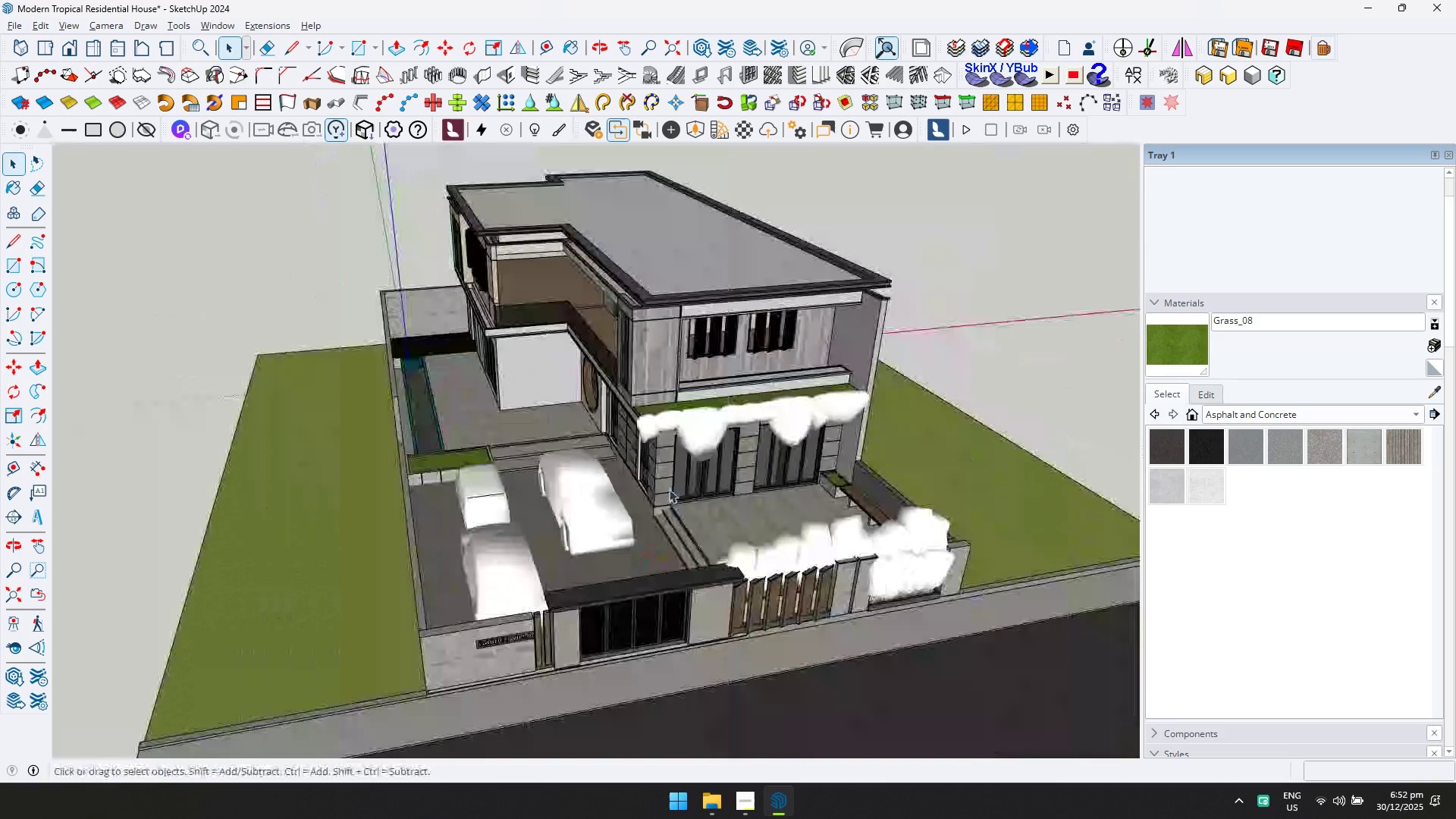 
scroll: coordinate [664, 482], scroll_direction: down, amount: 7.0
 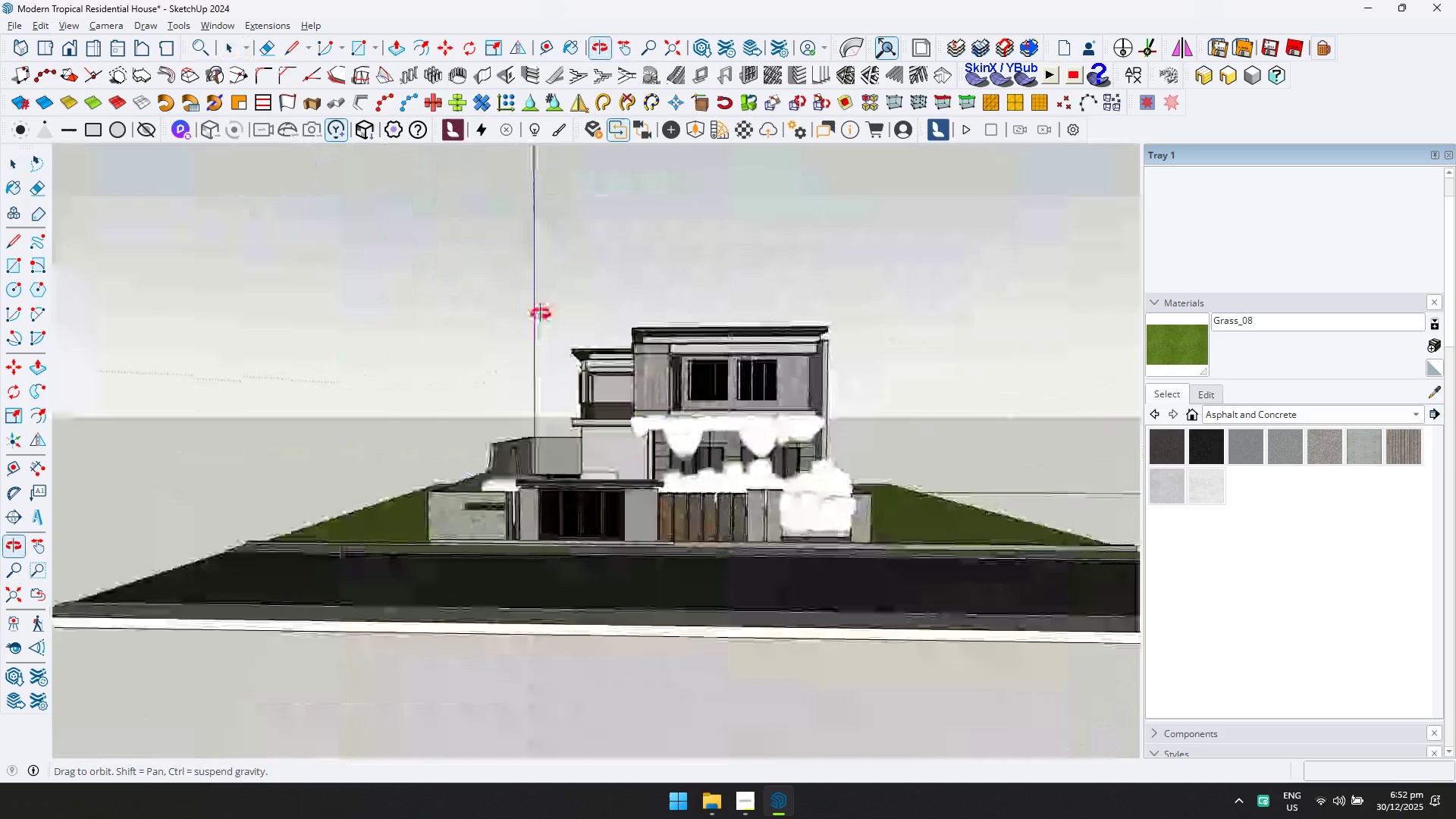 
key(Escape)
 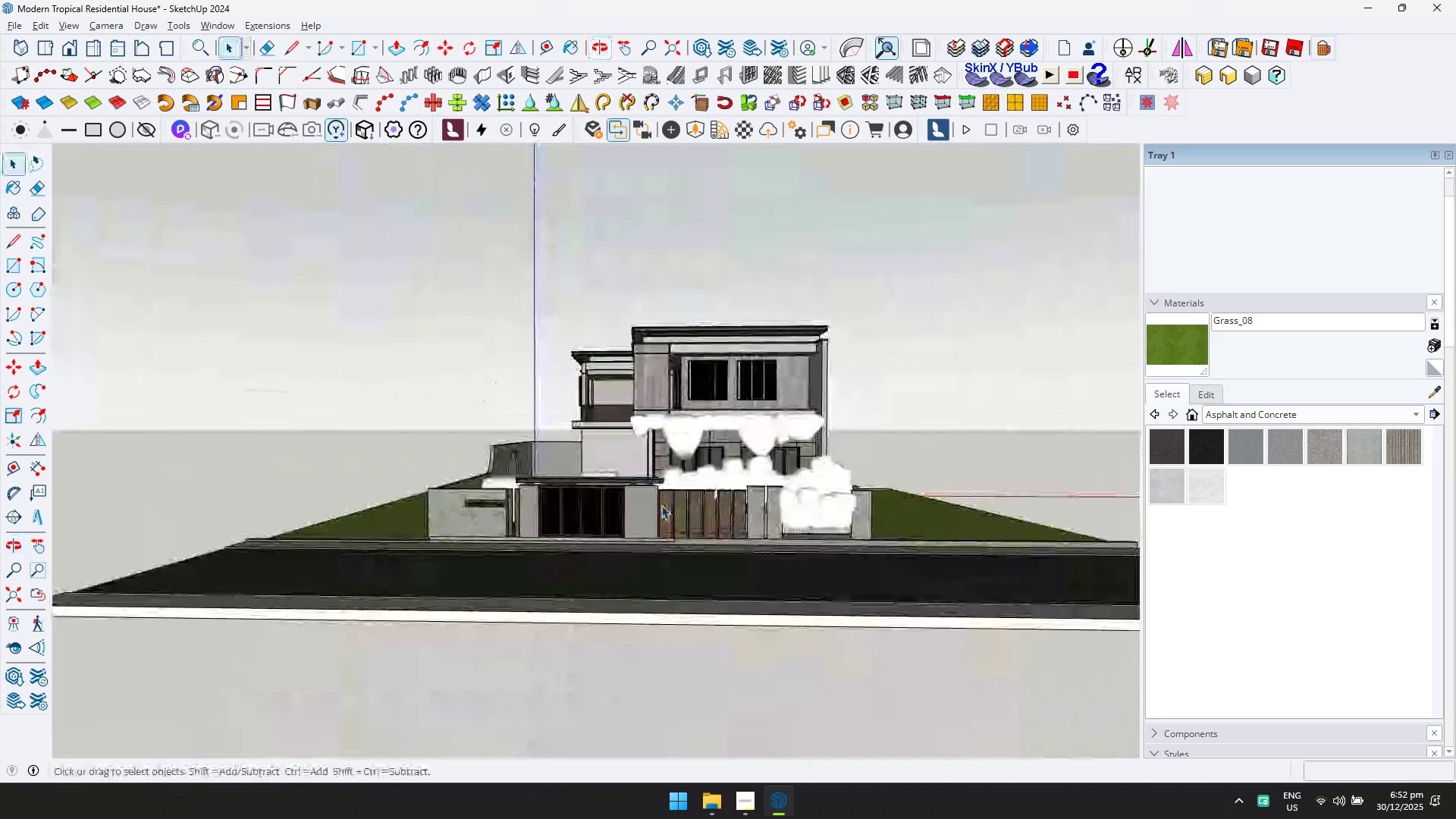 
scroll: coordinate [611, 485], scroll_direction: none, amount: 0.0
 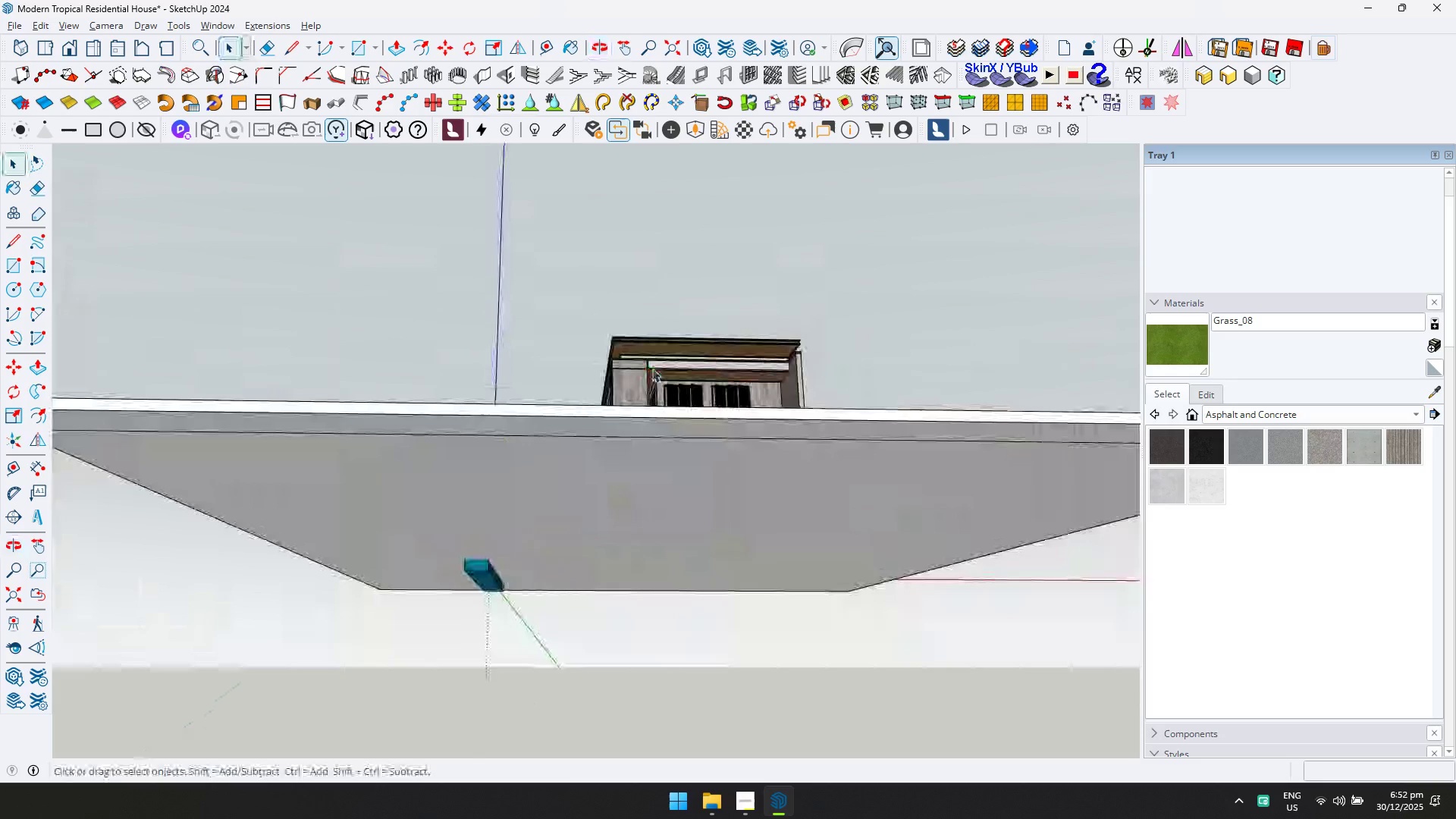 
scroll: coordinate [661, 361], scroll_direction: up, amount: 7.0
 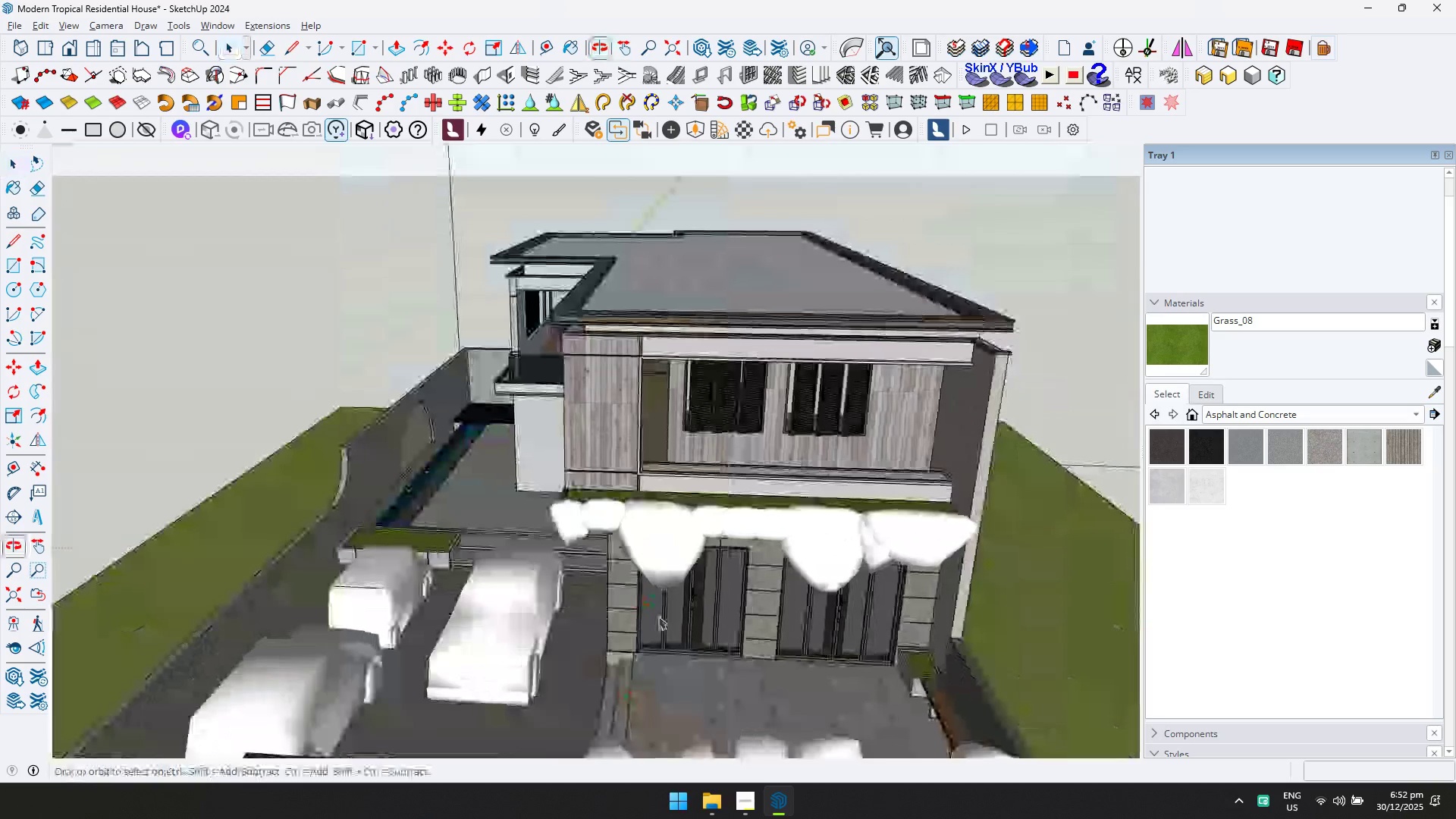 
key(Shift+ShiftLeft)
 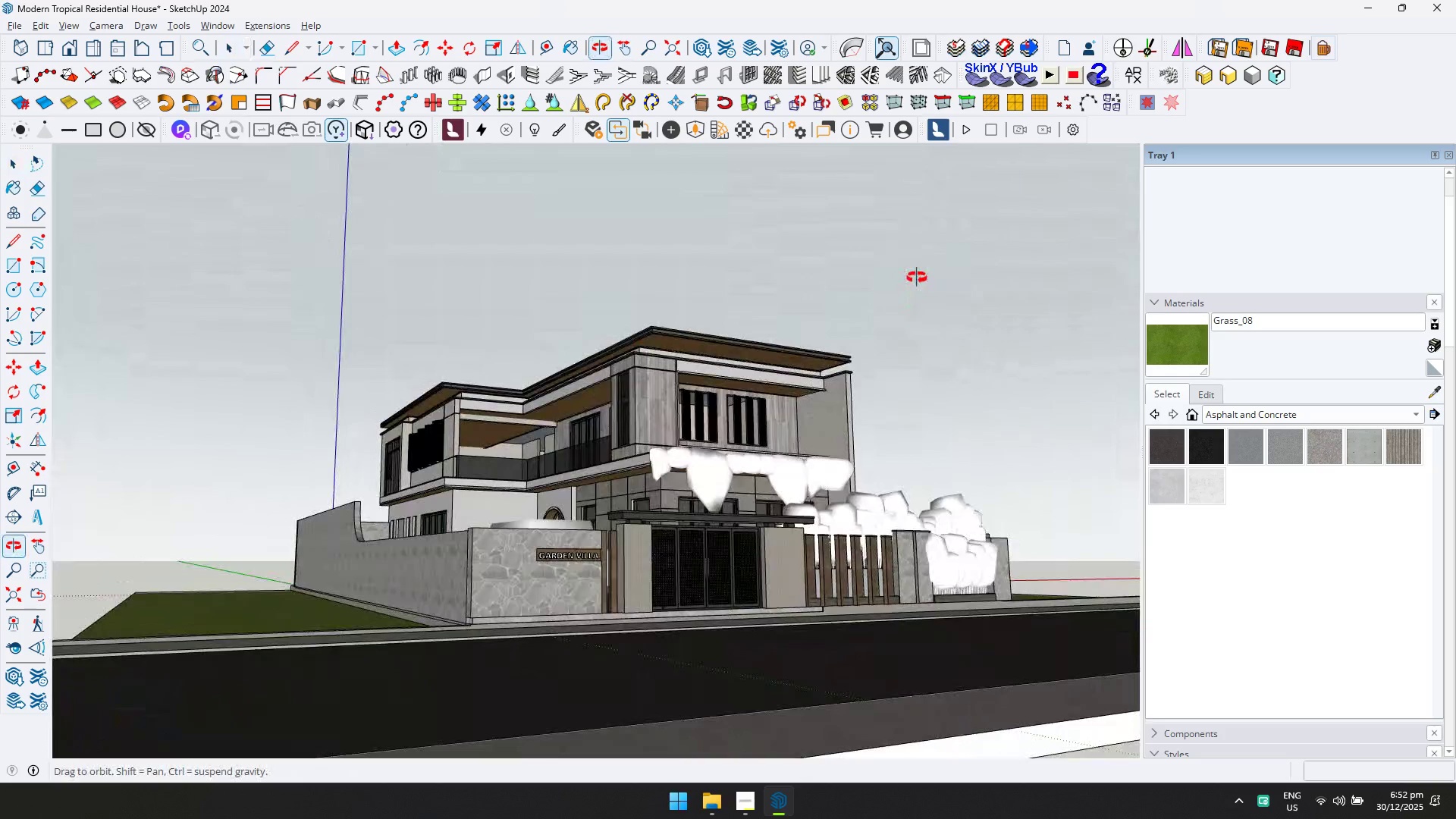 
scroll: coordinate [617, 503], scroll_direction: down, amount: 4.0
 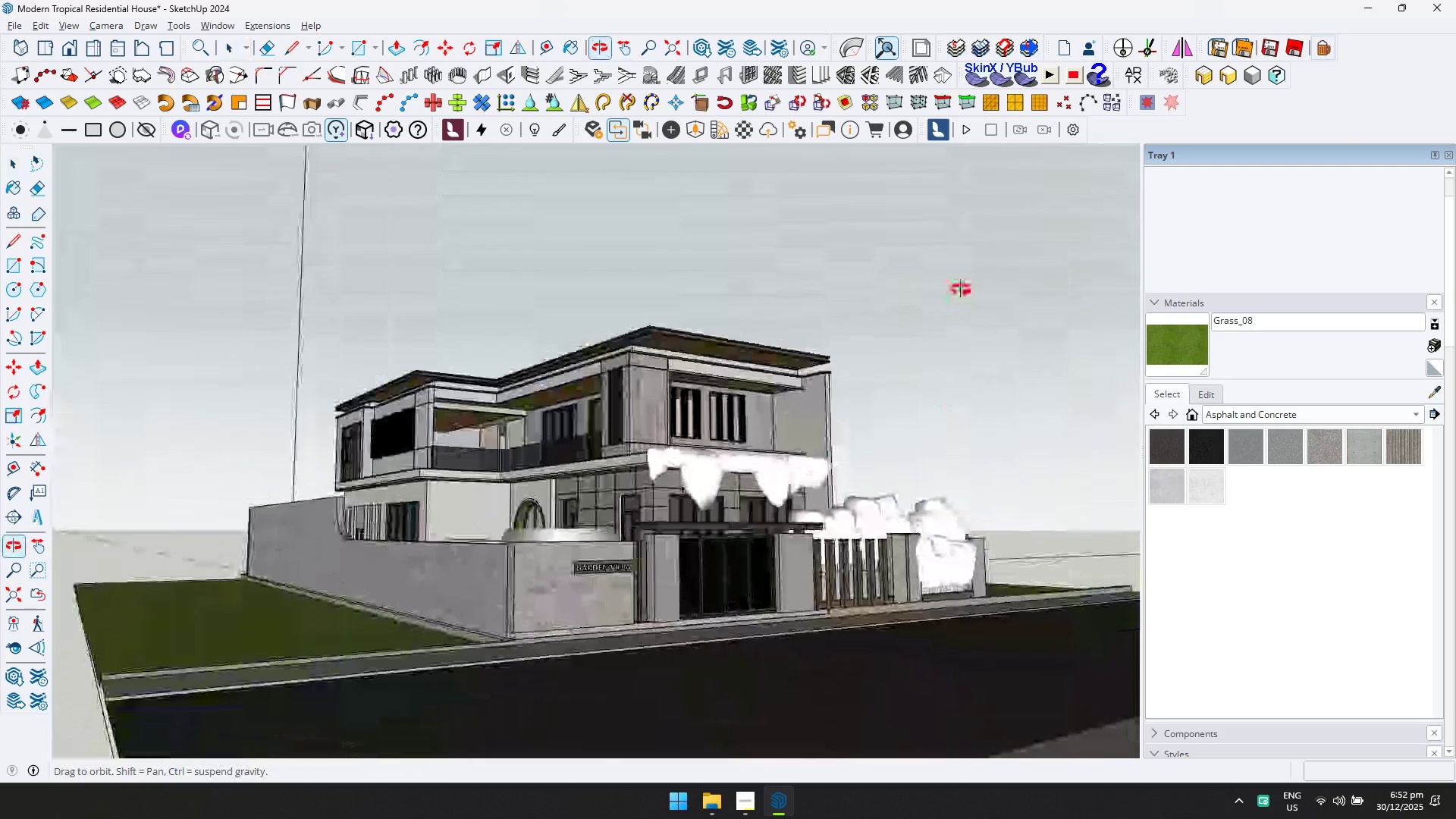 
scroll: coordinate [642, 584], scroll_direction: none, amount: 0.0
 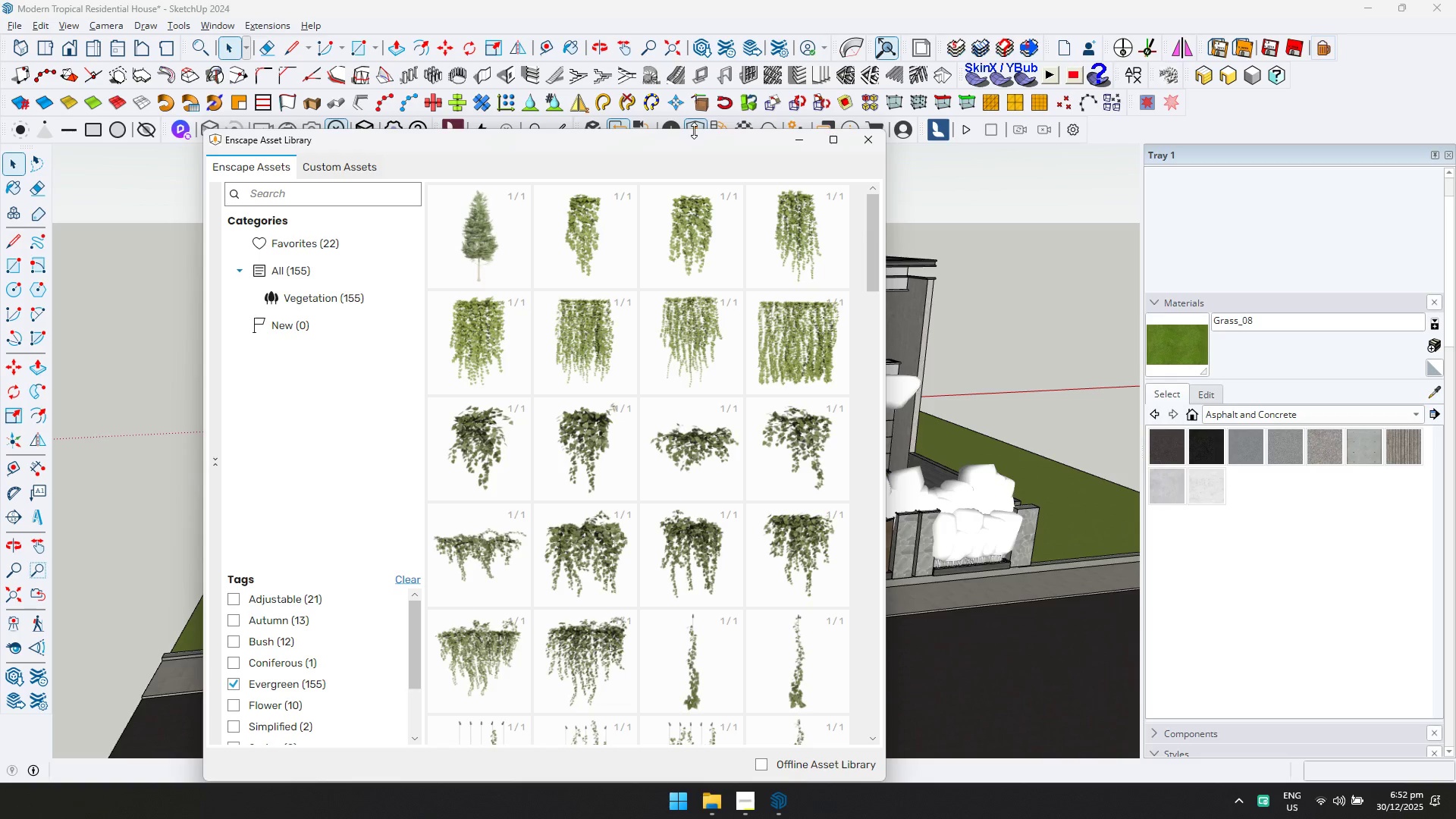 
left_click([355, 242])
 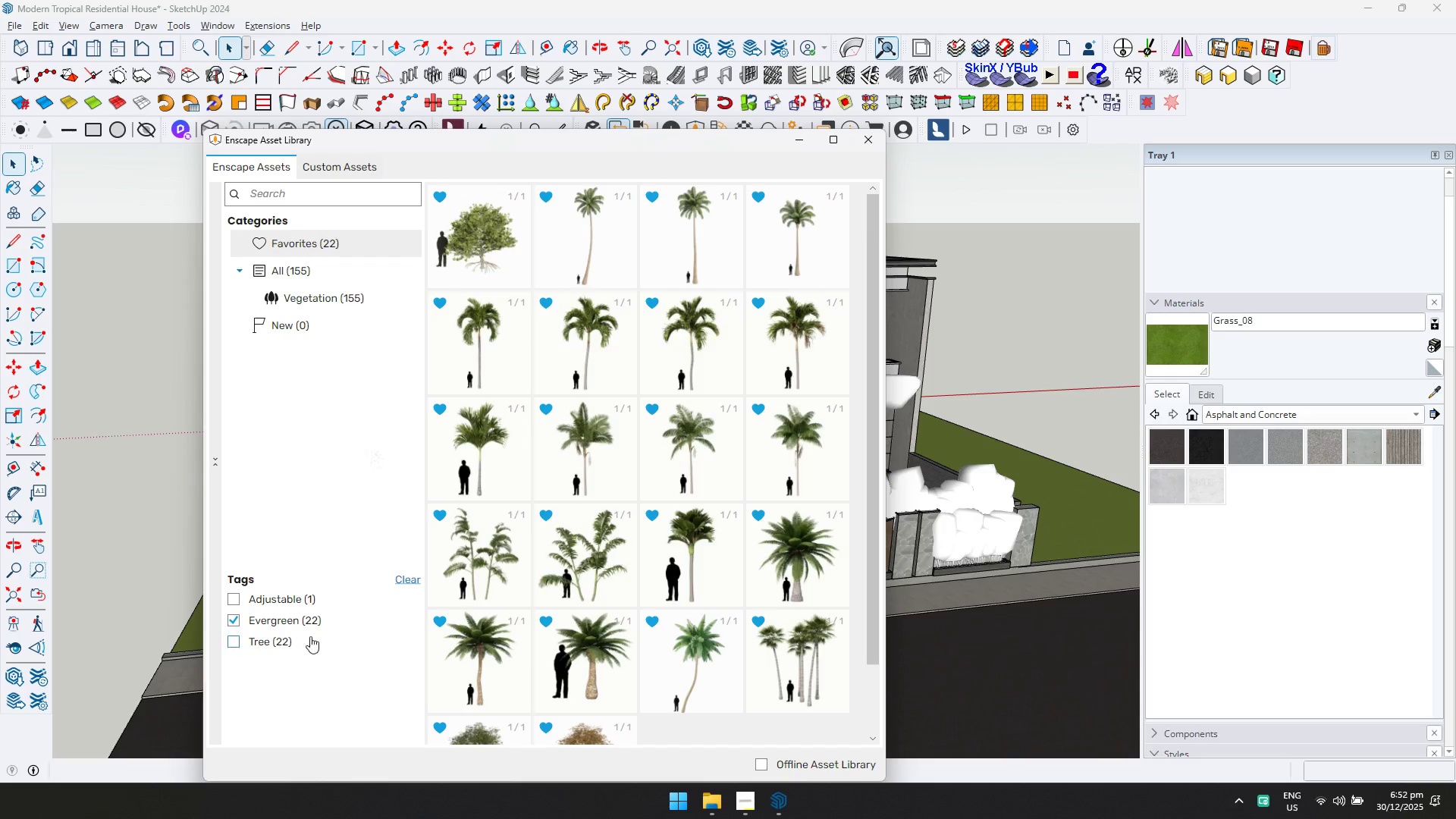 
left_click([303, 623])
 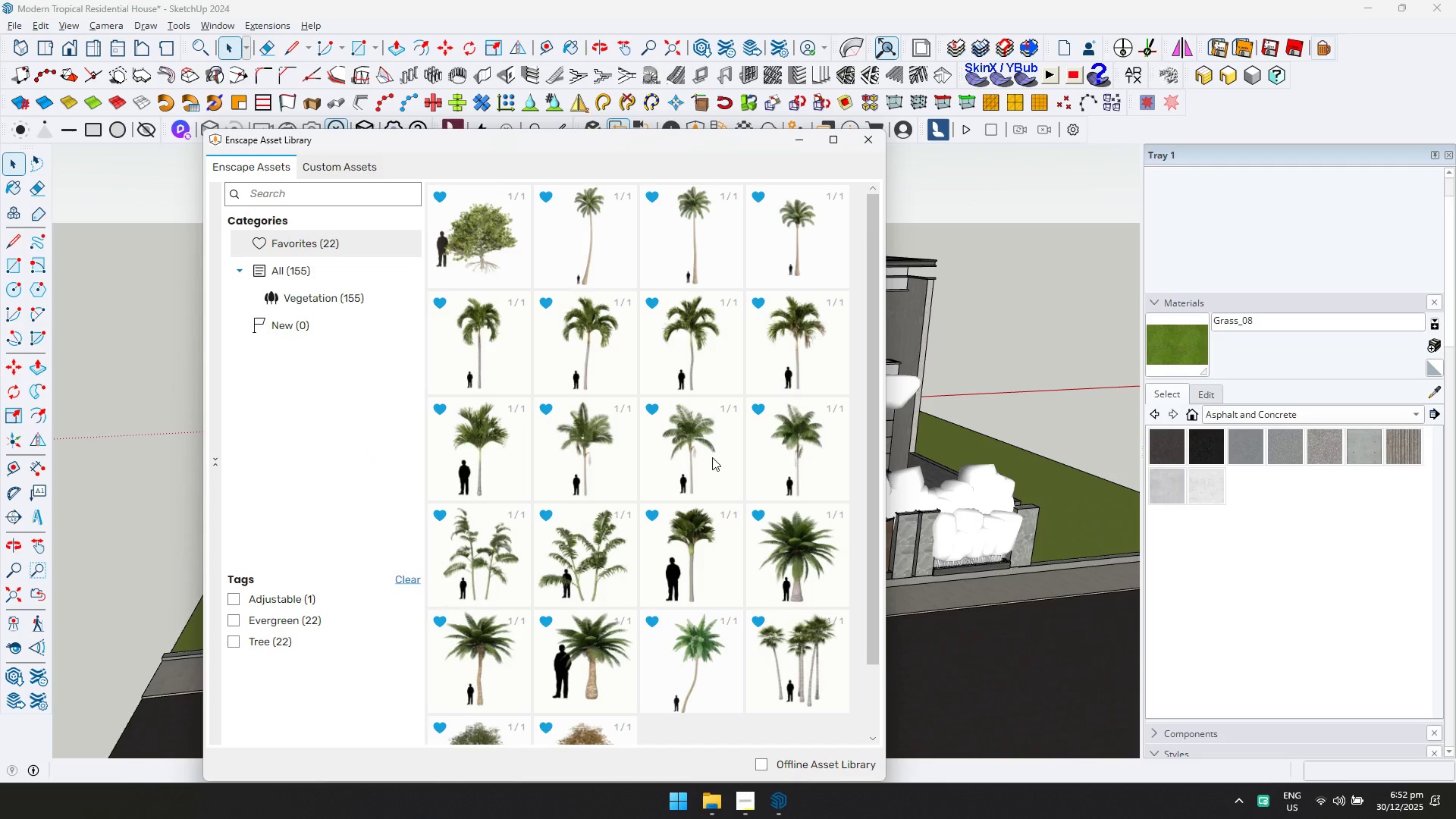 
scroll: coordinate [682, 655], scroll_direction: down, amount: 5.0
 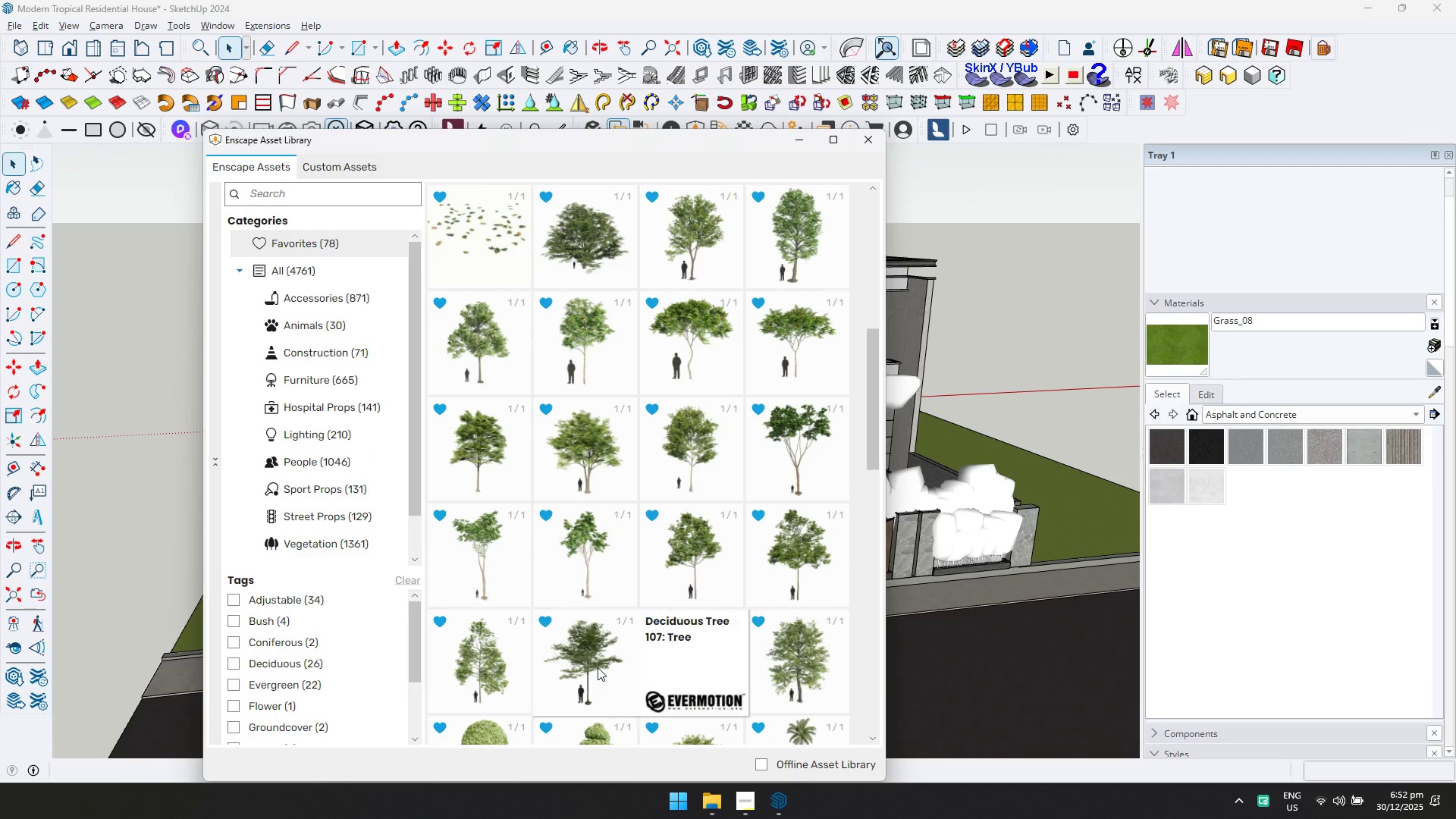 
double_click([598, 667])
 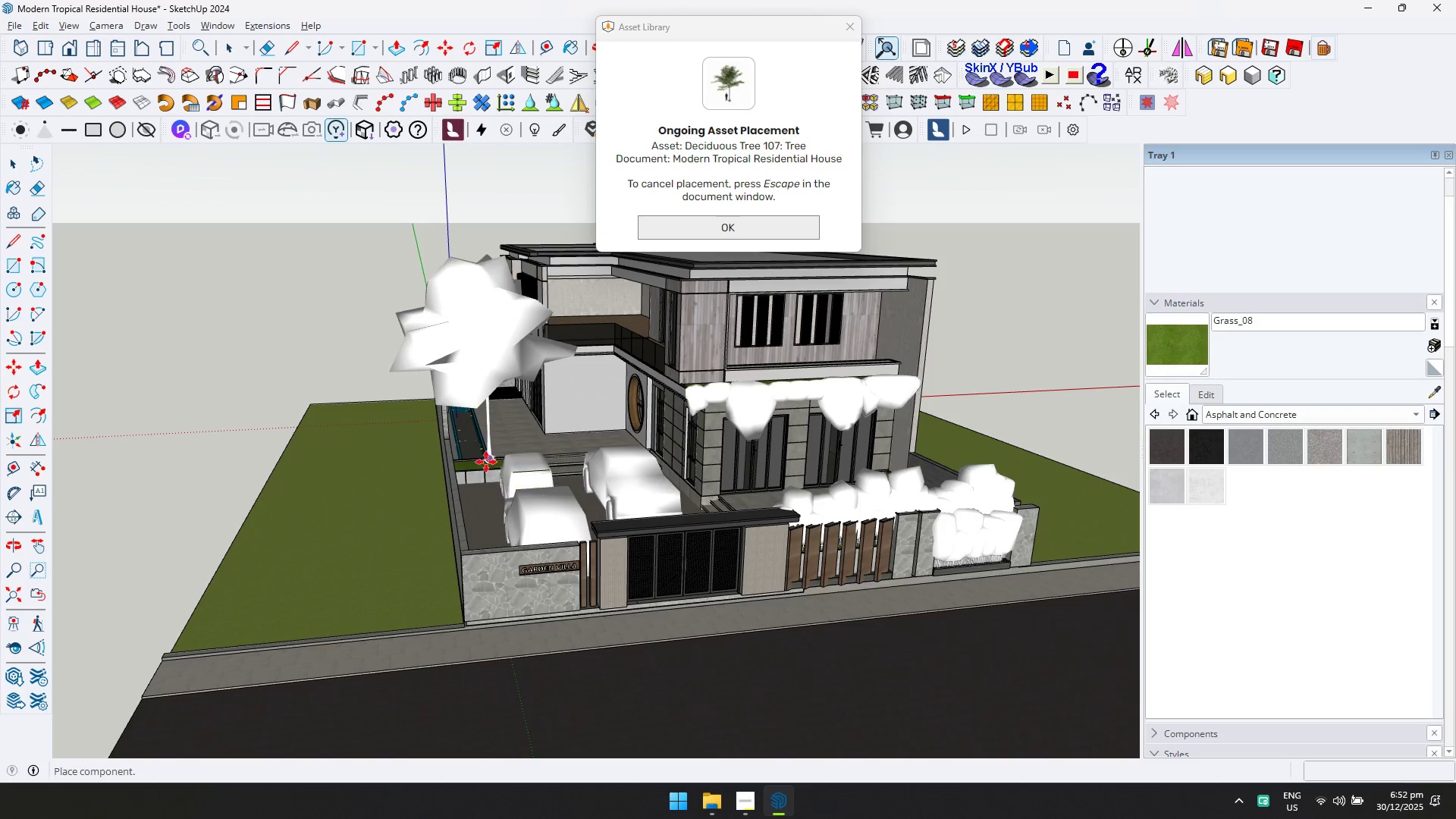 
scroll: coordinate [479, 462], scroll_direction: up, amount: 4.0
 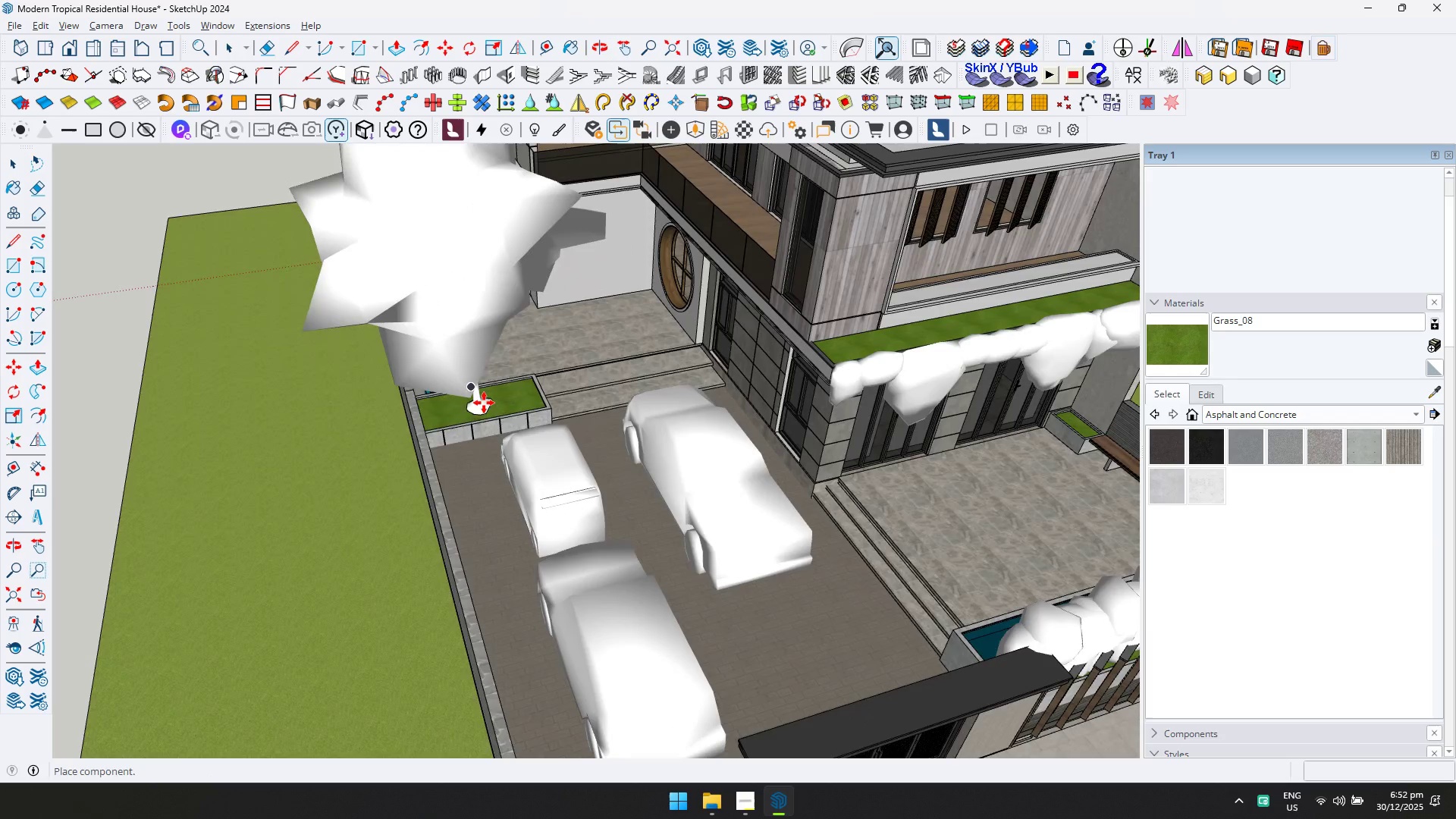 
left_click([484, 403])
 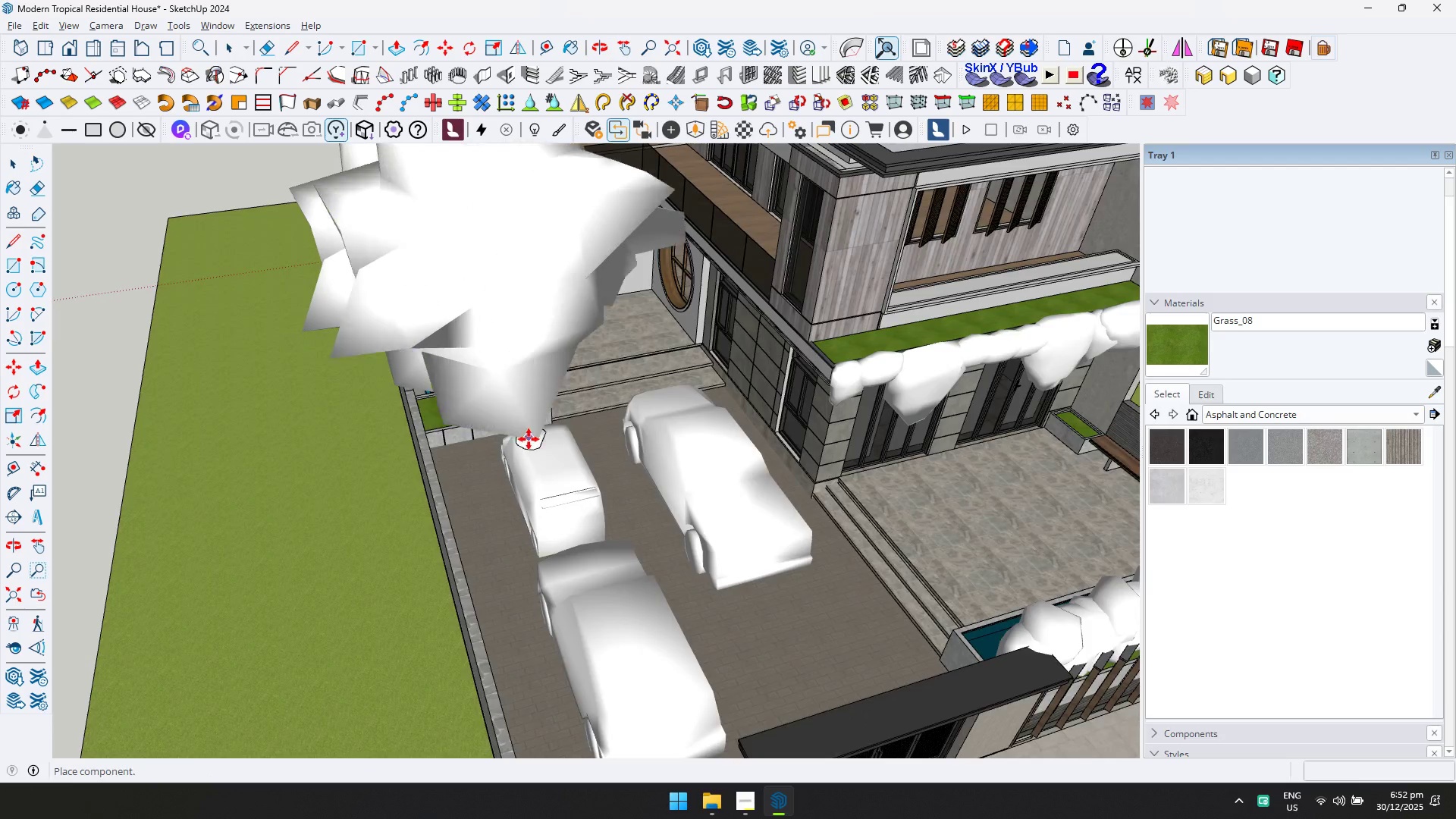 
scroll: coordinate [736, 416], scroll_direction: down, amount: 5.0
 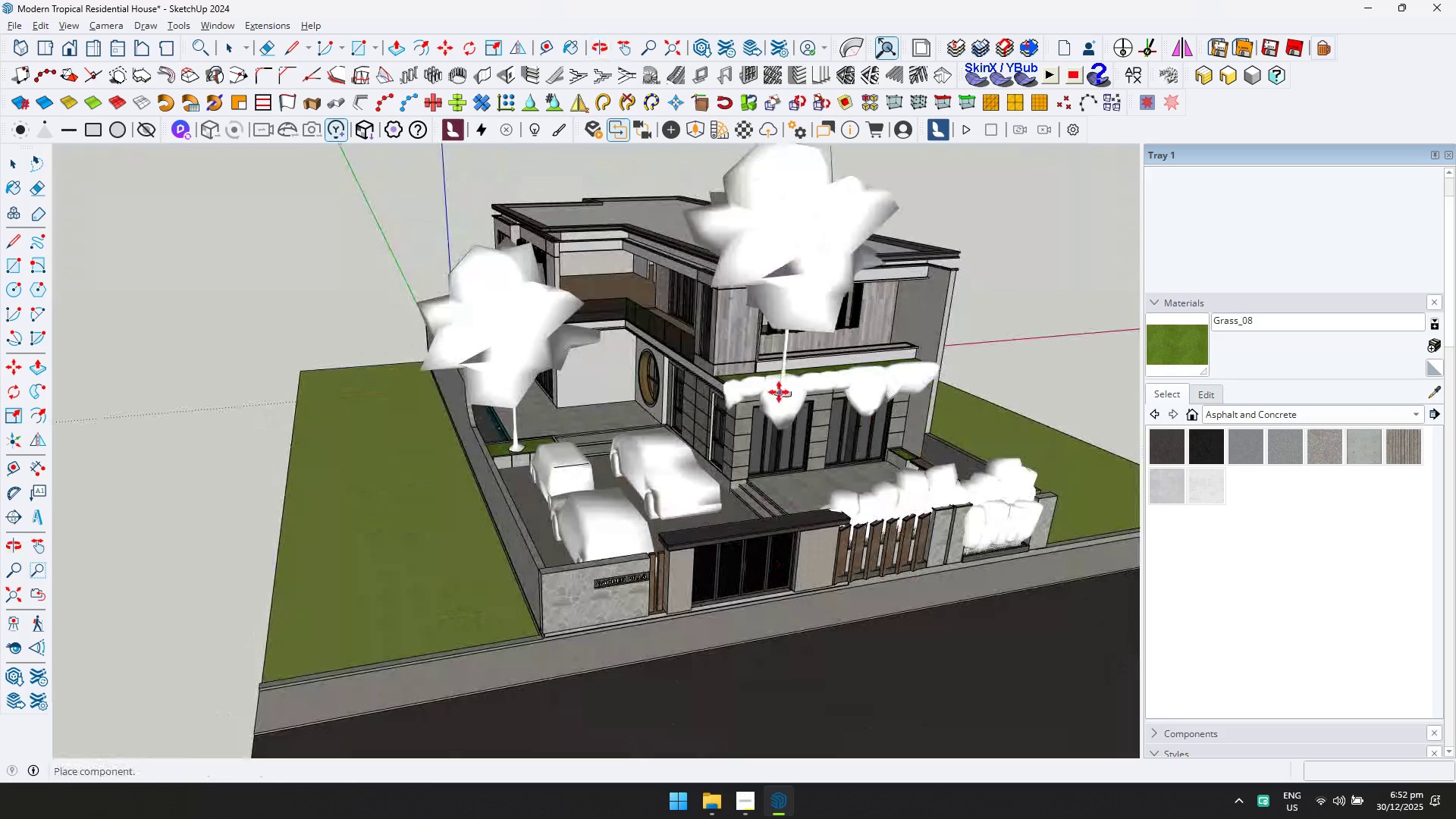 
left_click([700, 133])
 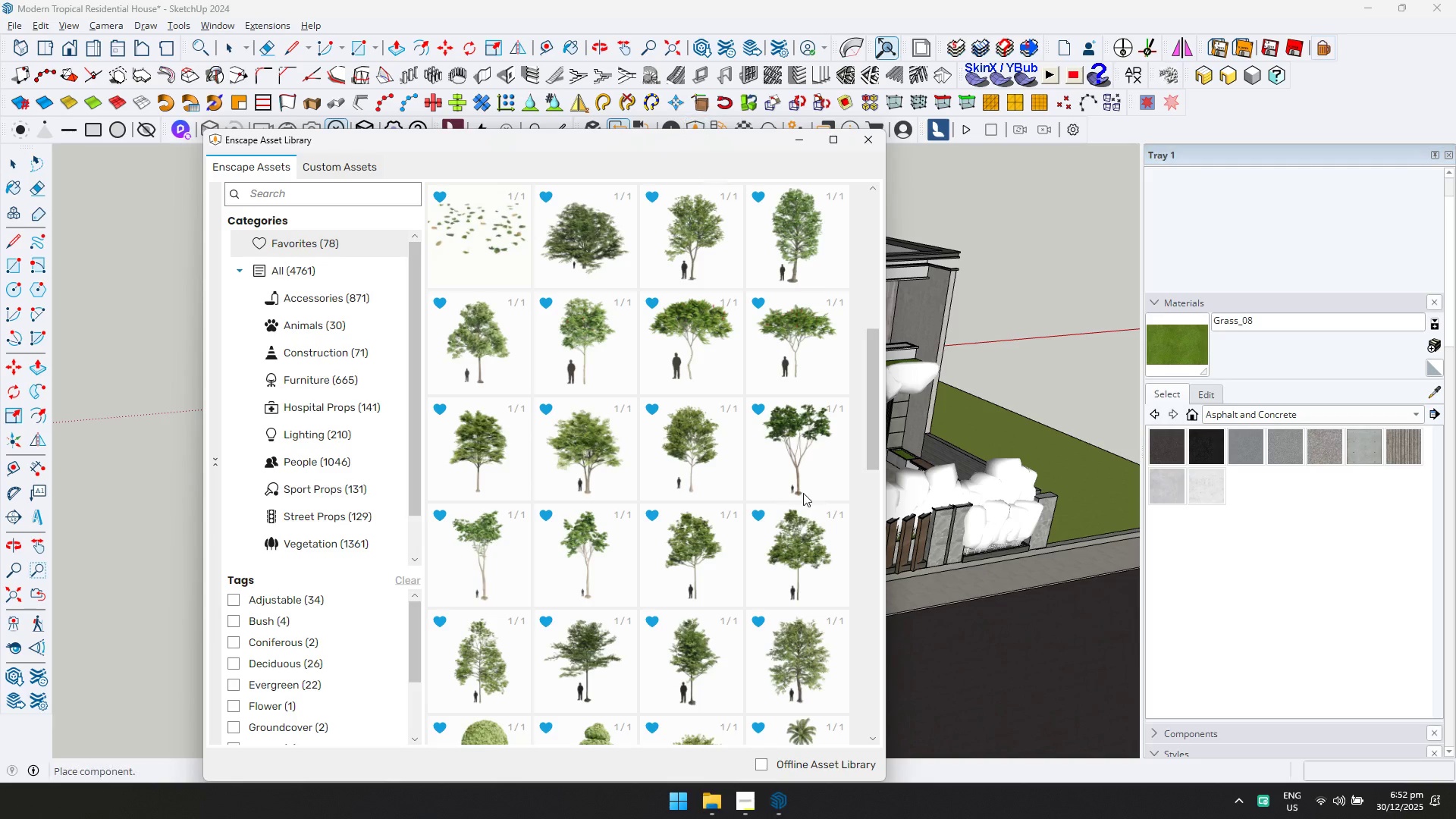 
left_click([808, 560])
 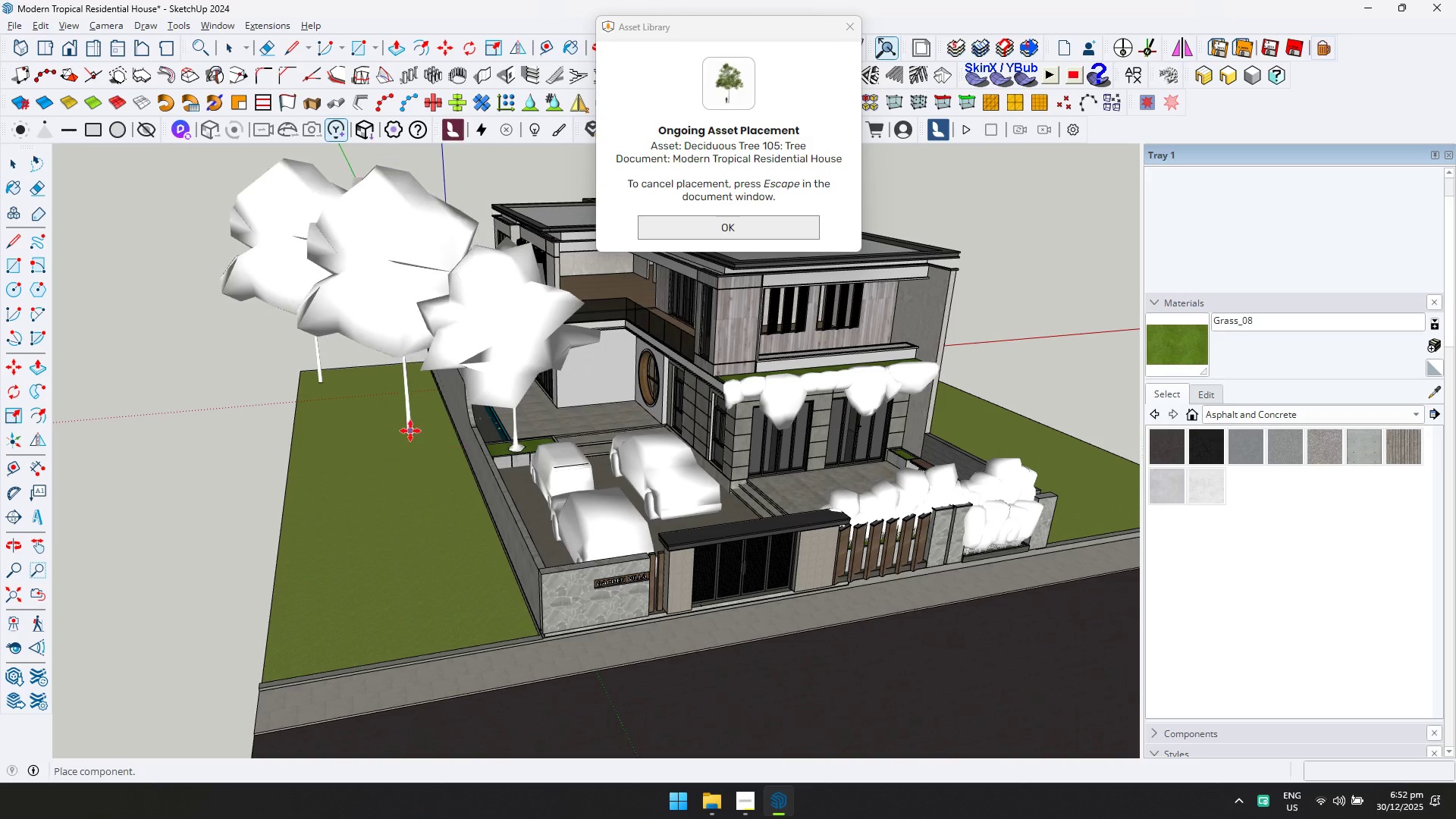 
scroll: coordinate [934, 395], scroll_direction: down, amount: 4.0
 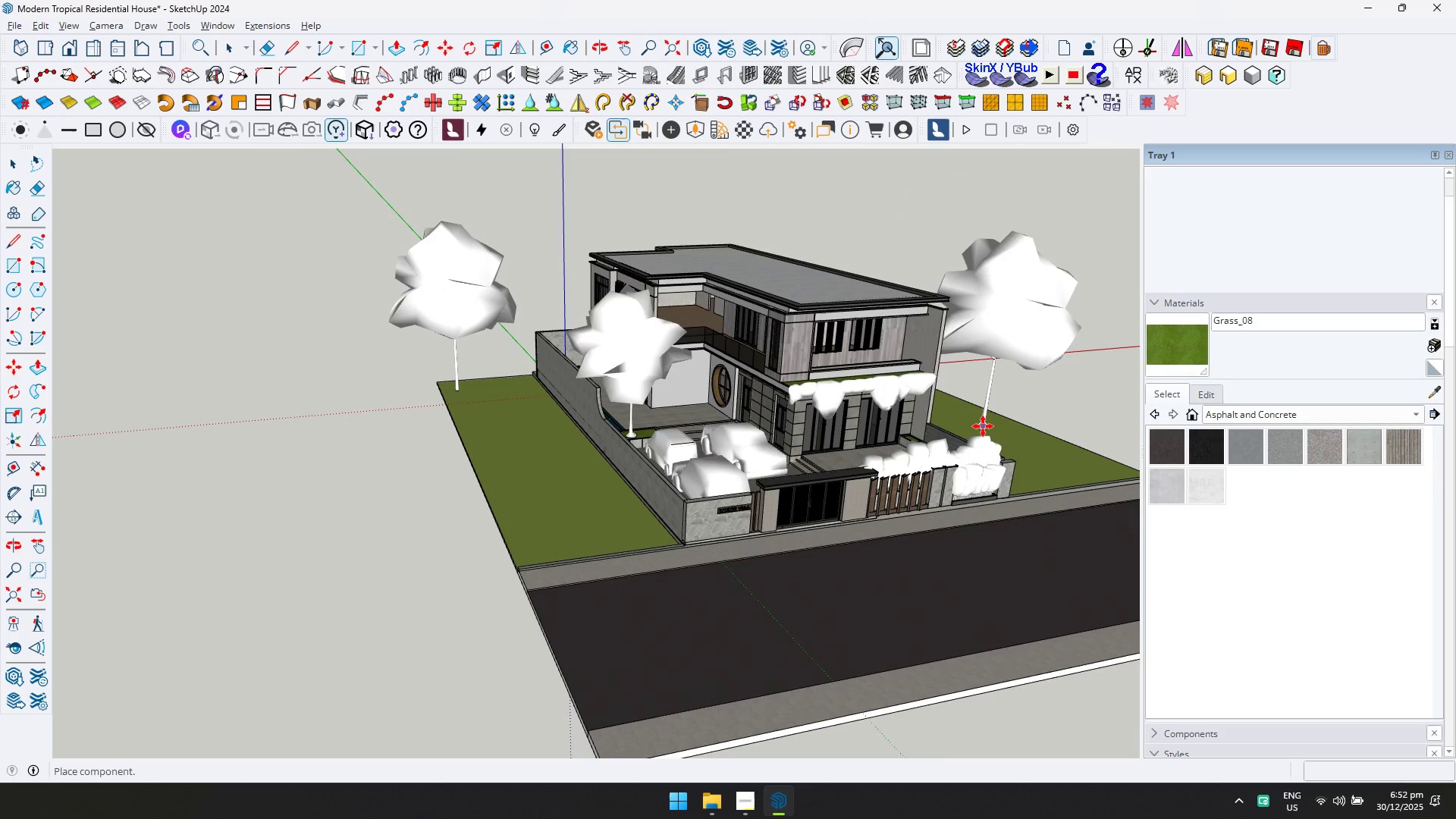 
left_click([983, 426])
 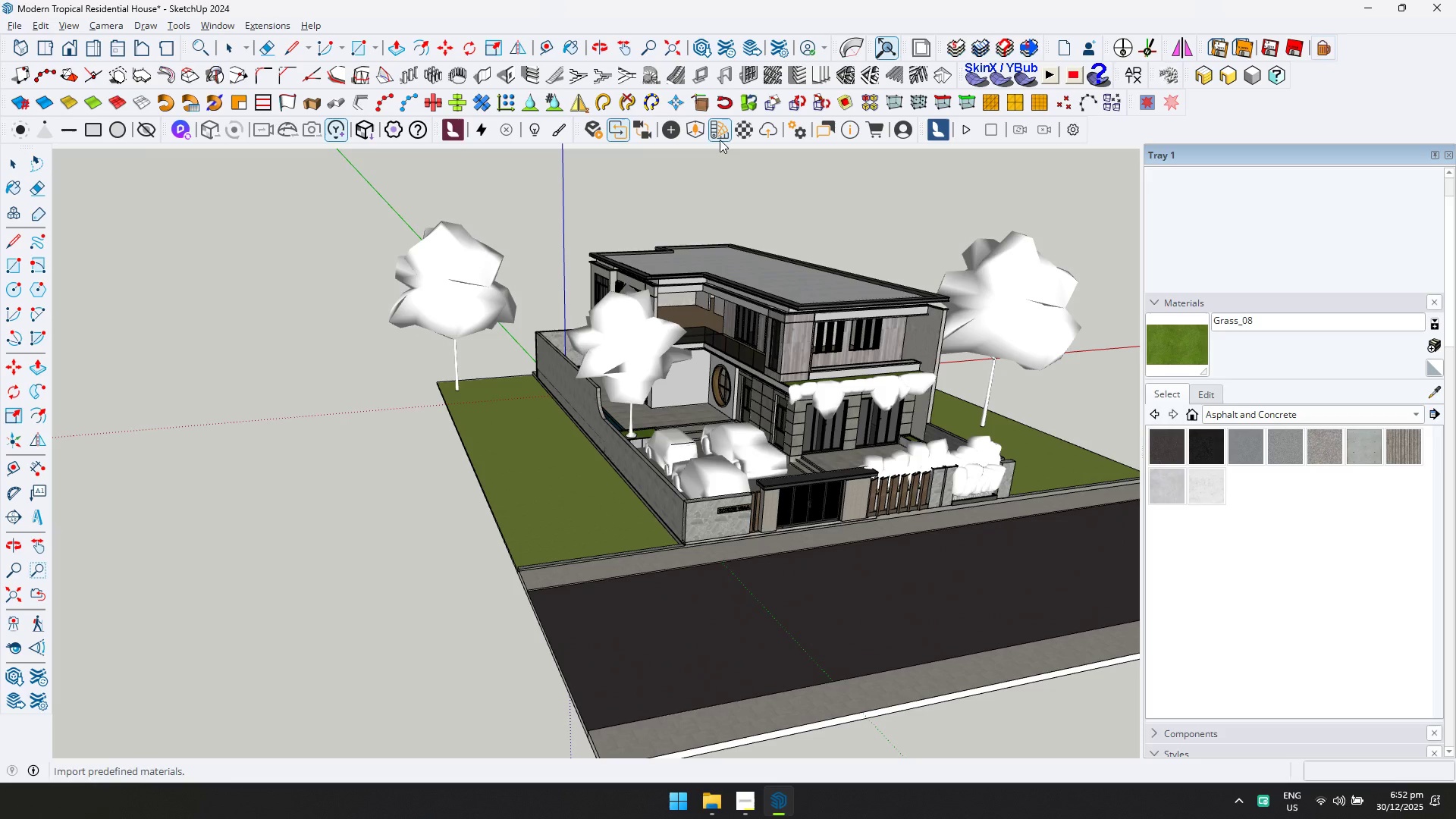 
left_click([702, 134])
 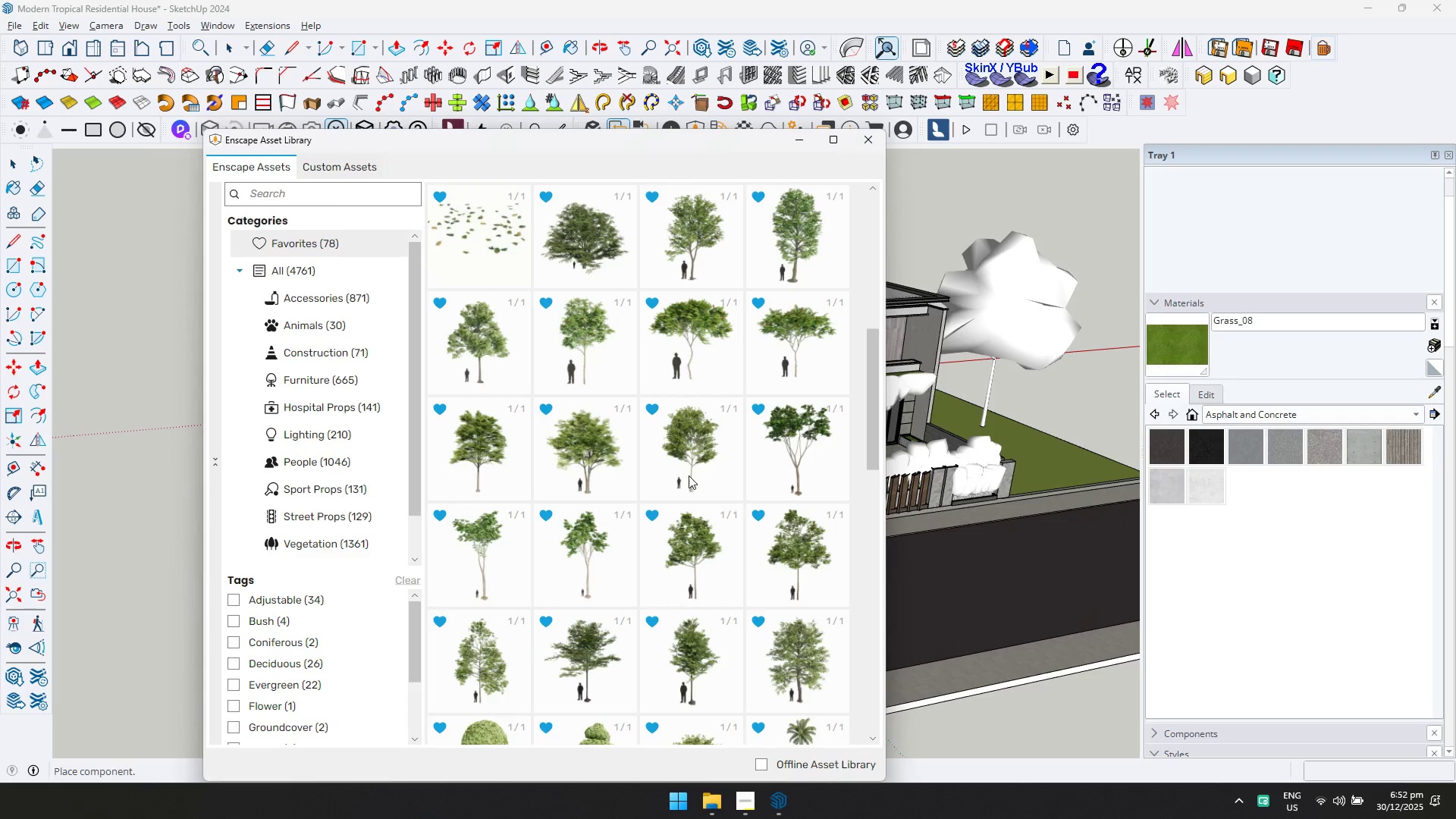 
scroll: coordinate [682, 574], scroll_direction: down, amount: 1.0
 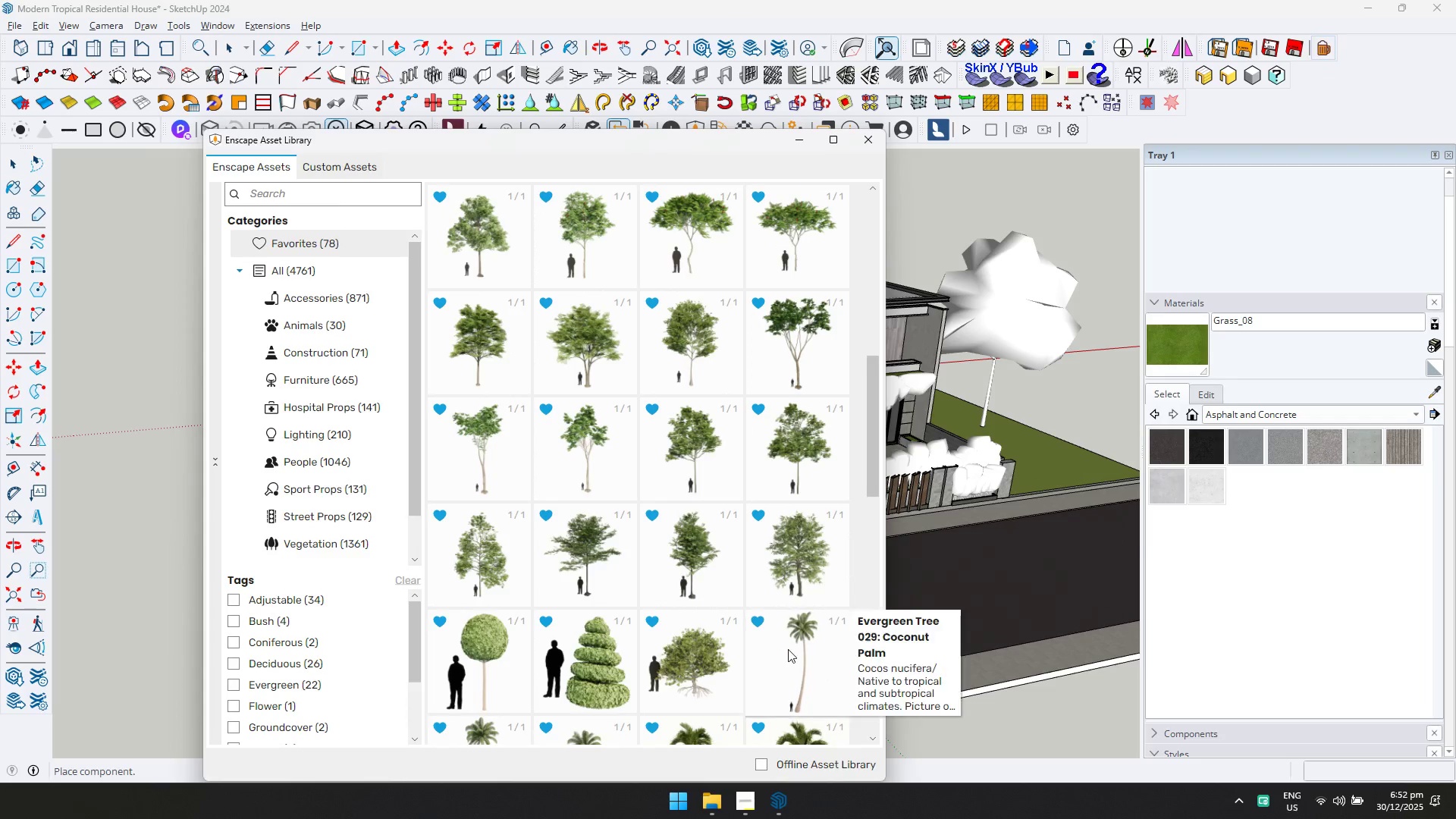 
double_click([788, 649])
 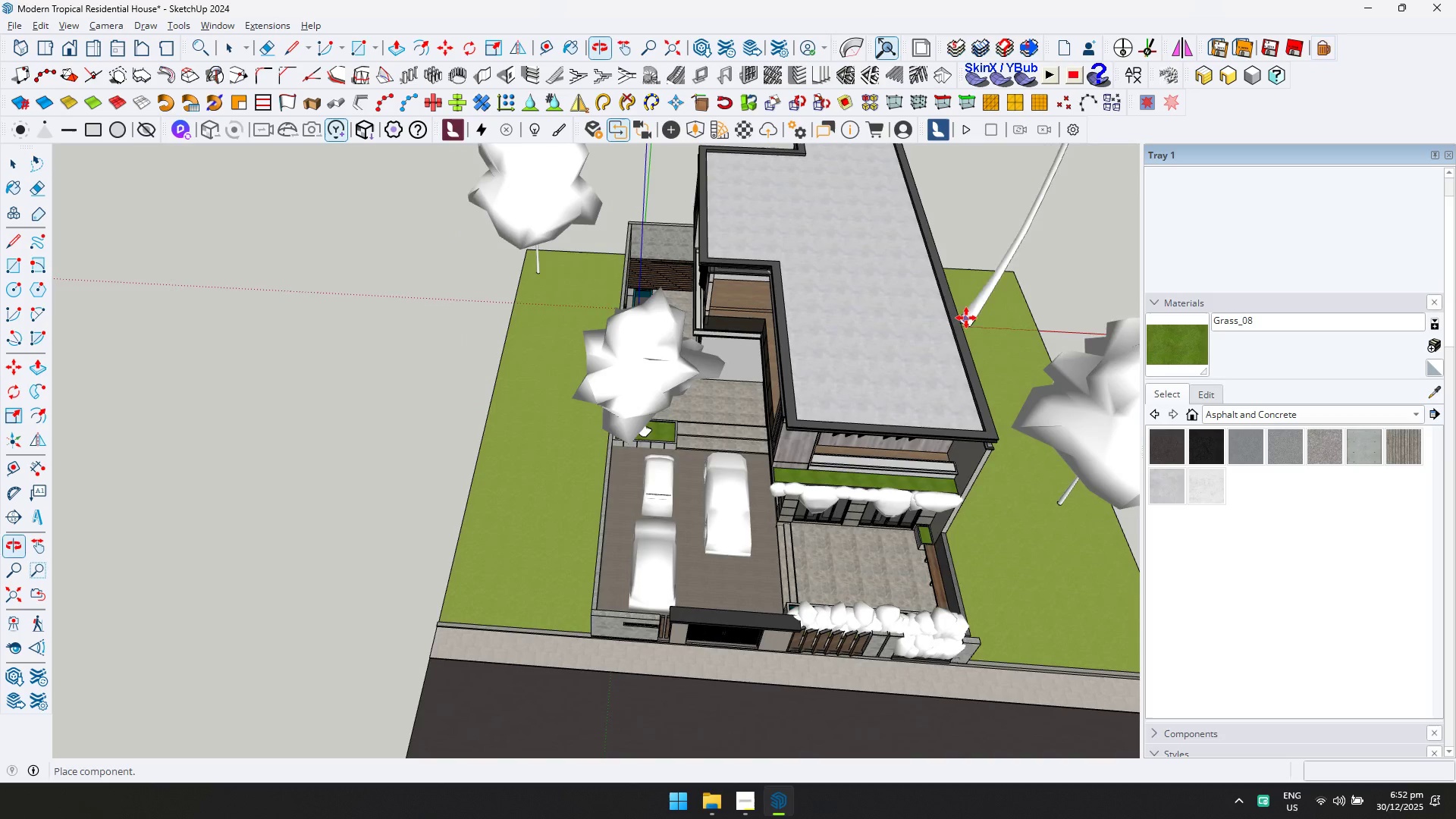 
left_click([971, 294])
 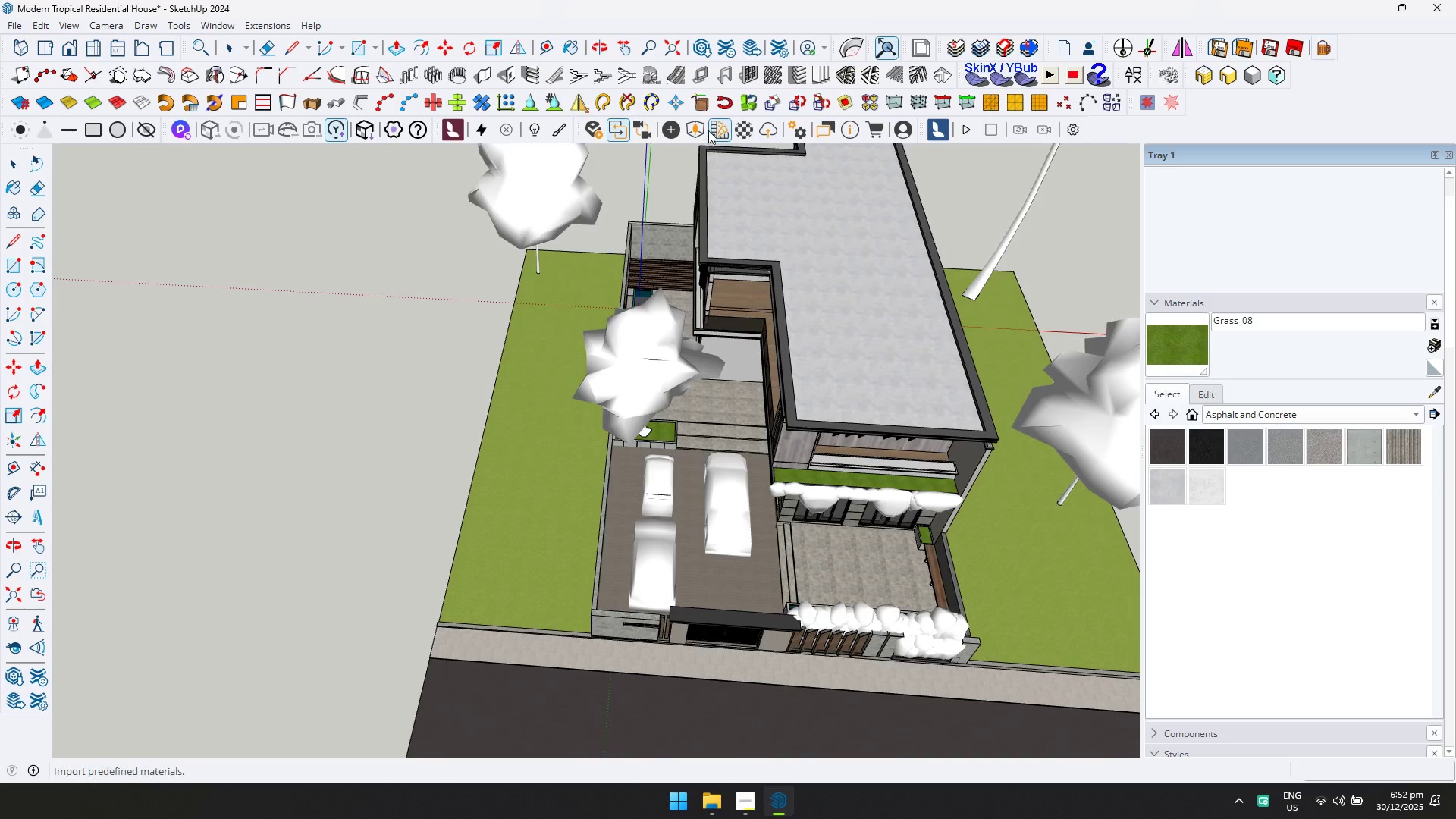 
left_click([696, 127])
 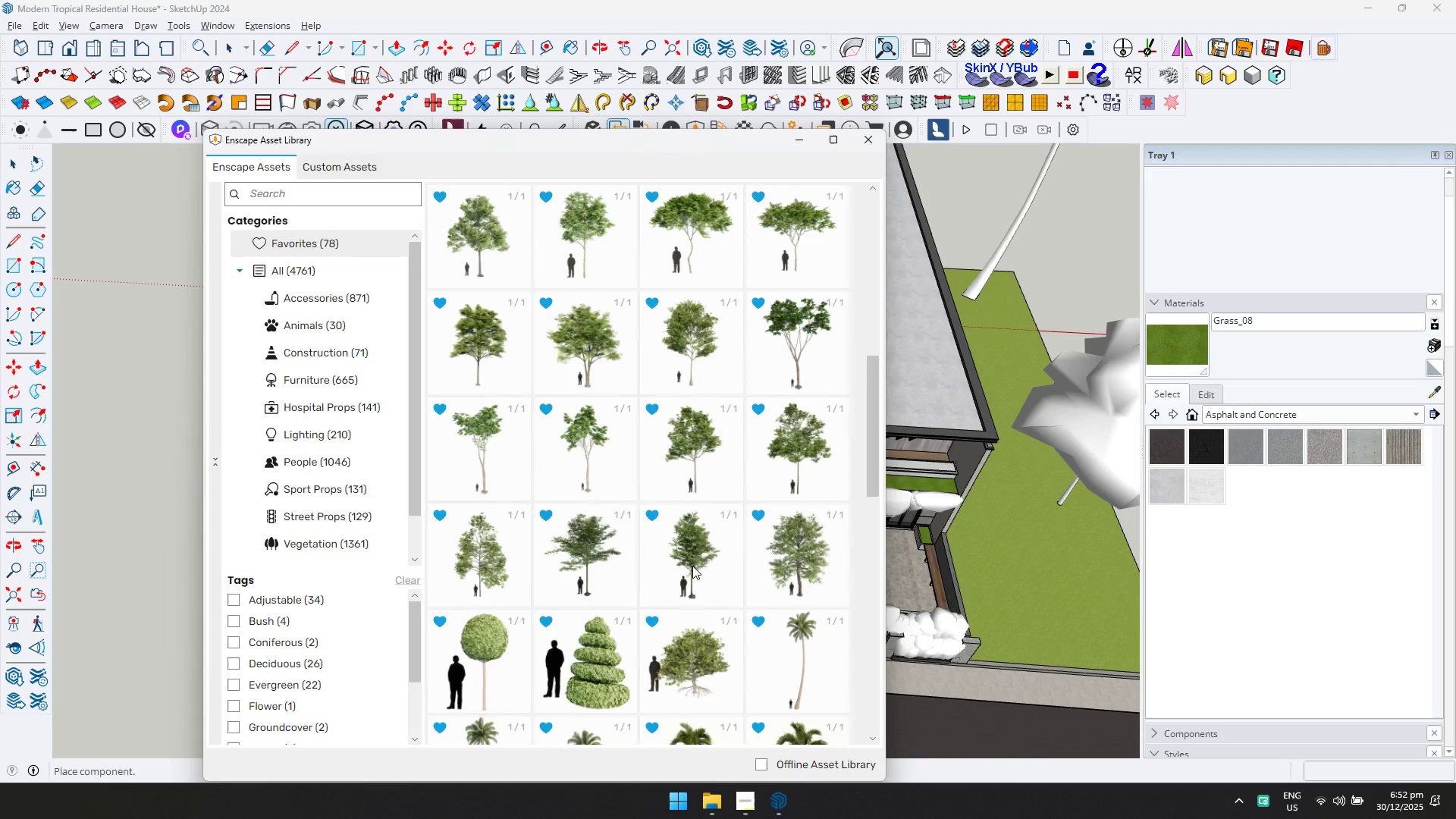 
scroll: coordinate [692, 573], scroll_direction: down, amount: 2.0
 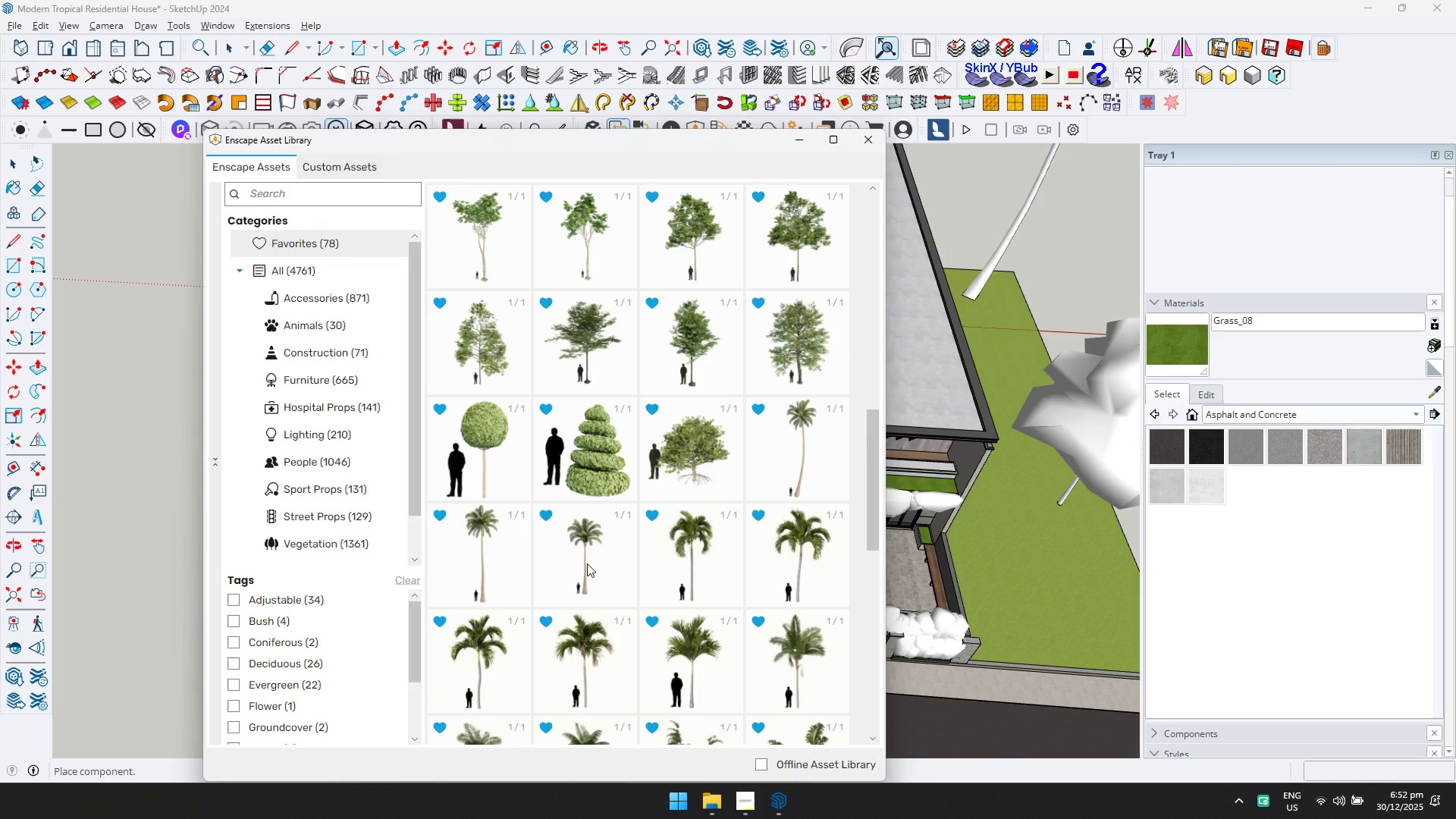 
double_click([587, 563])
 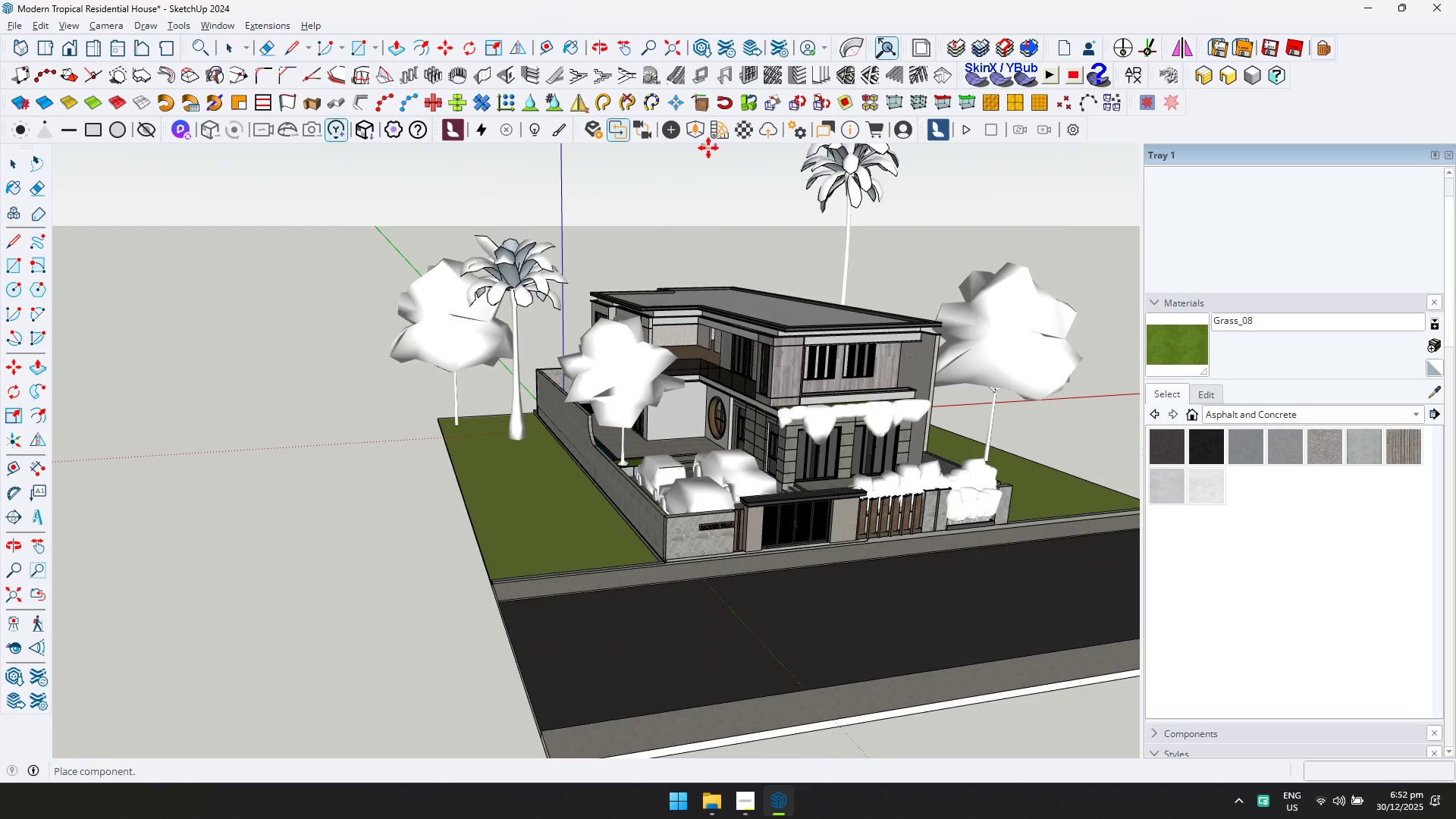 
wait(5.22)
 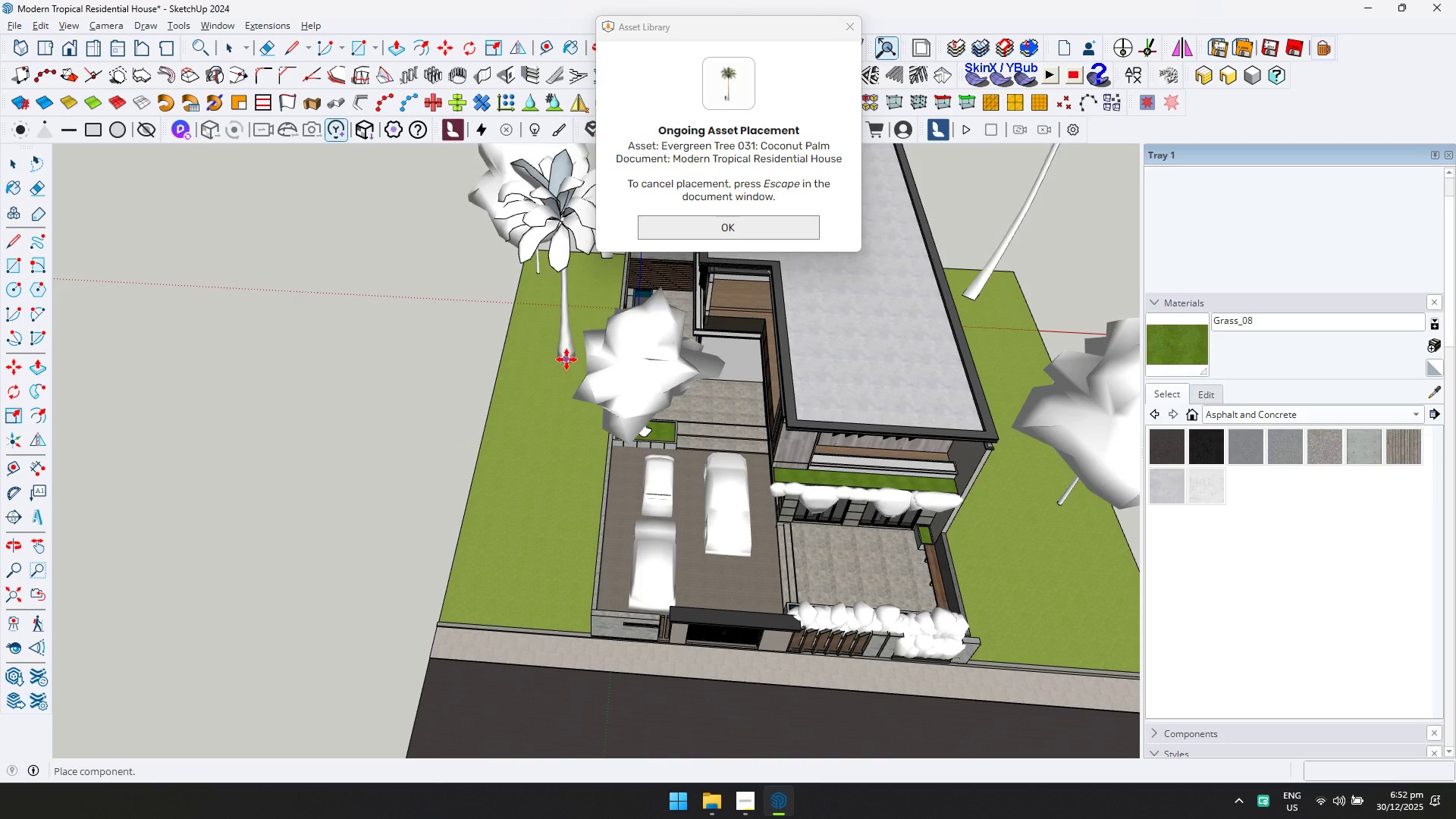 
scroll: coordinate [682, 647], scroll_direction: down, amount: 2.0
 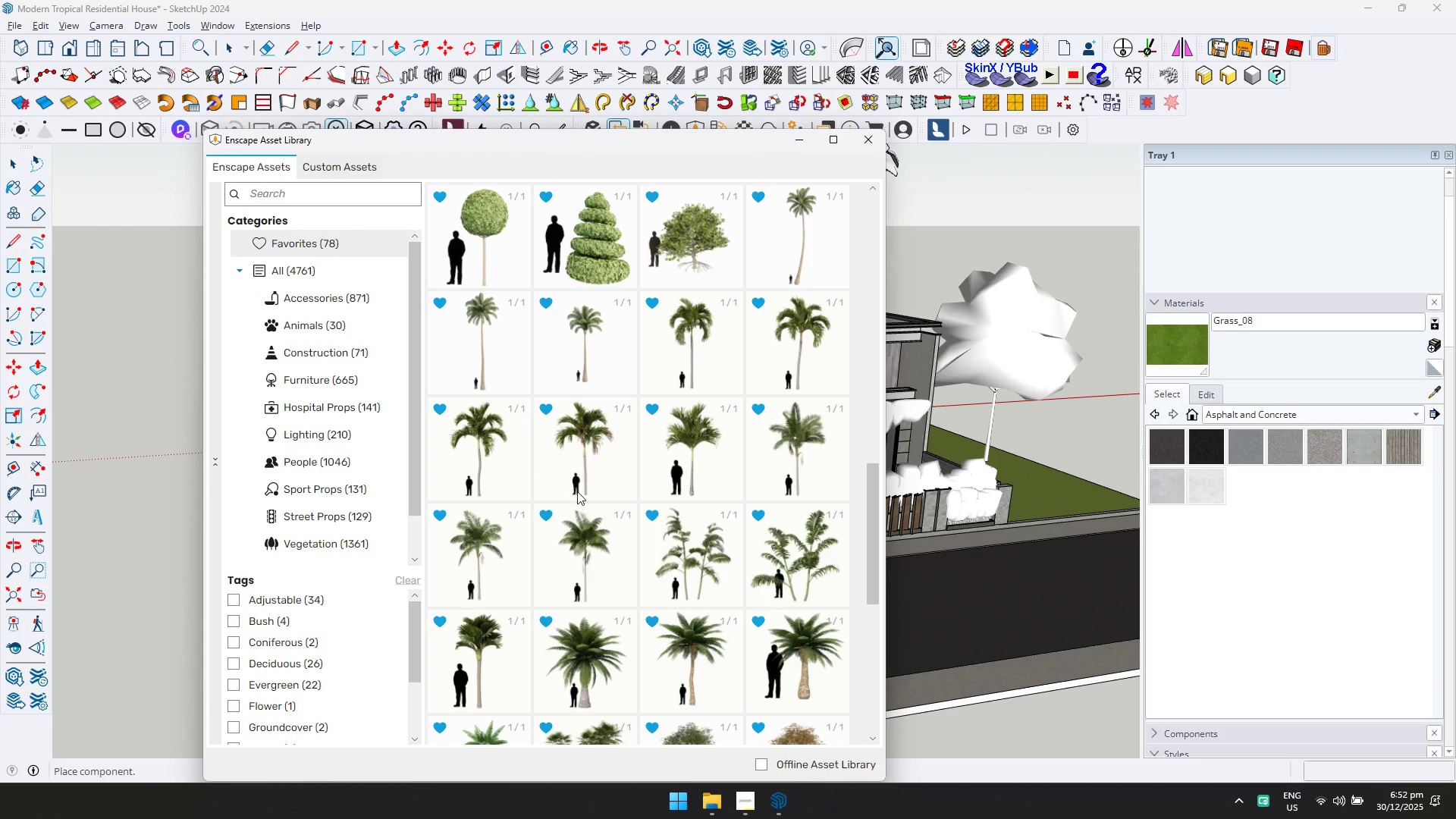 
scroll: coordinate [562, 470], scroll_direction: up, amount: 4.0
 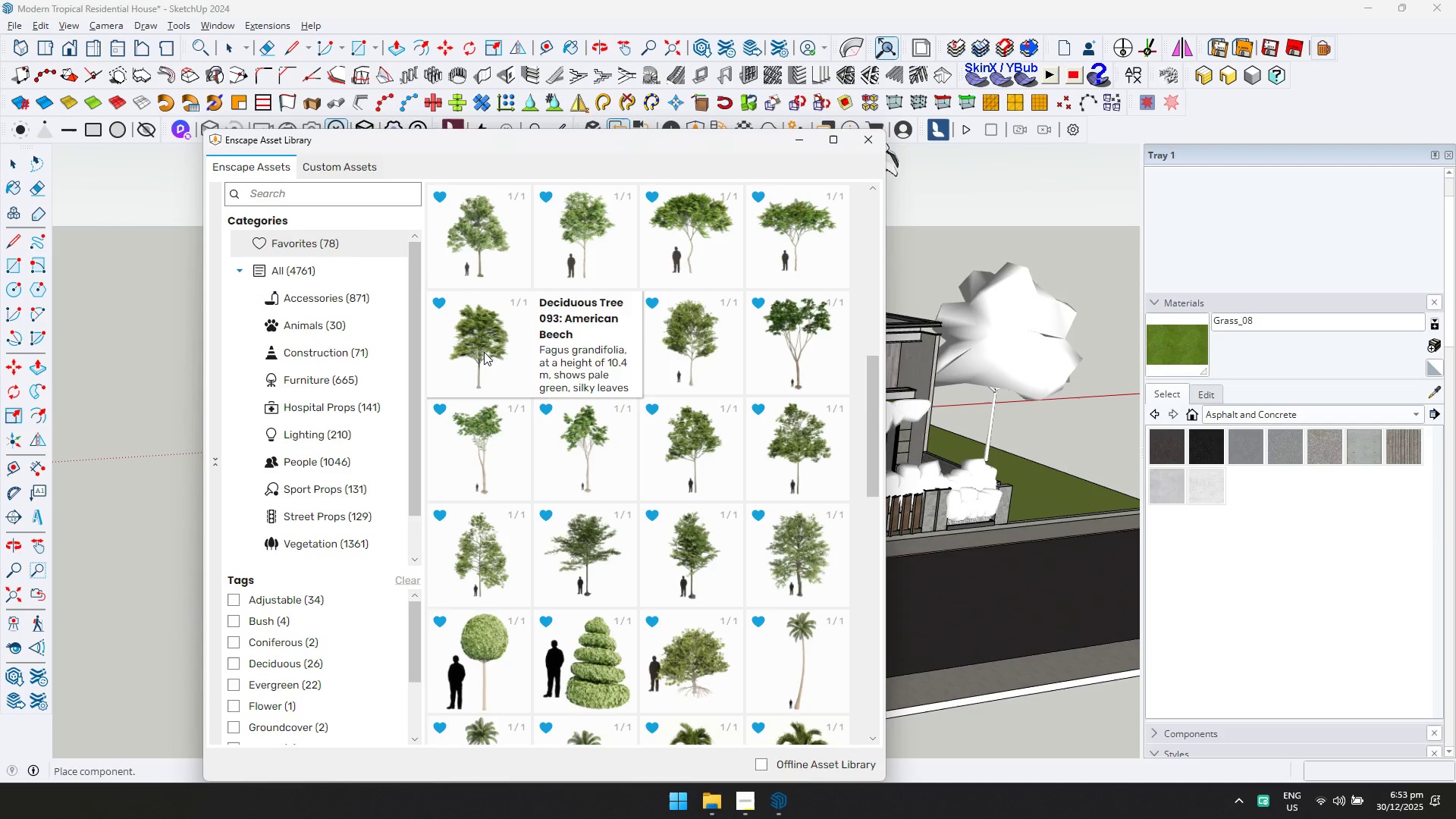 
double_click([484, 352])
 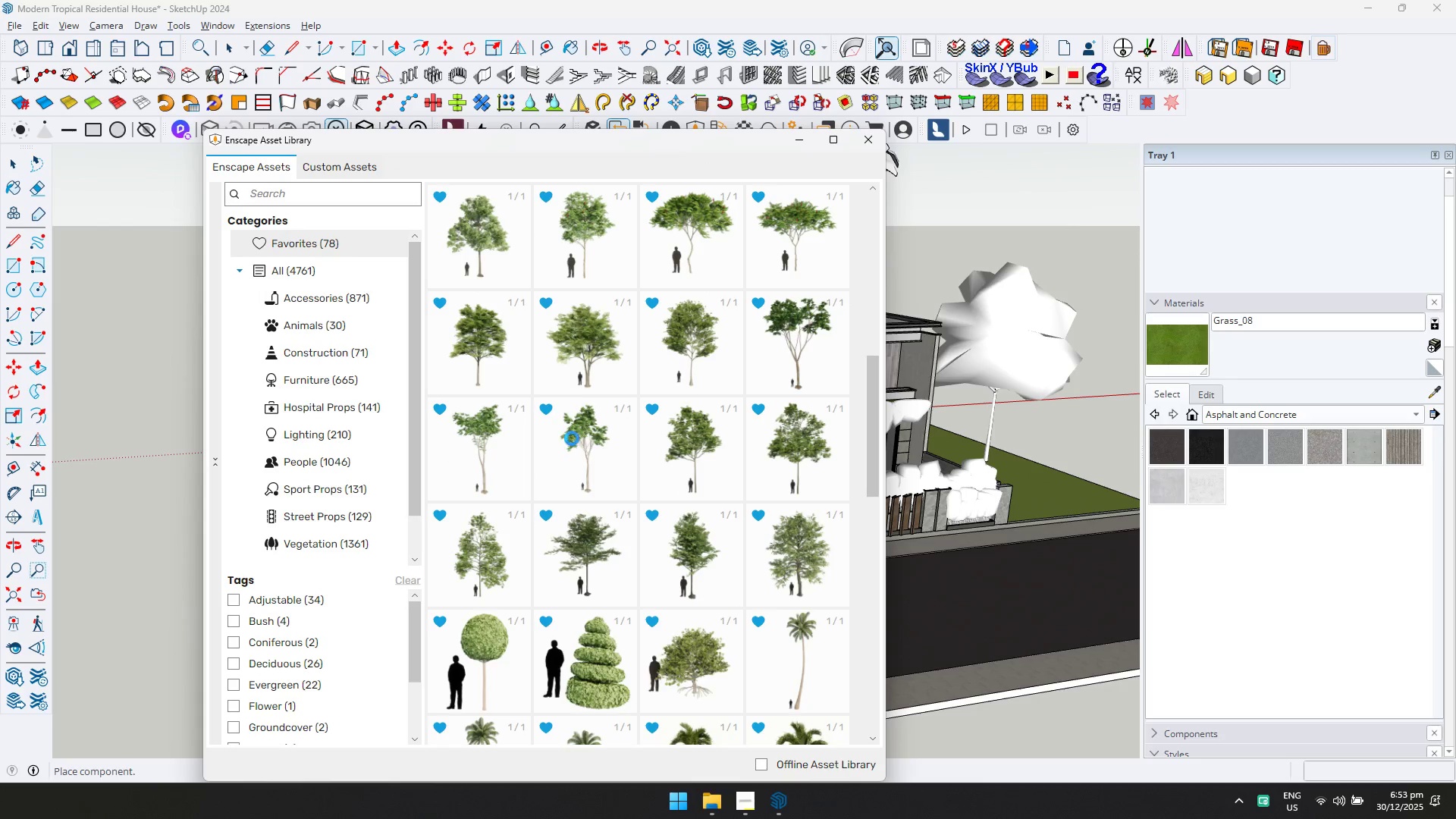 
scroll: coordinate [942, 420], scroll_direction: down, amount: 1.0
 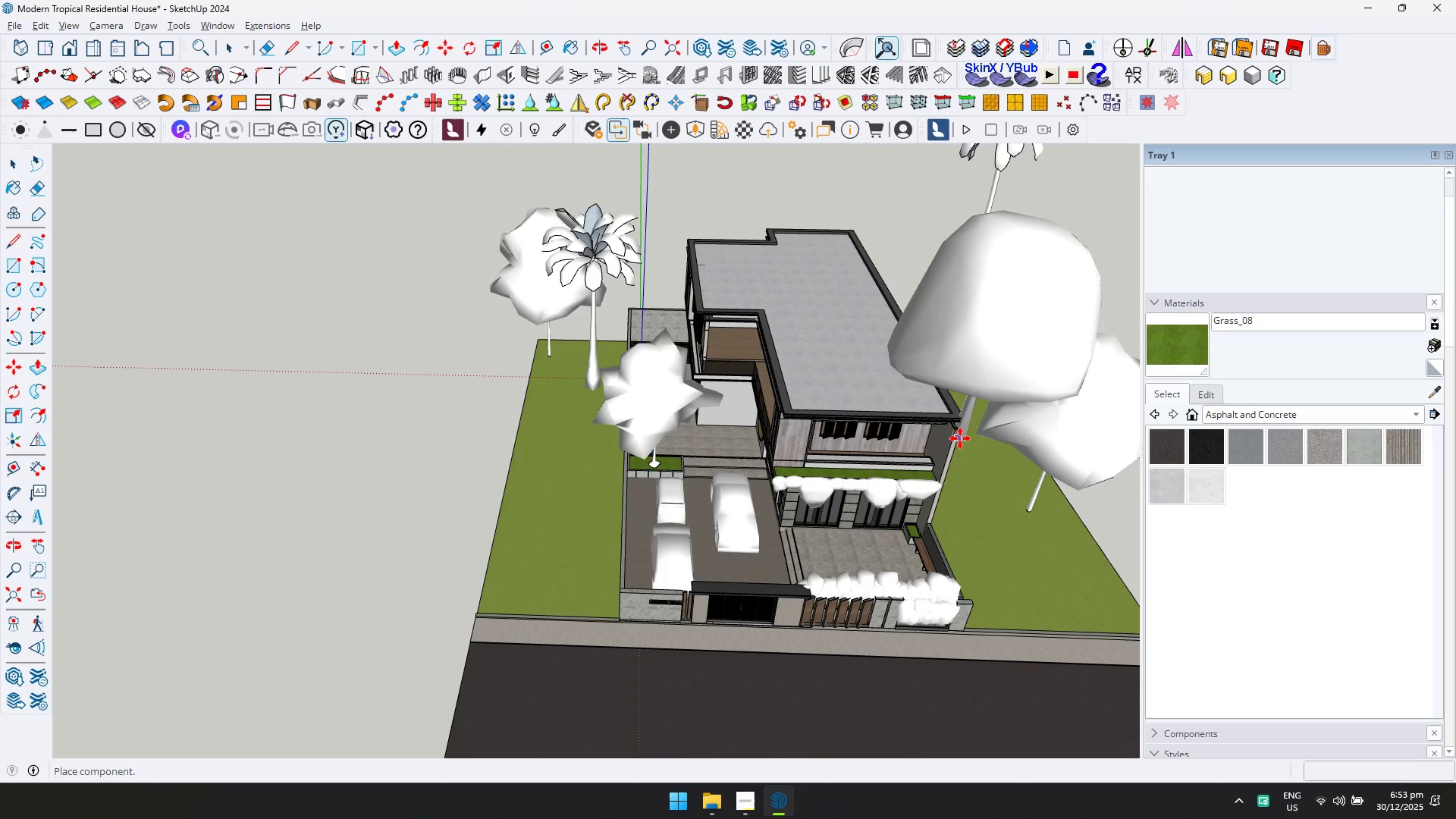 
left_click([969, 440])
 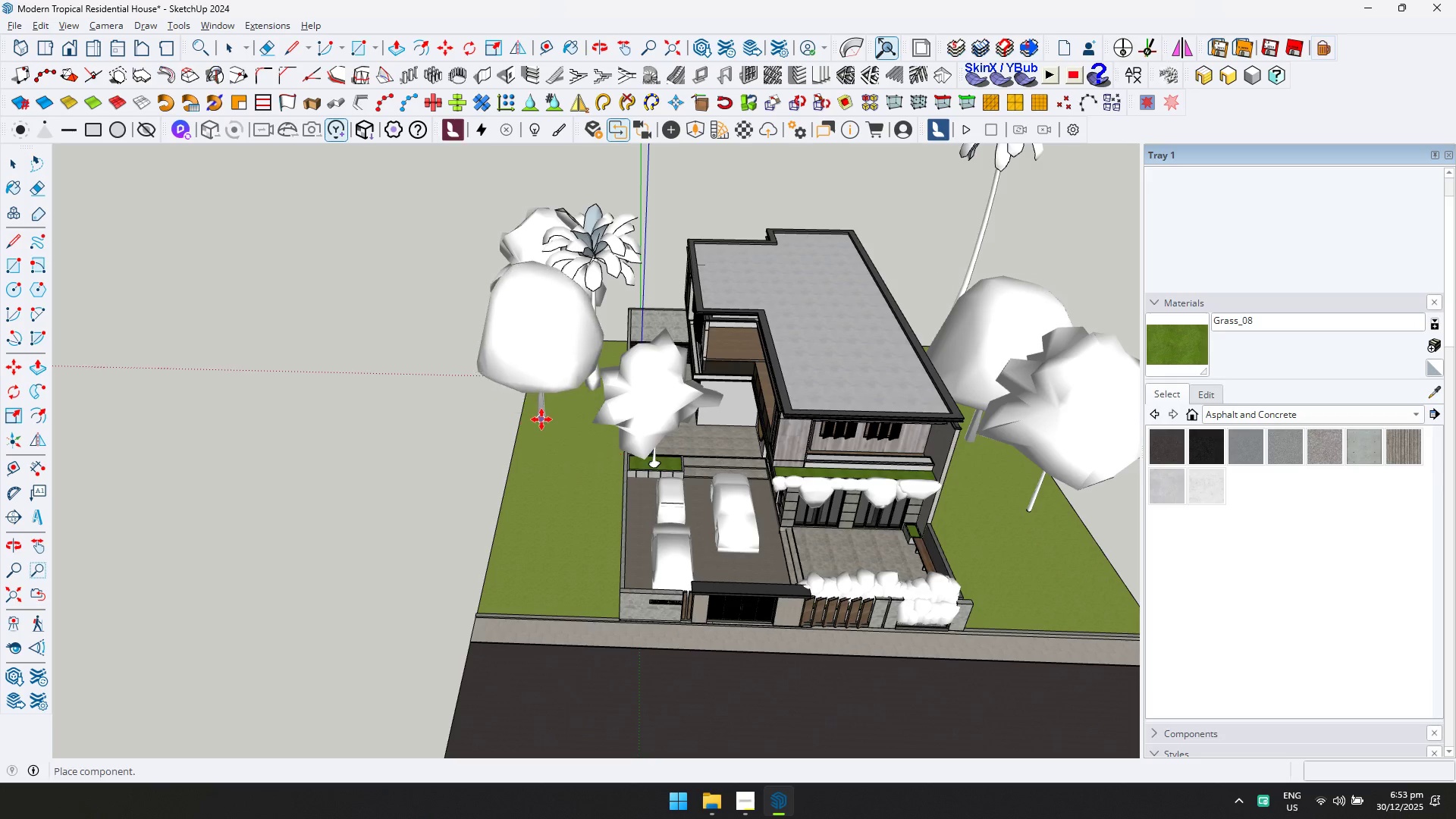 
left_click([544, 435])
 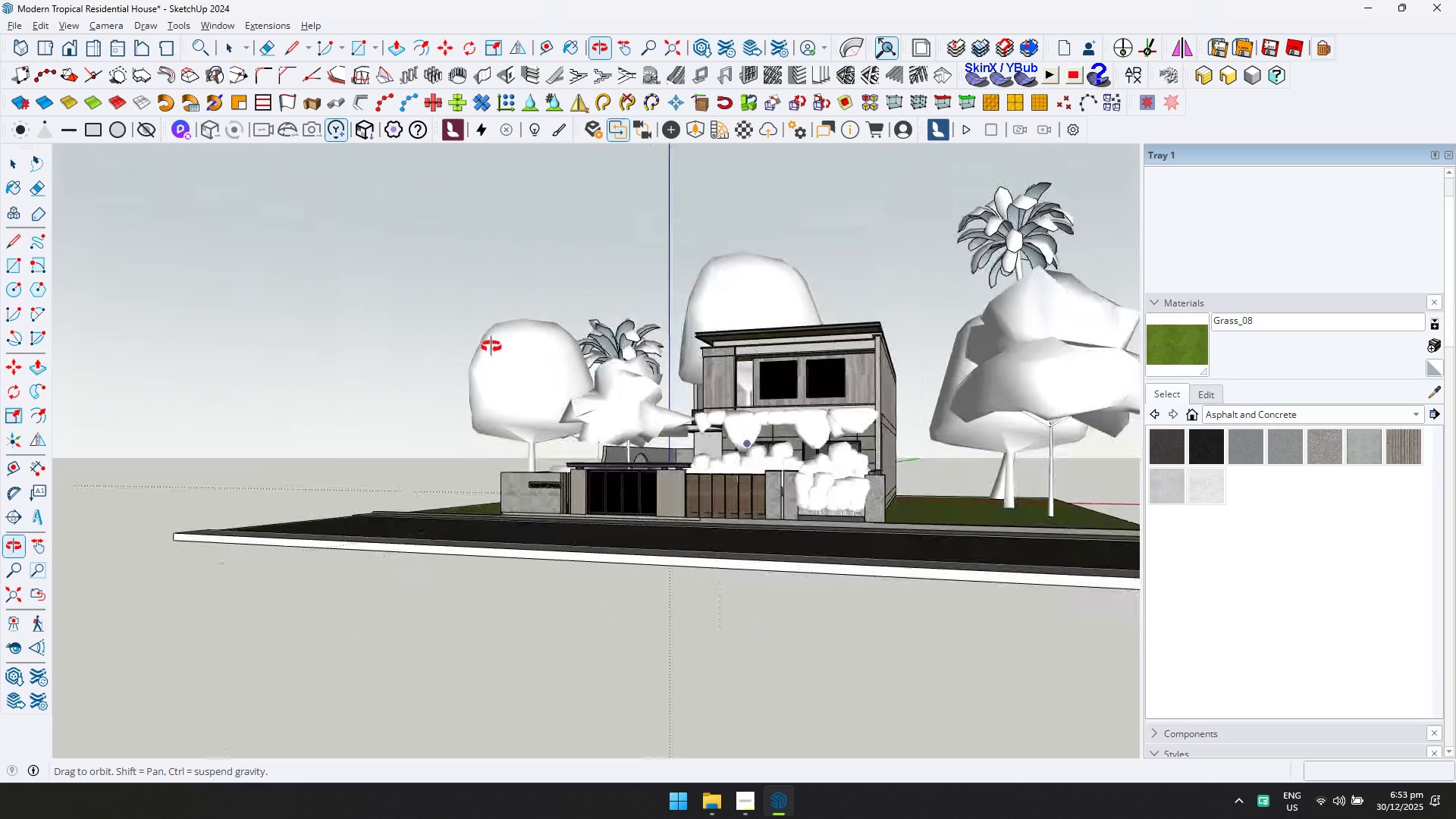 
key(Space)
 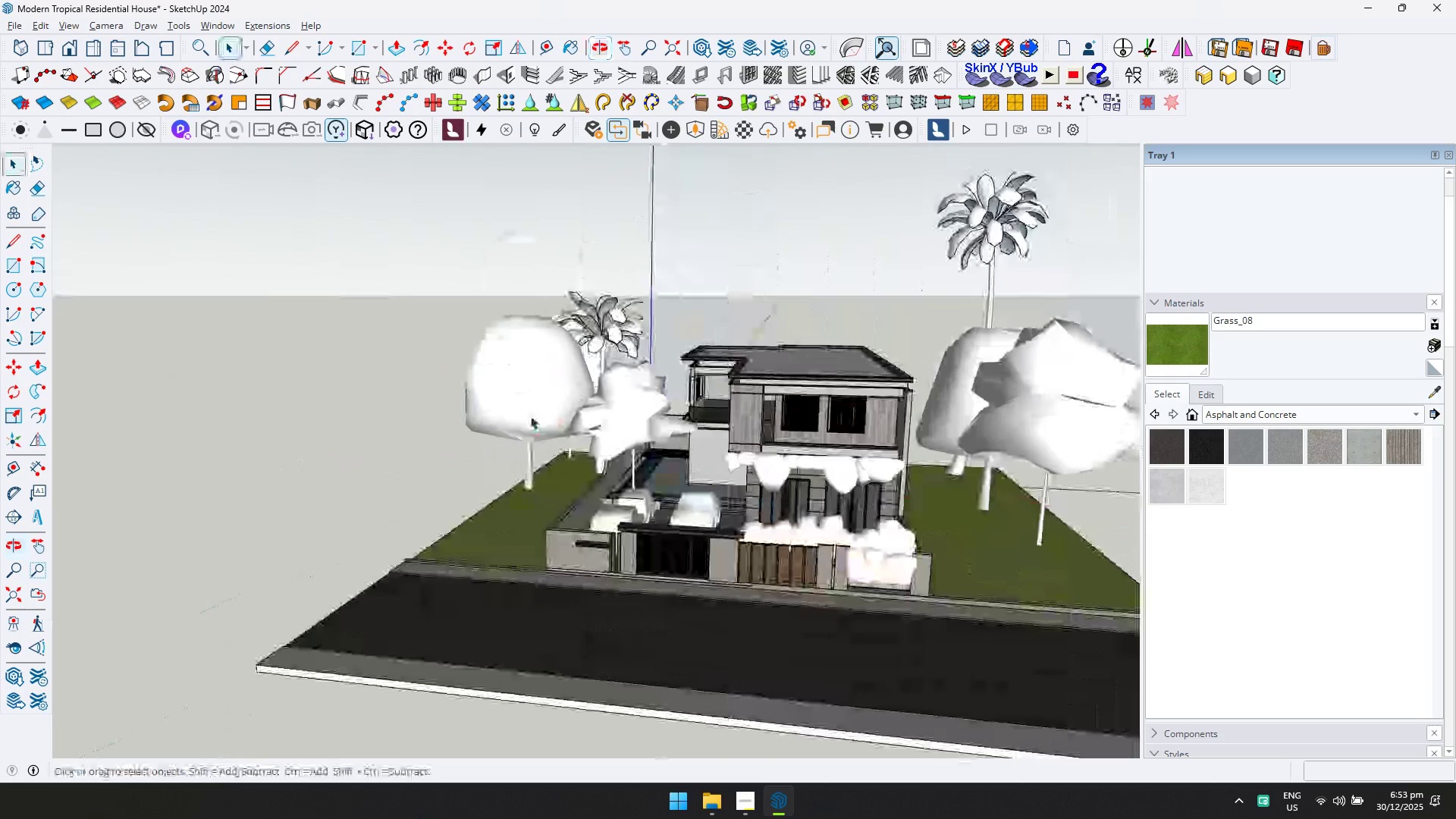 
left_click([530, 416])
 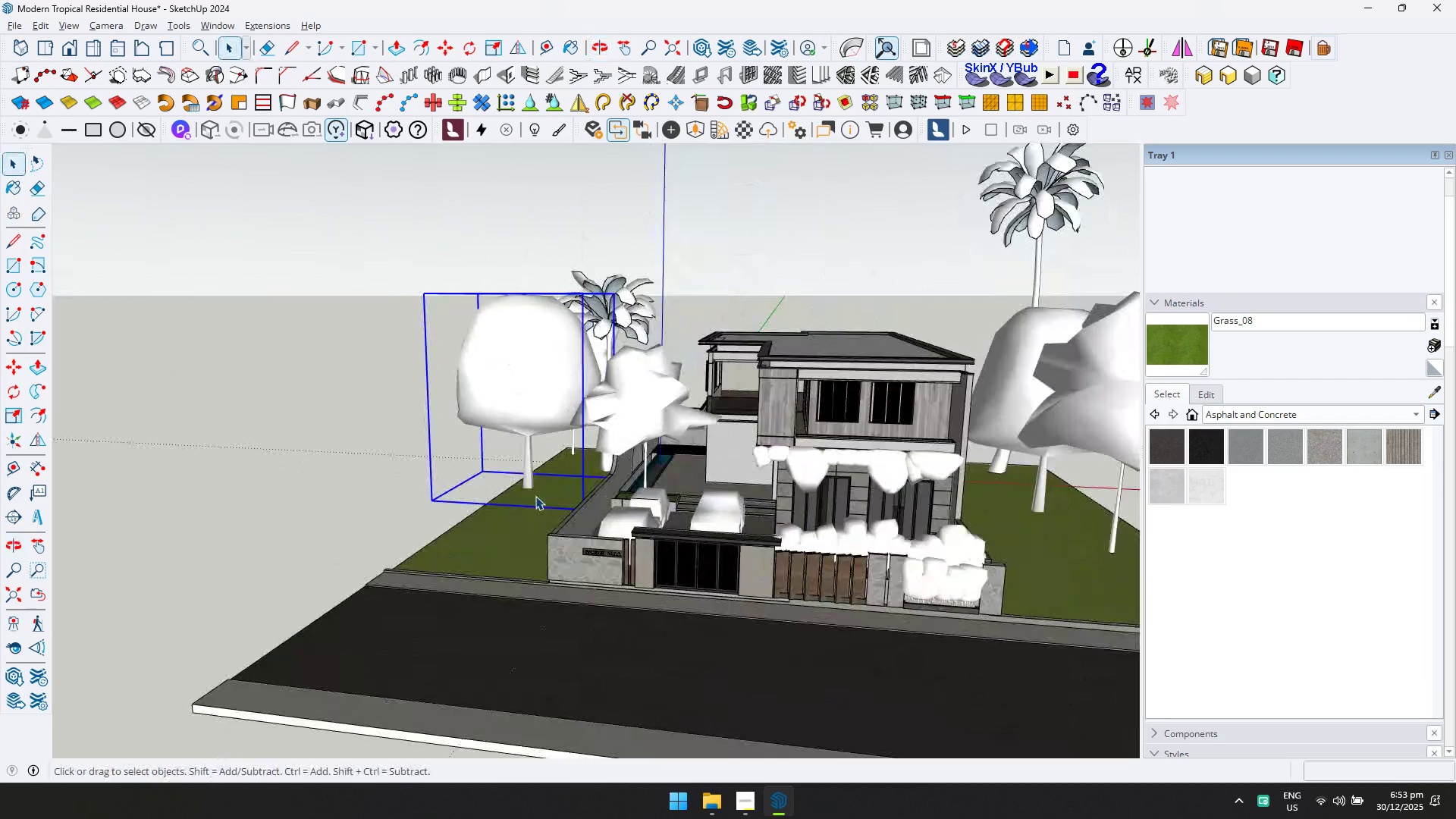 
key(M)
 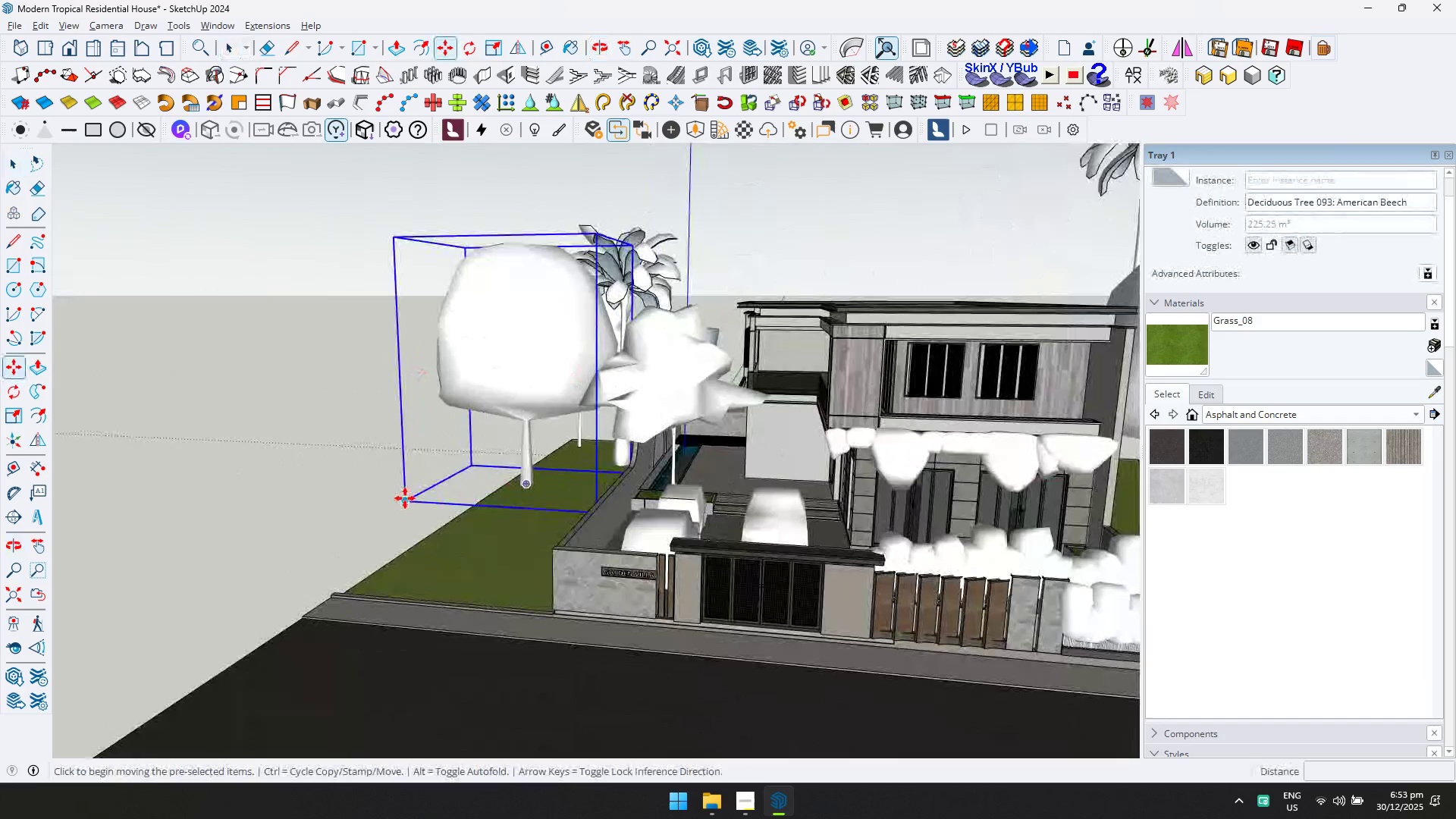 
scroll: coordinate [534, 503], scroll_direction: up, amount: 3.0
 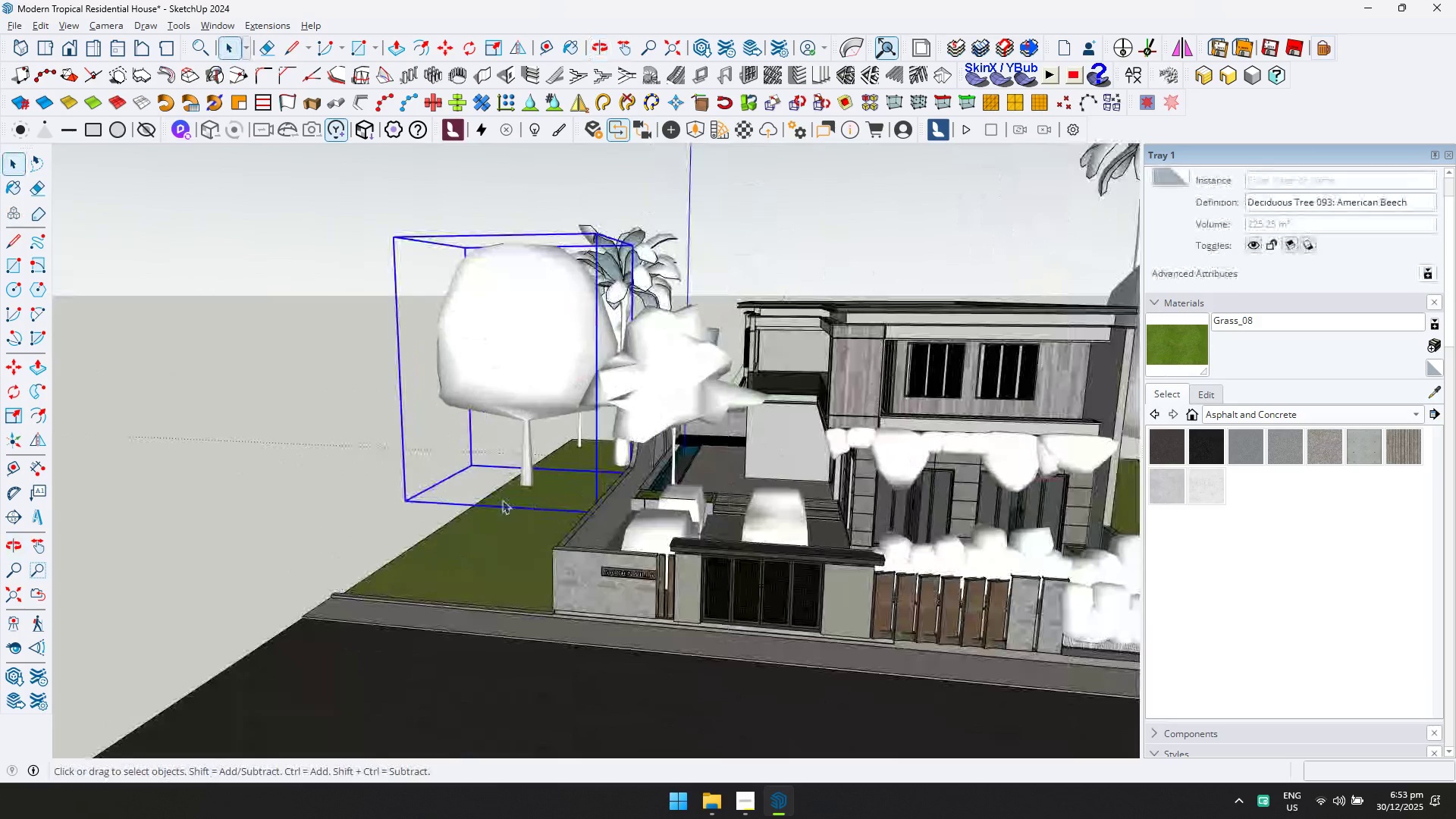 
left_click([405, 498])
 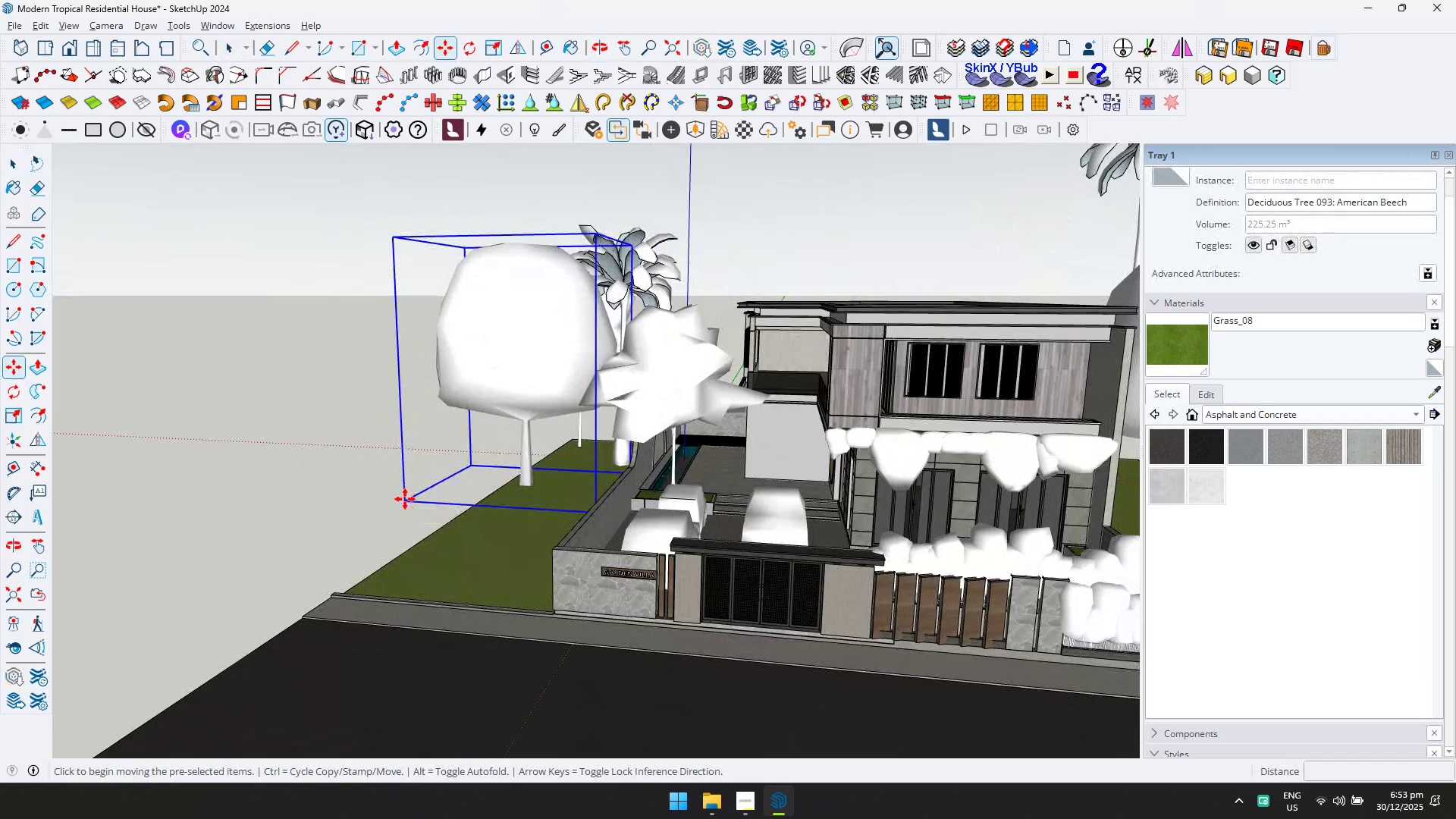 
key(ArrowUp)
 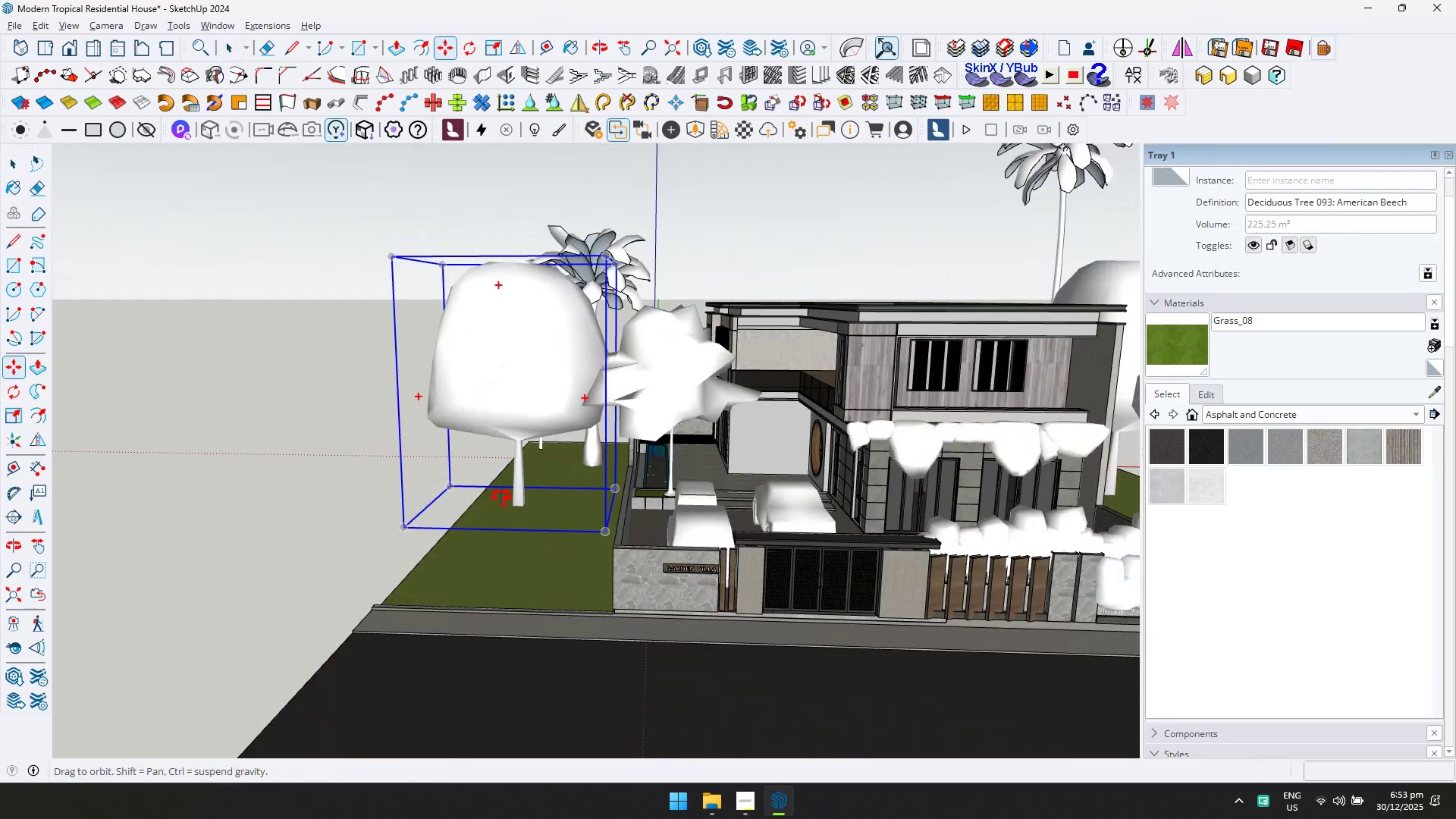 
key(Space)
 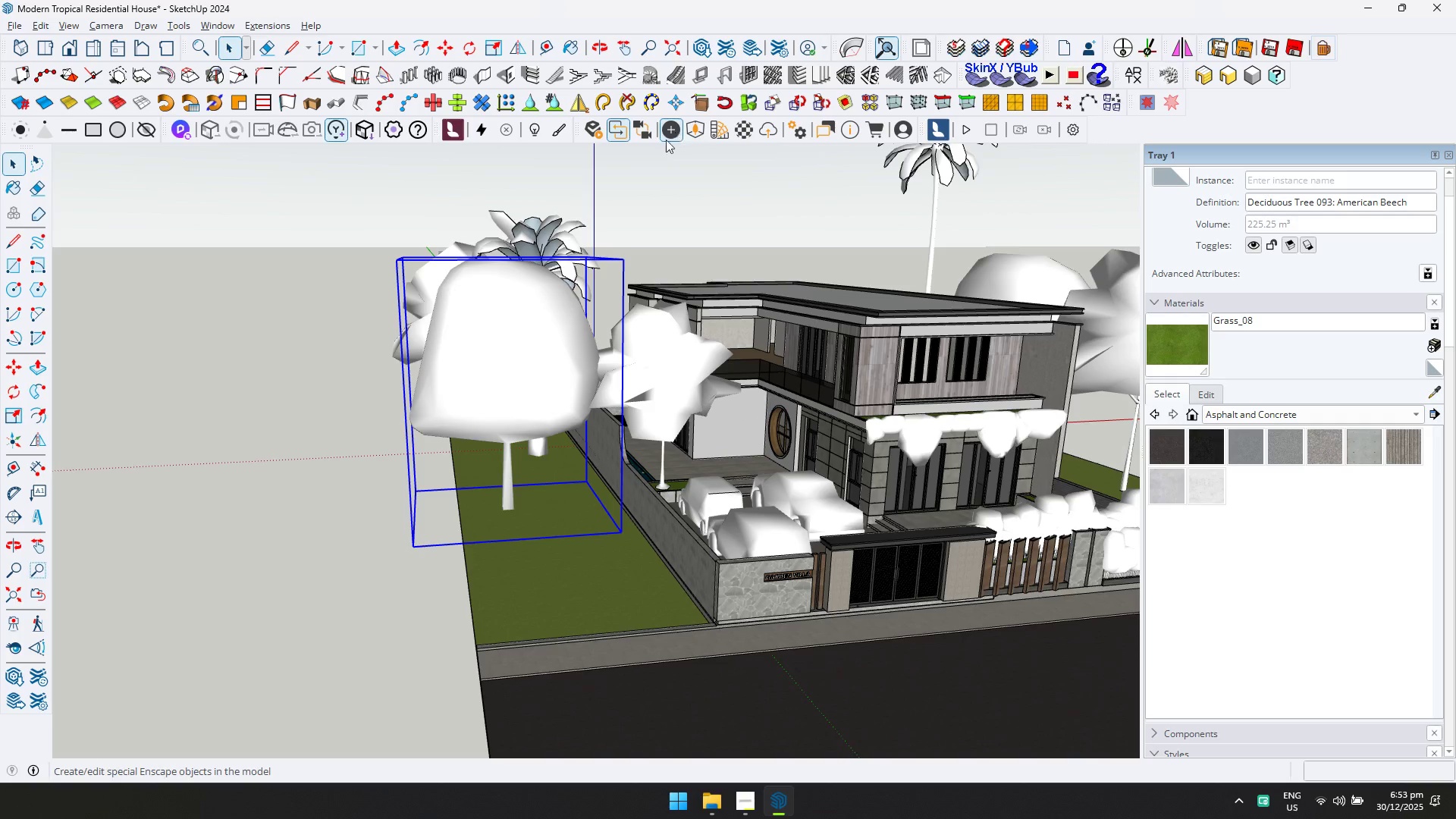 
left_click([692, 130])
 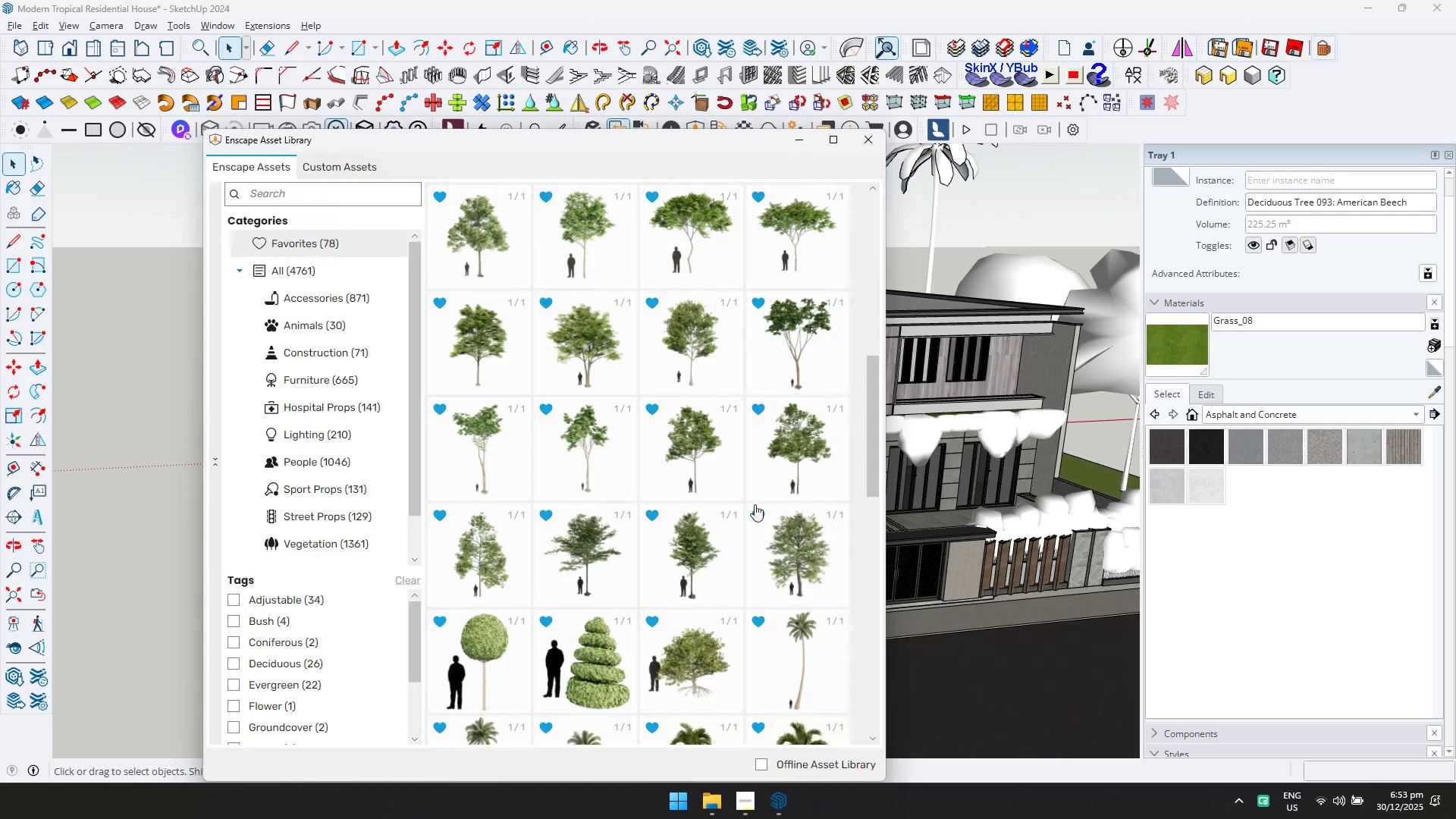 
scroll: coordinate [755, 507], scroll_direction: down, amount: 4.0
 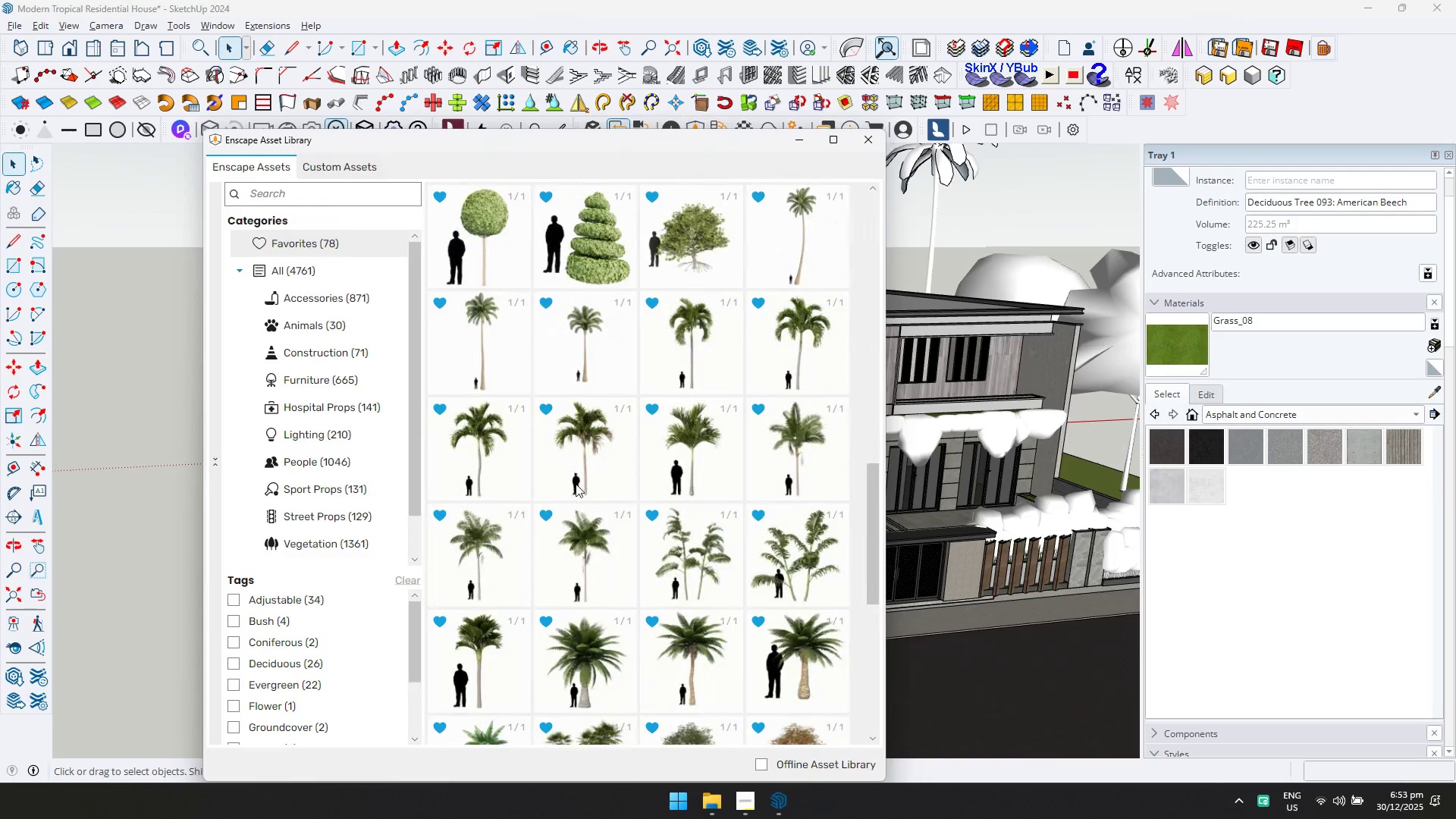 
left_click([694, 350])
 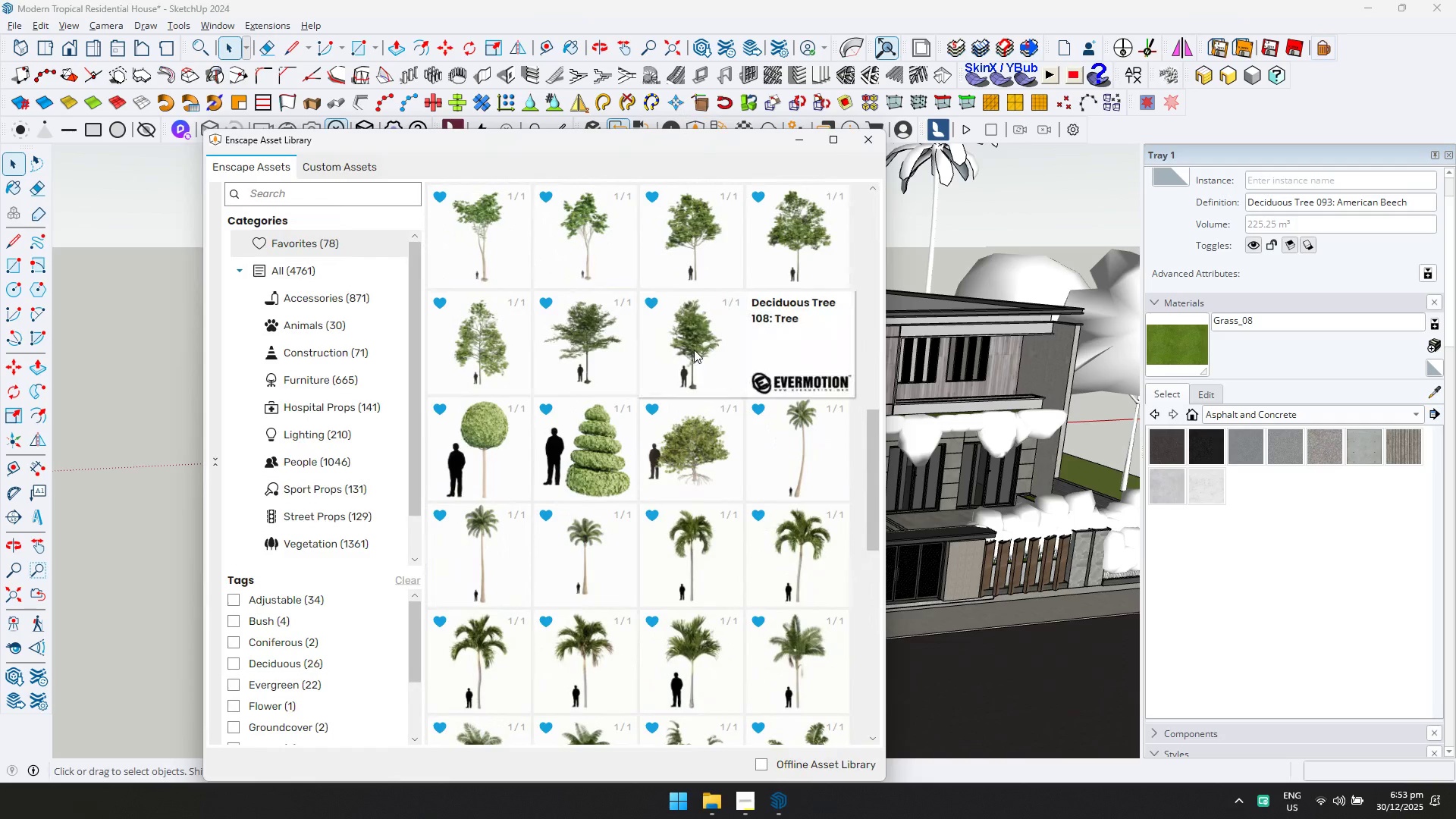 
scroll: coordinate [652, 338], scroll_direction: up, amount: 2.0
 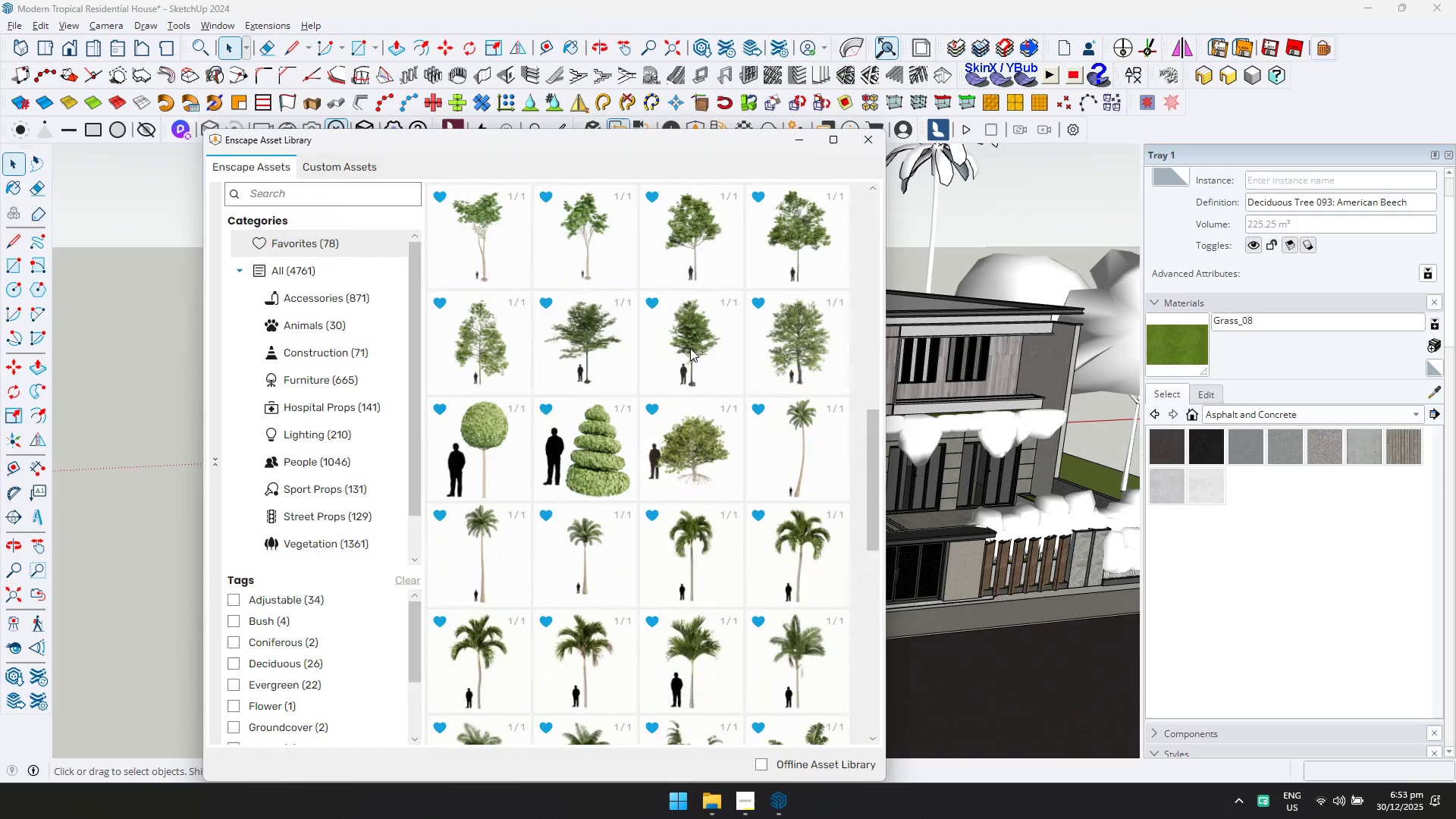 
double_click([694, 350])
 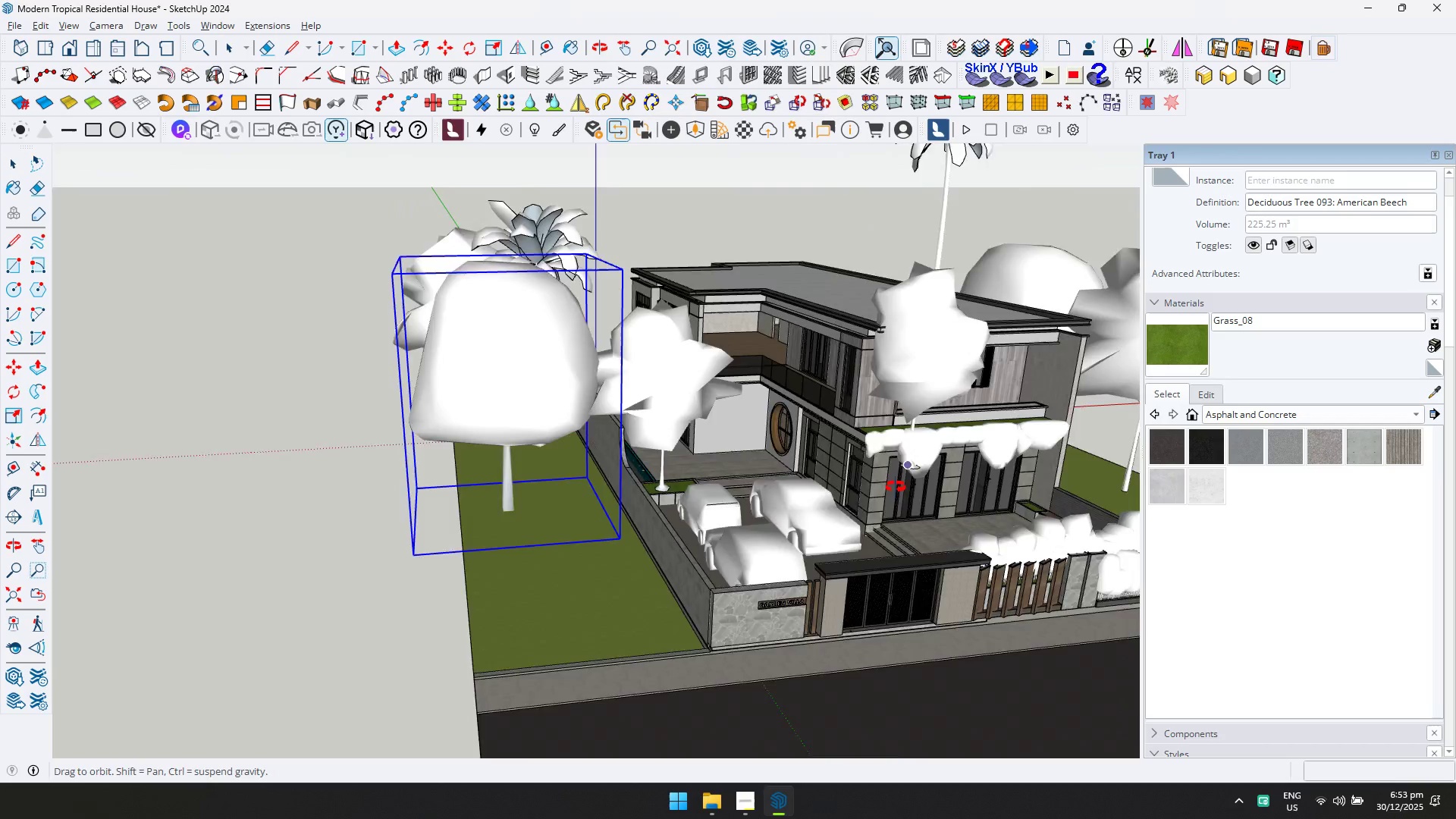 
key(Shift+ShiftLeft)
 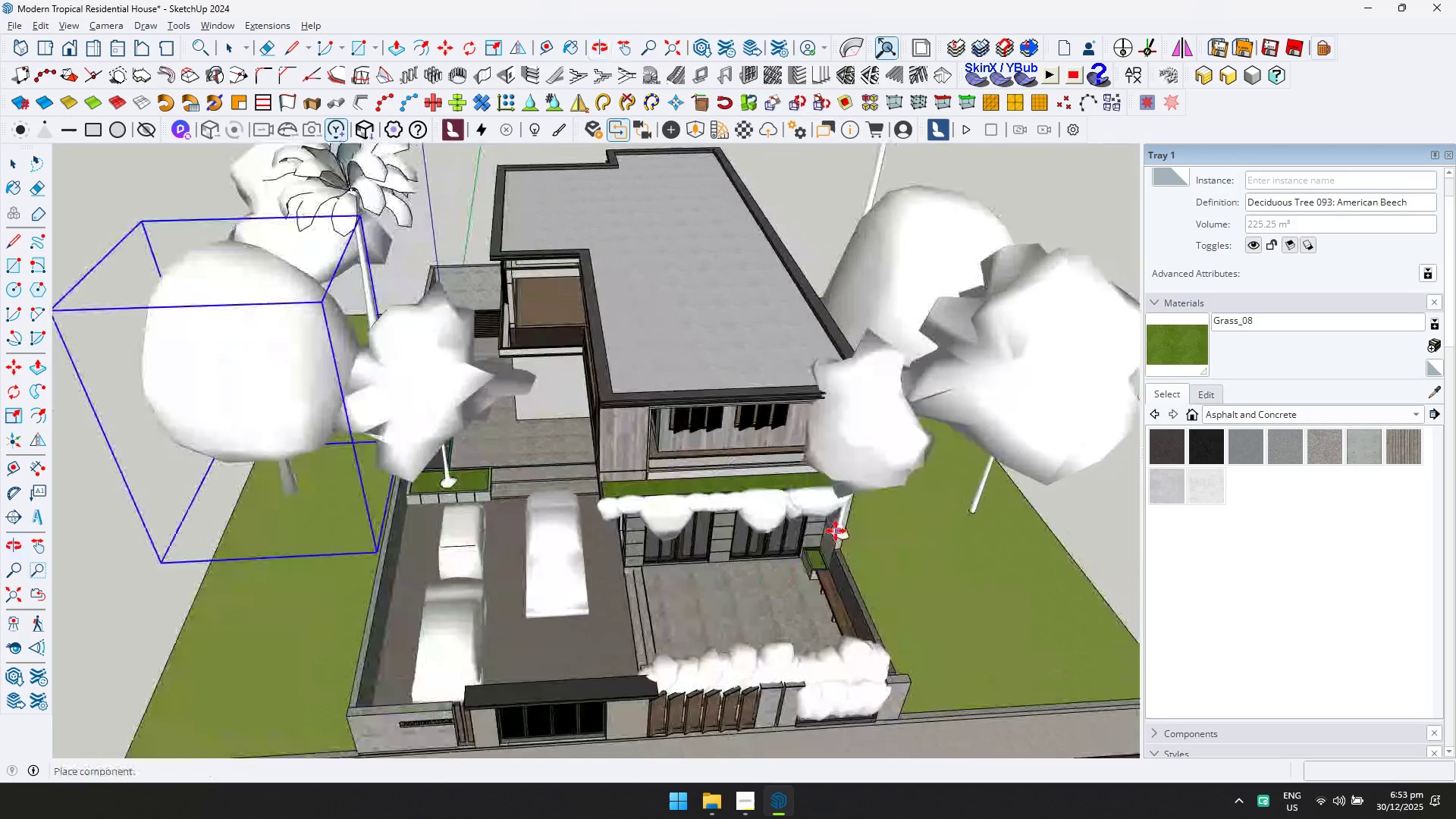 
key(Shift+ShiftLeft)
 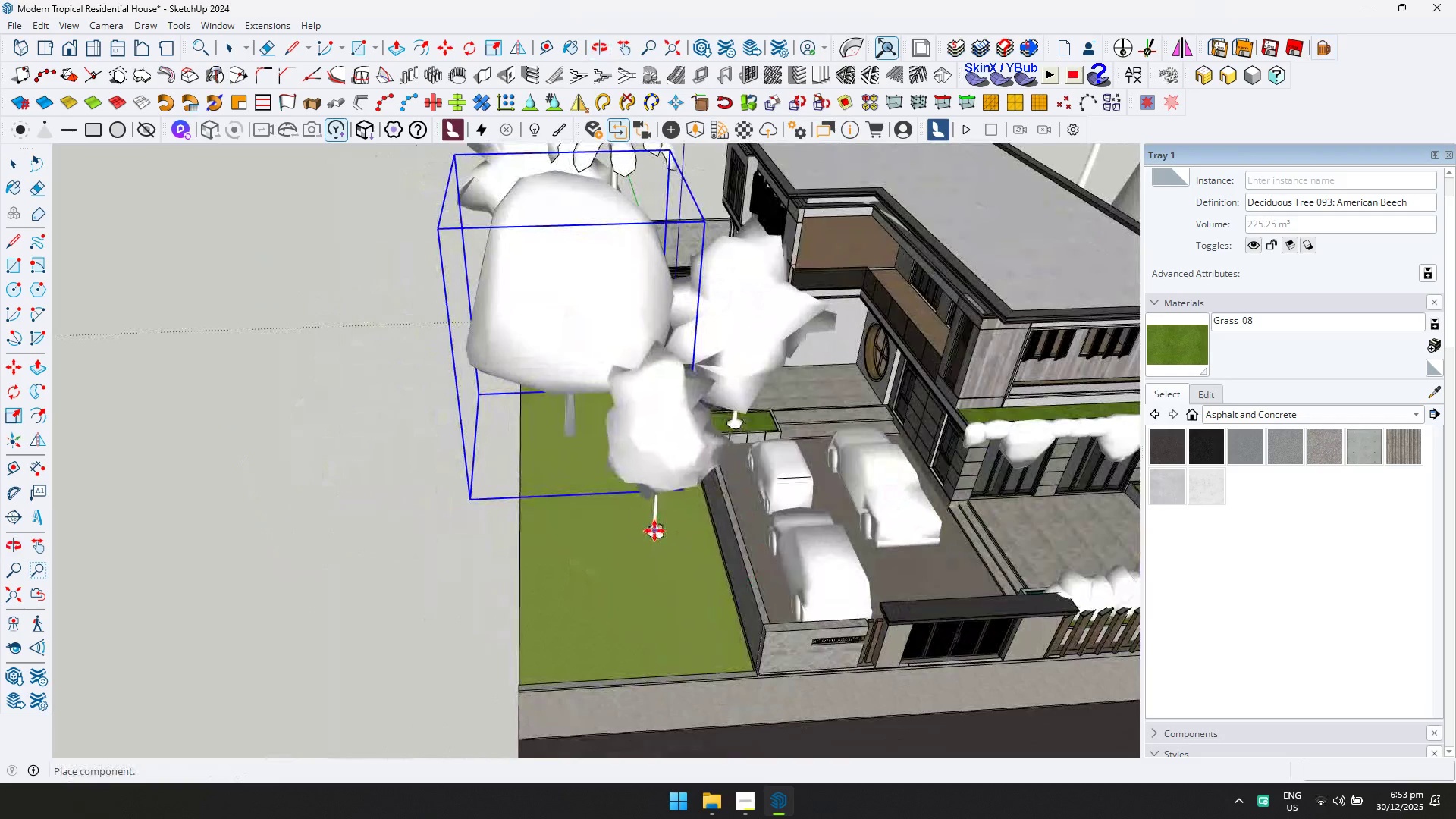 
scroll: coordinate [509, 576], scroll_direction: up, amount: 1.0
 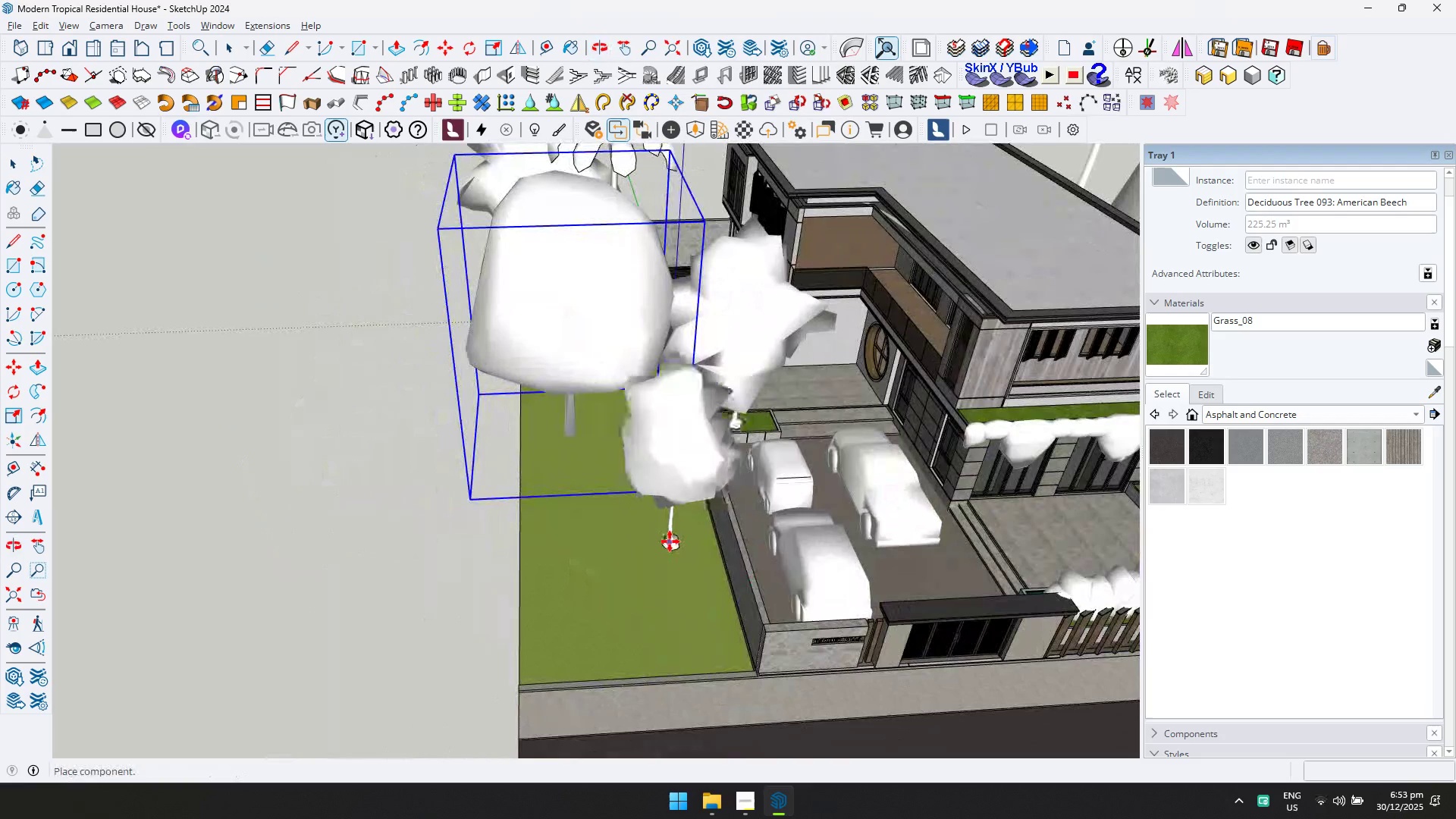 
left_click([657, 528])
 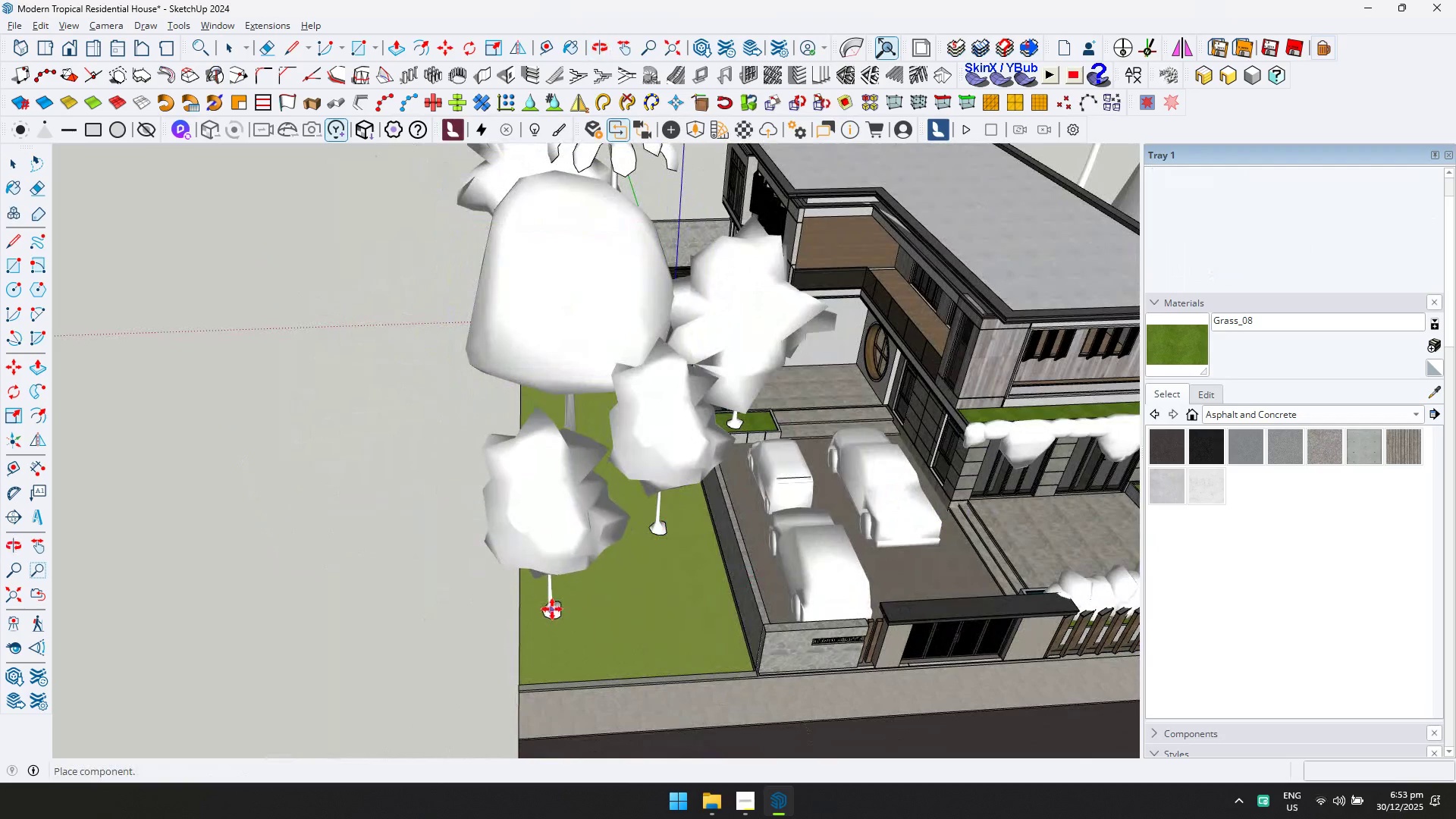 
left_click([562, 585])
 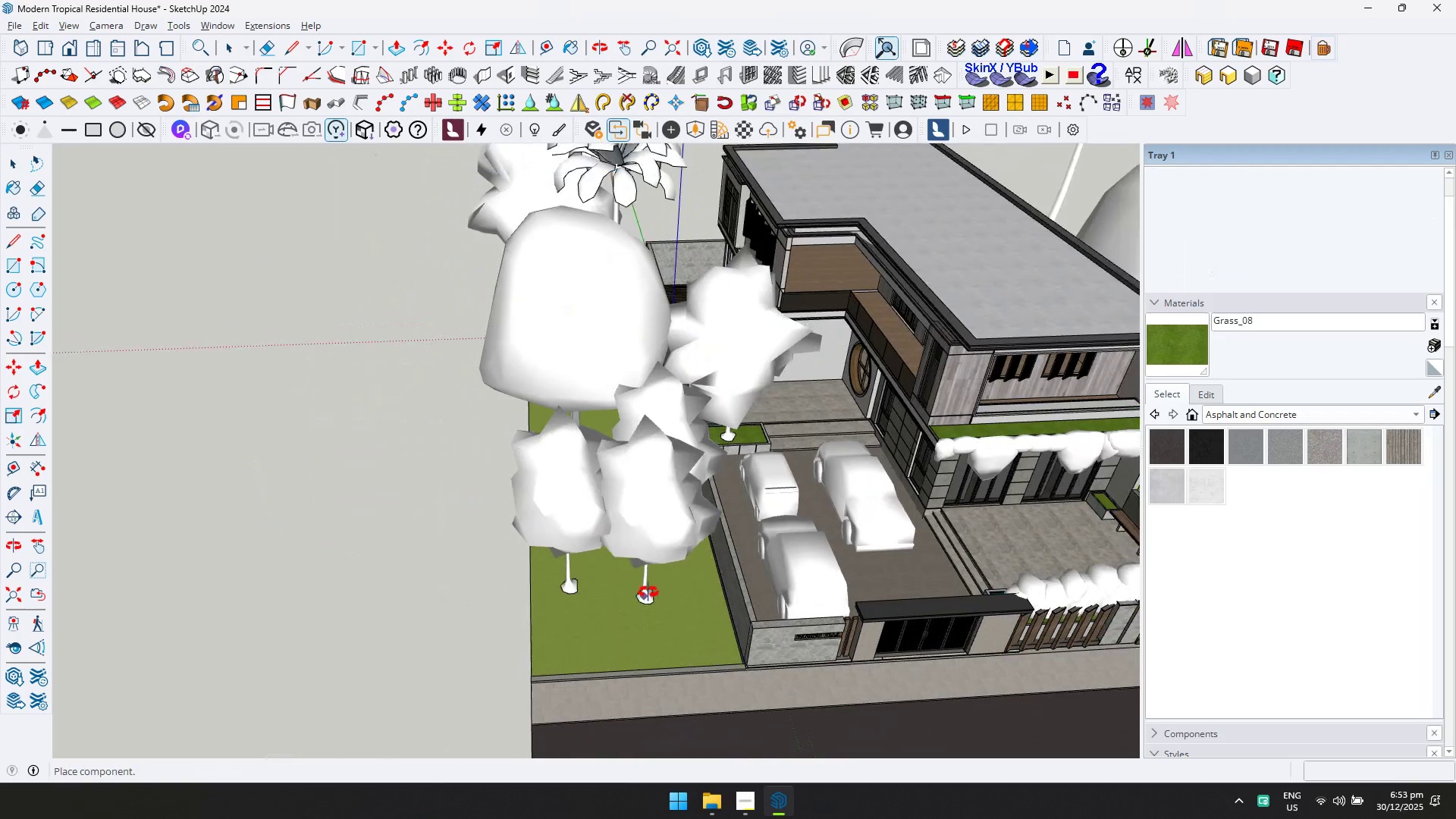 
key(Shift+ShiftLeft)
 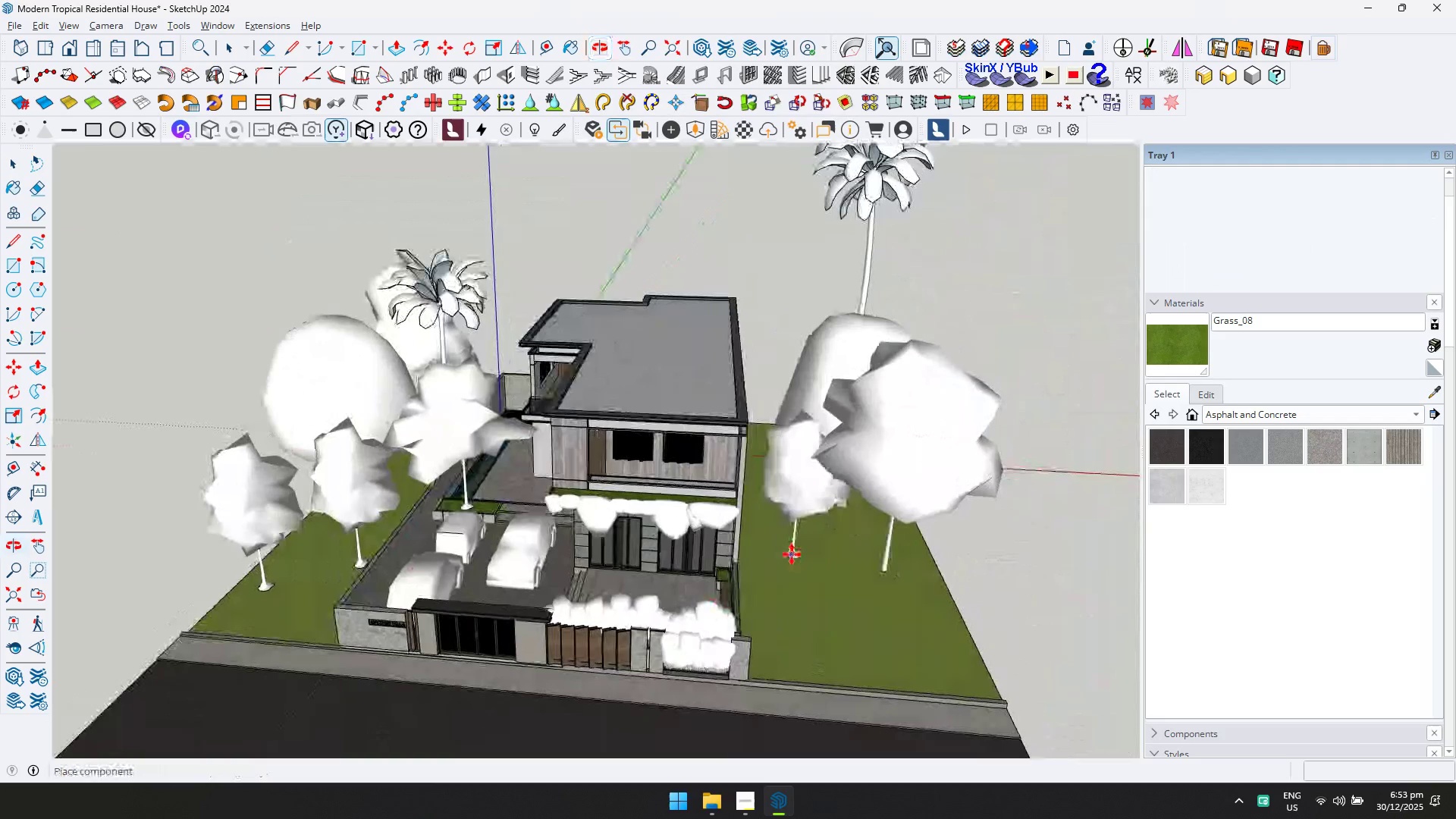 
scroll: coordinate [668, 509], scroll_direction: down, amount: 2.0
 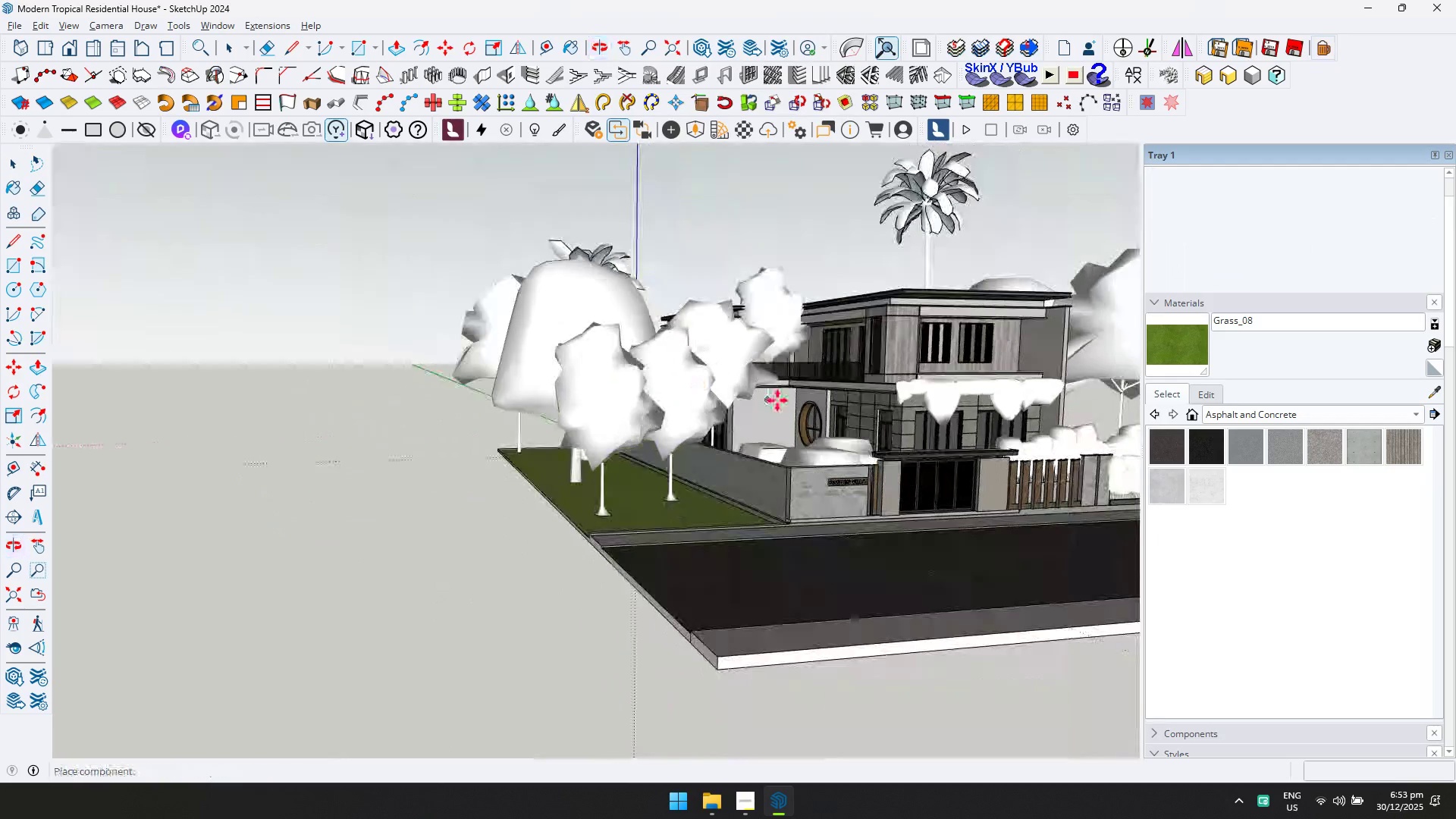 
left_click([780, 550])
 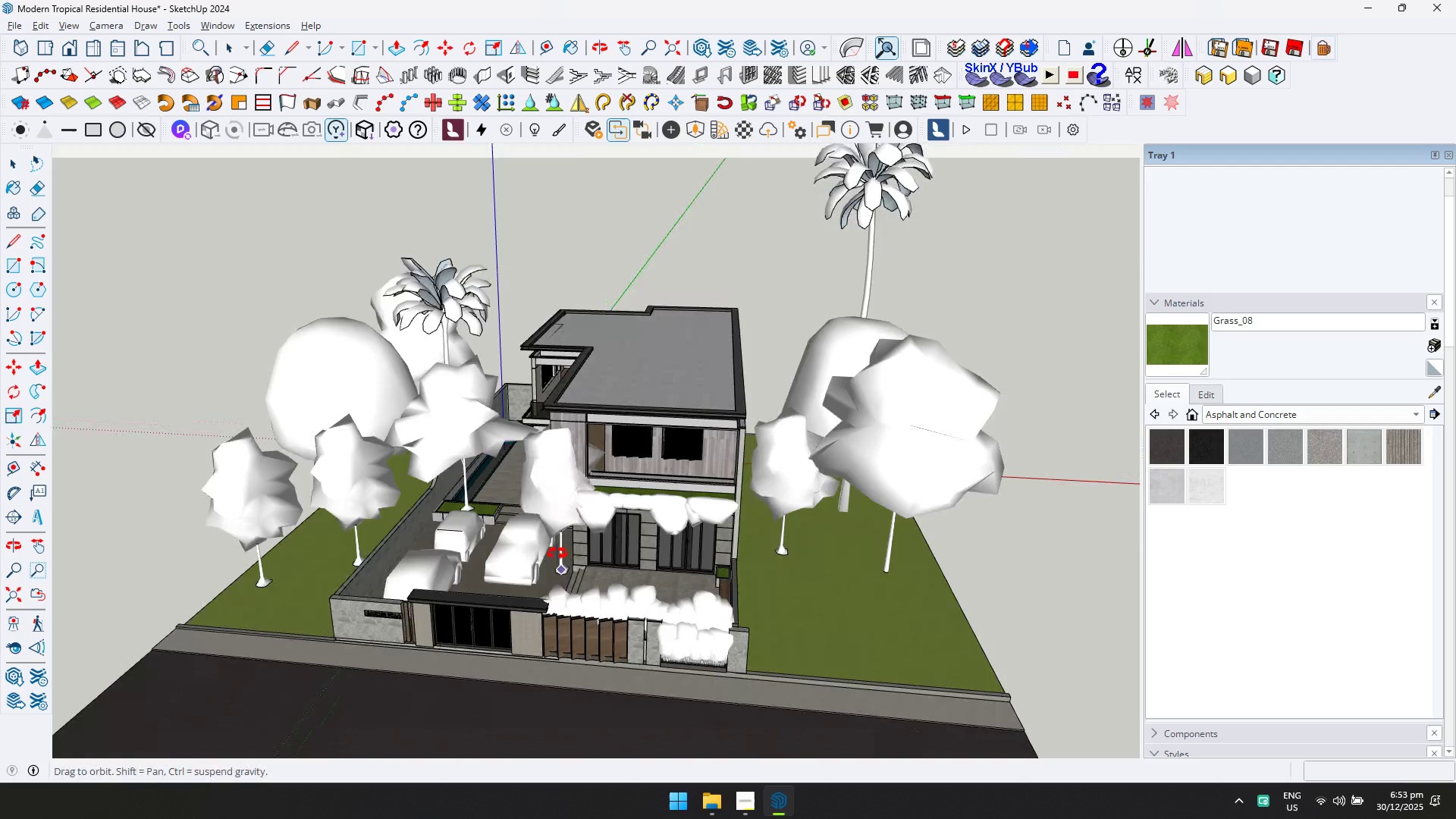 
scroll: coordinate [486, 479], scroll_direction: down, amount: 2.0
 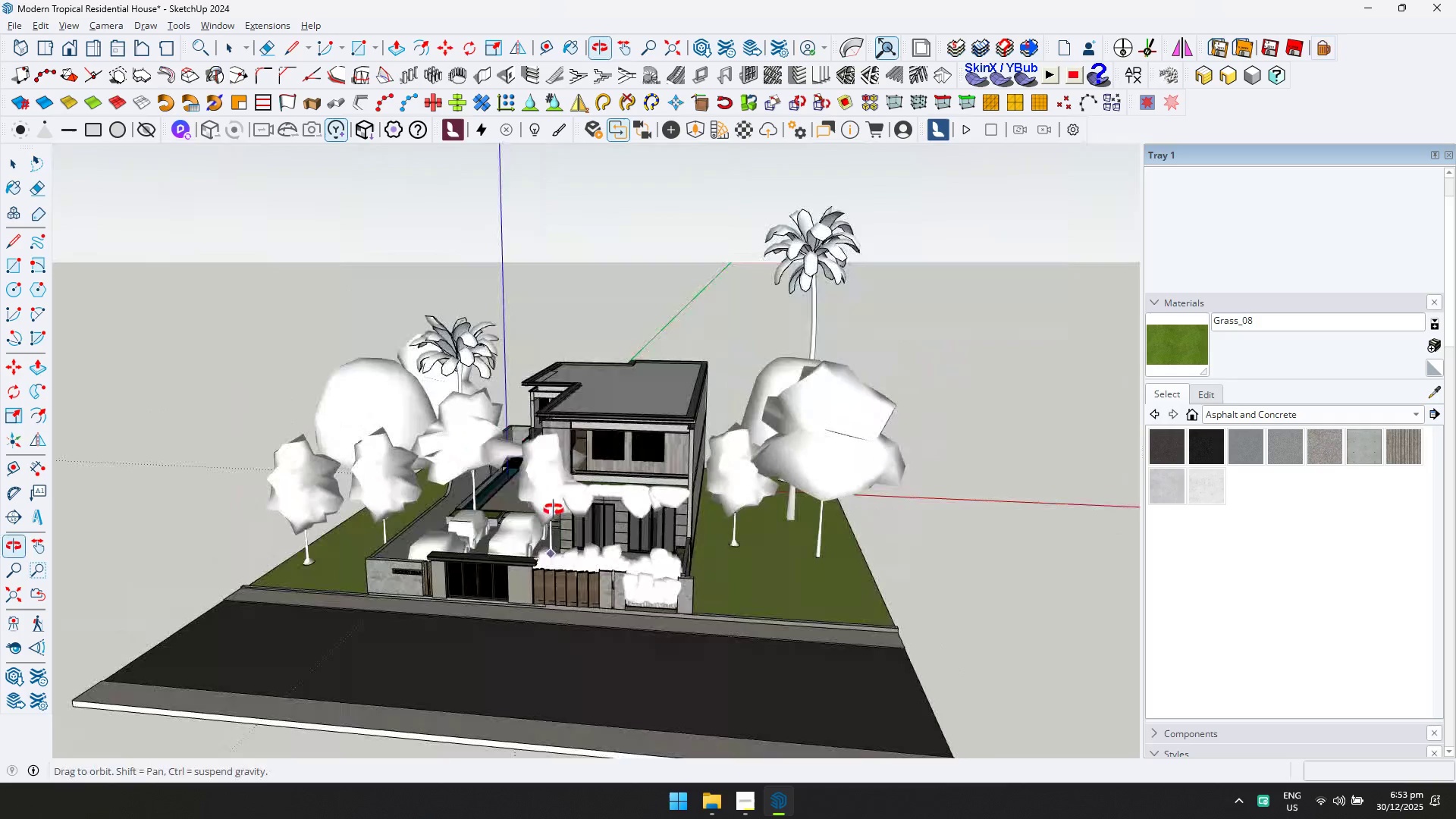 
key(Space)
 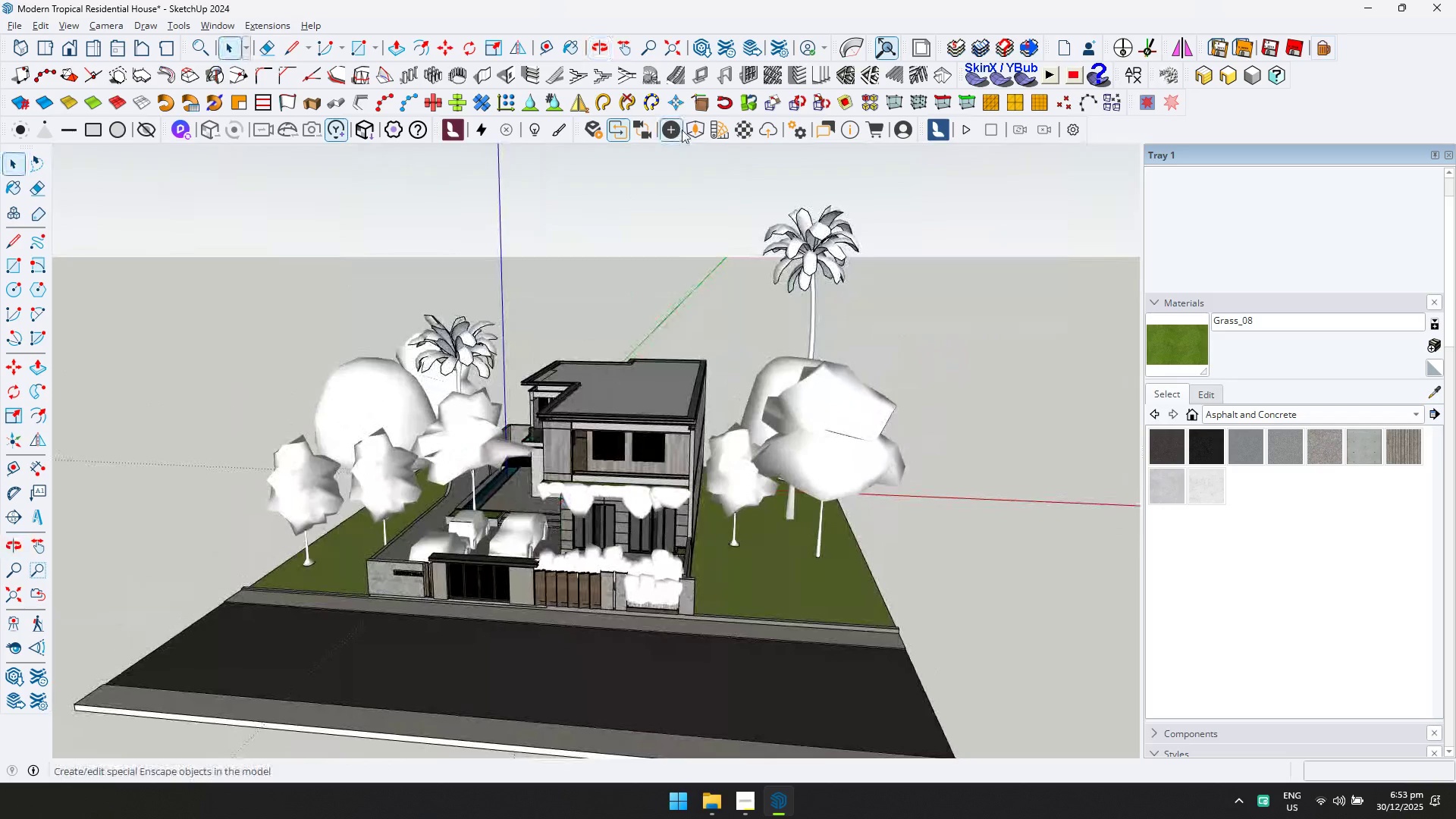 
left_click([691, 128])
 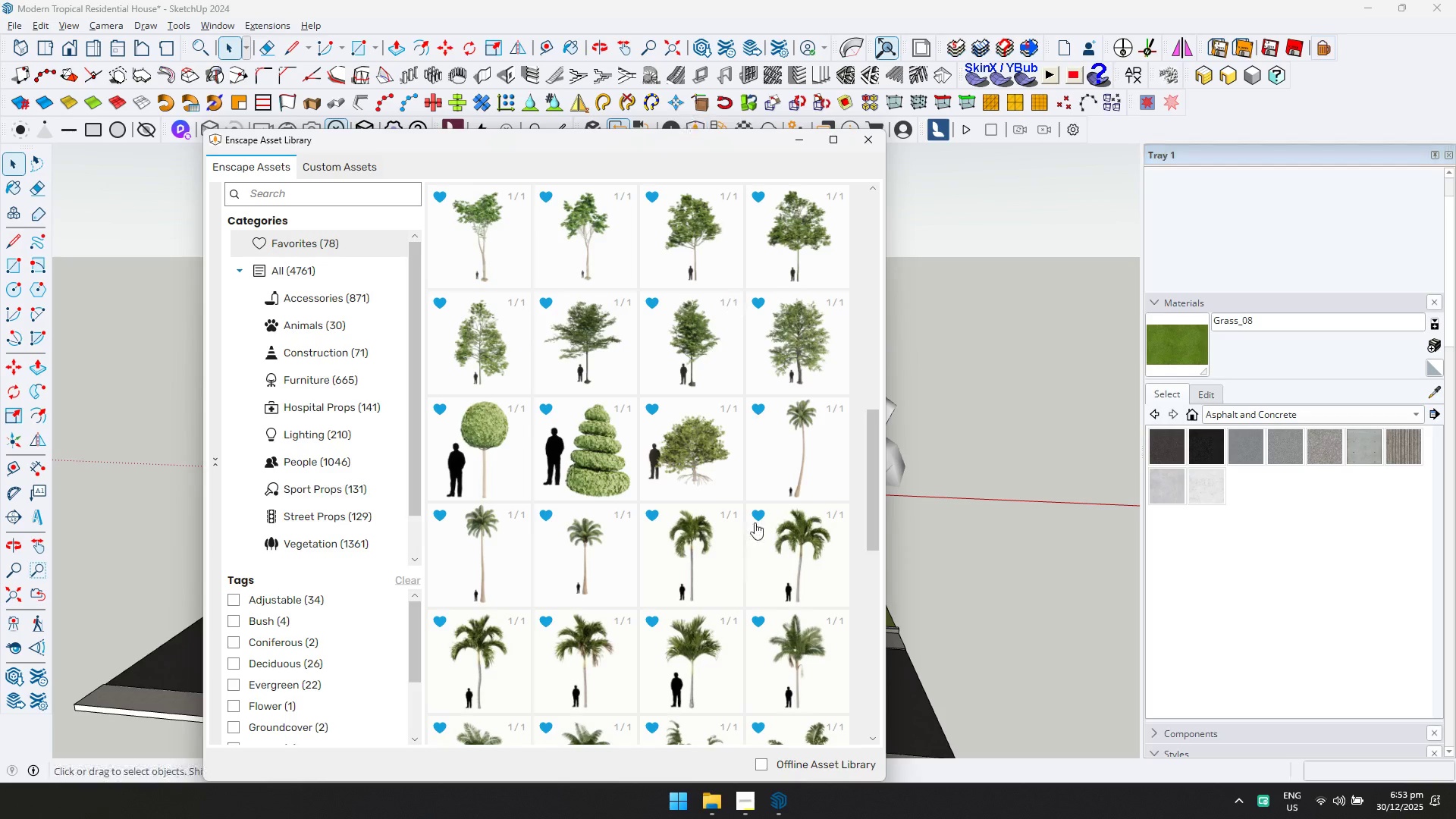 
scroll: coordinate [743, 450], scroll_direction: up, amount: 3.0
 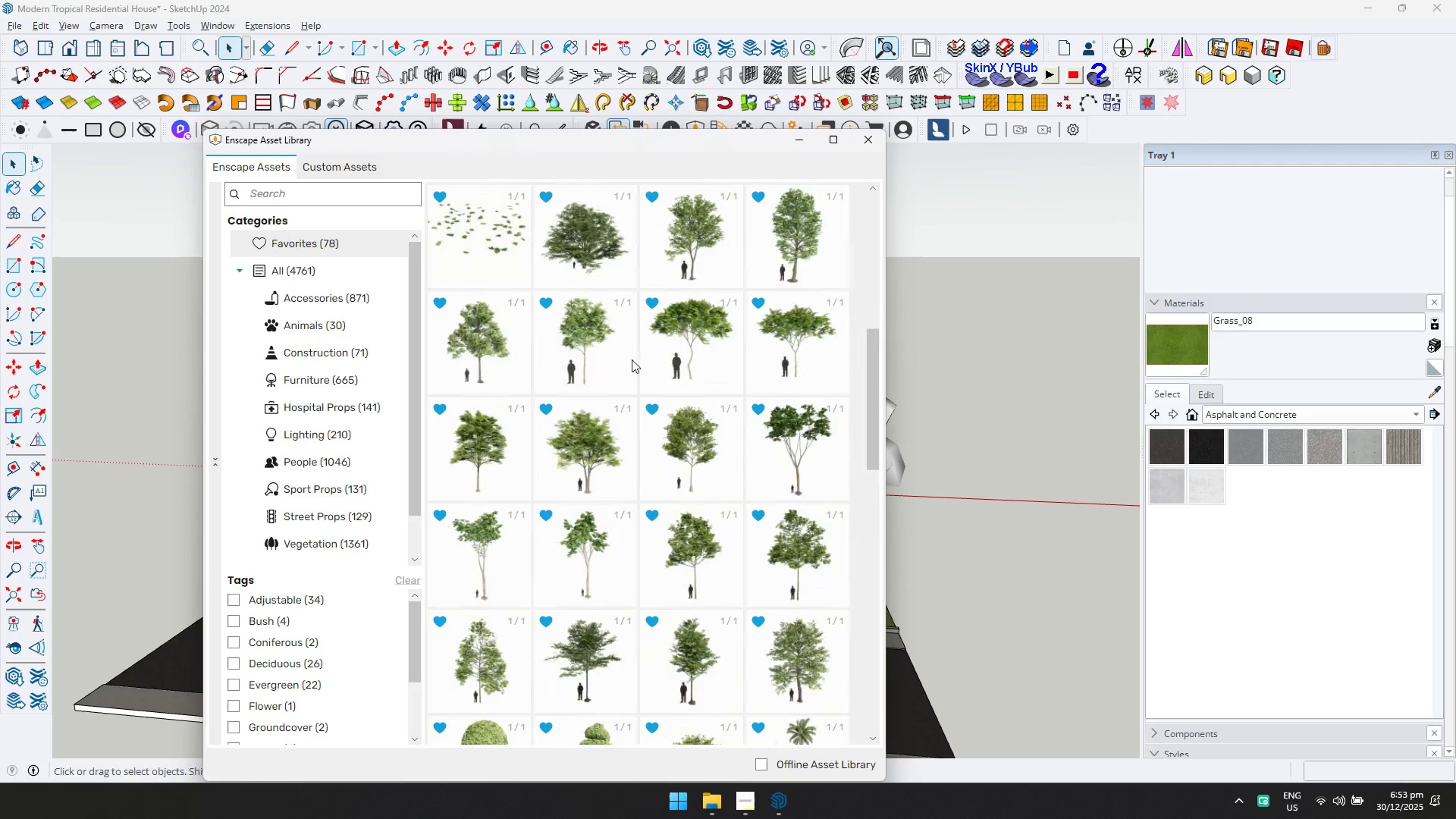 
double_click([588, 358])
 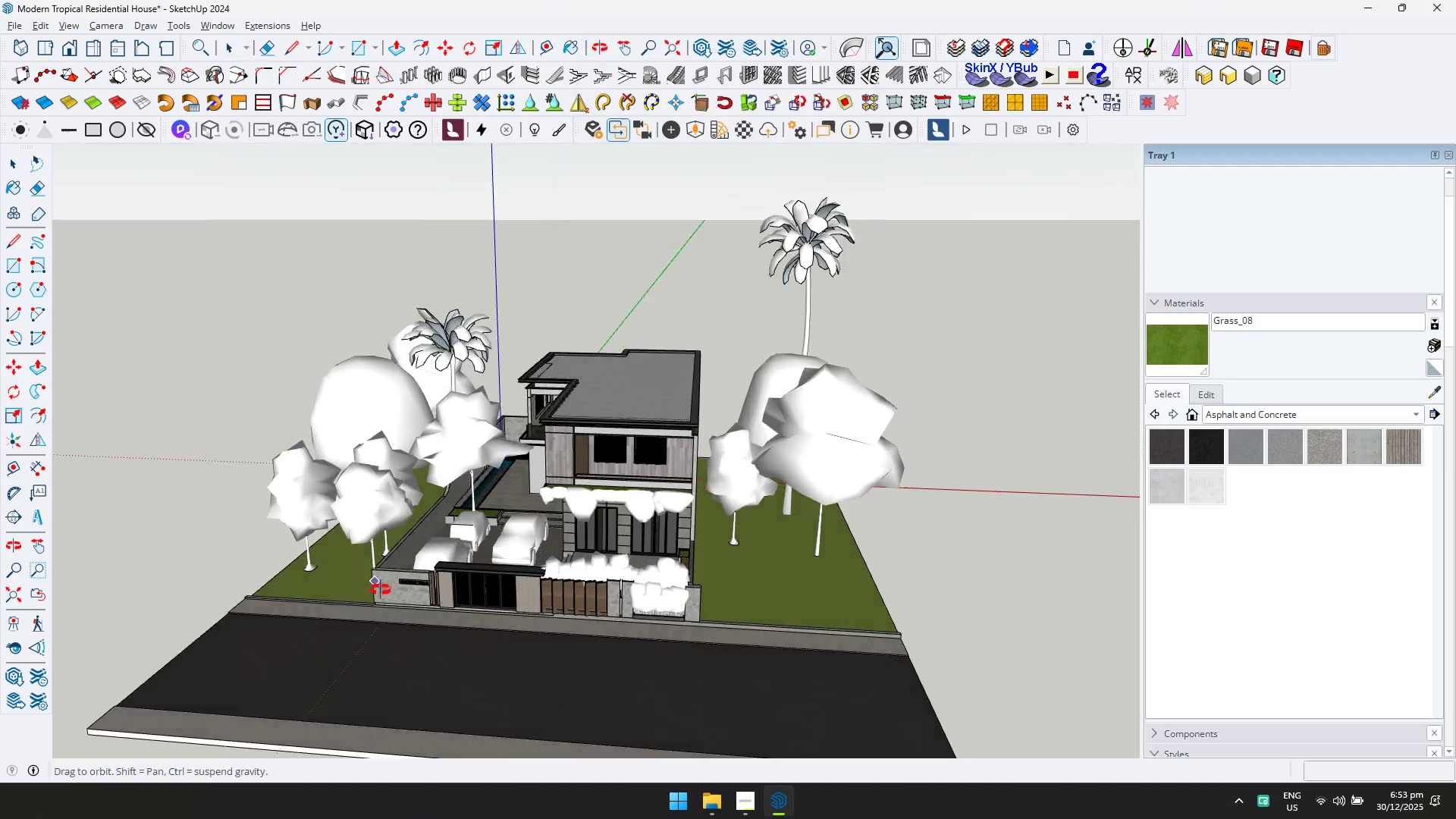 
scroll: coordinate [411, 637], scroll_direction: up, amount: 3.0
 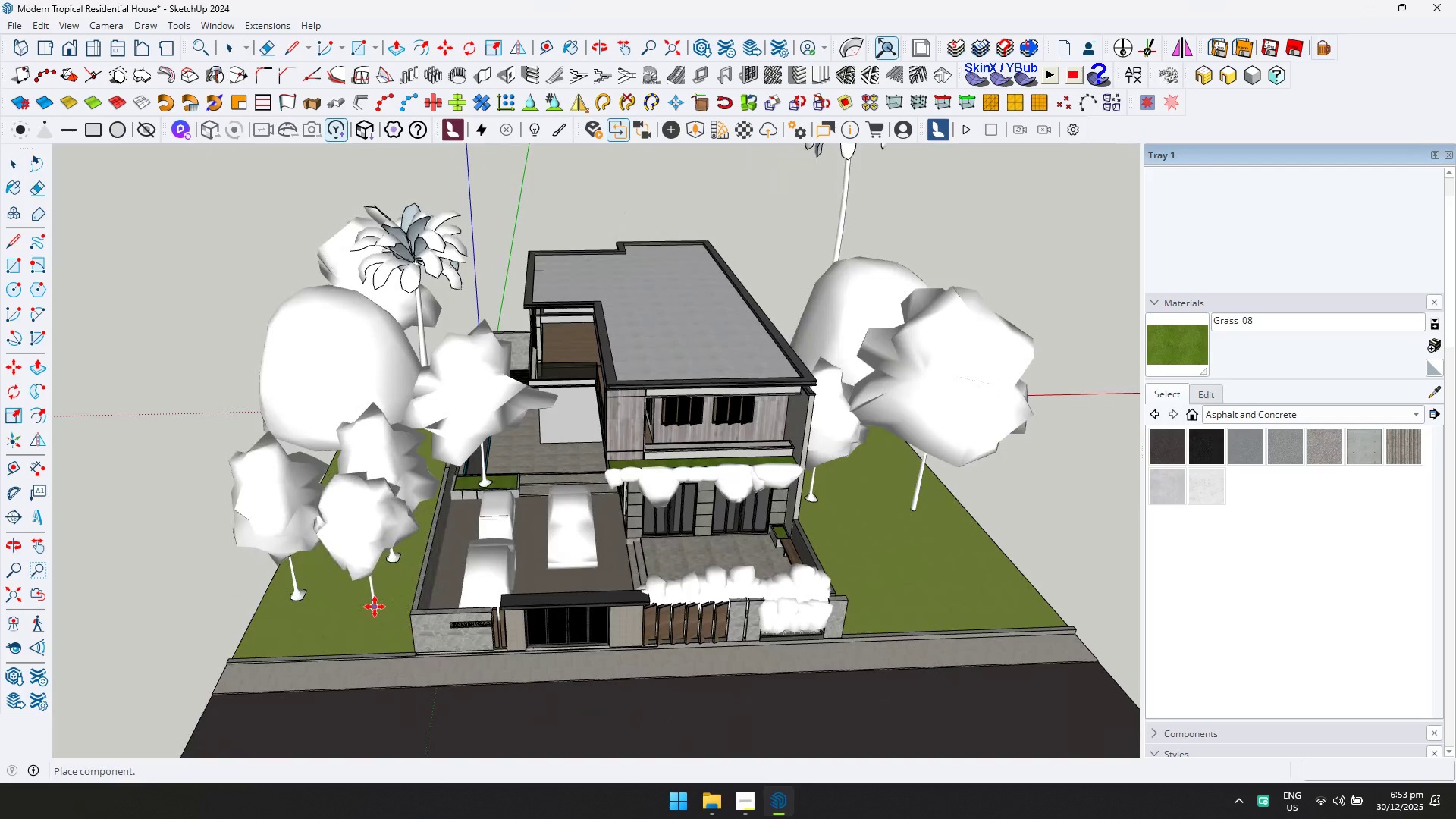 
left_click([375, 607])
 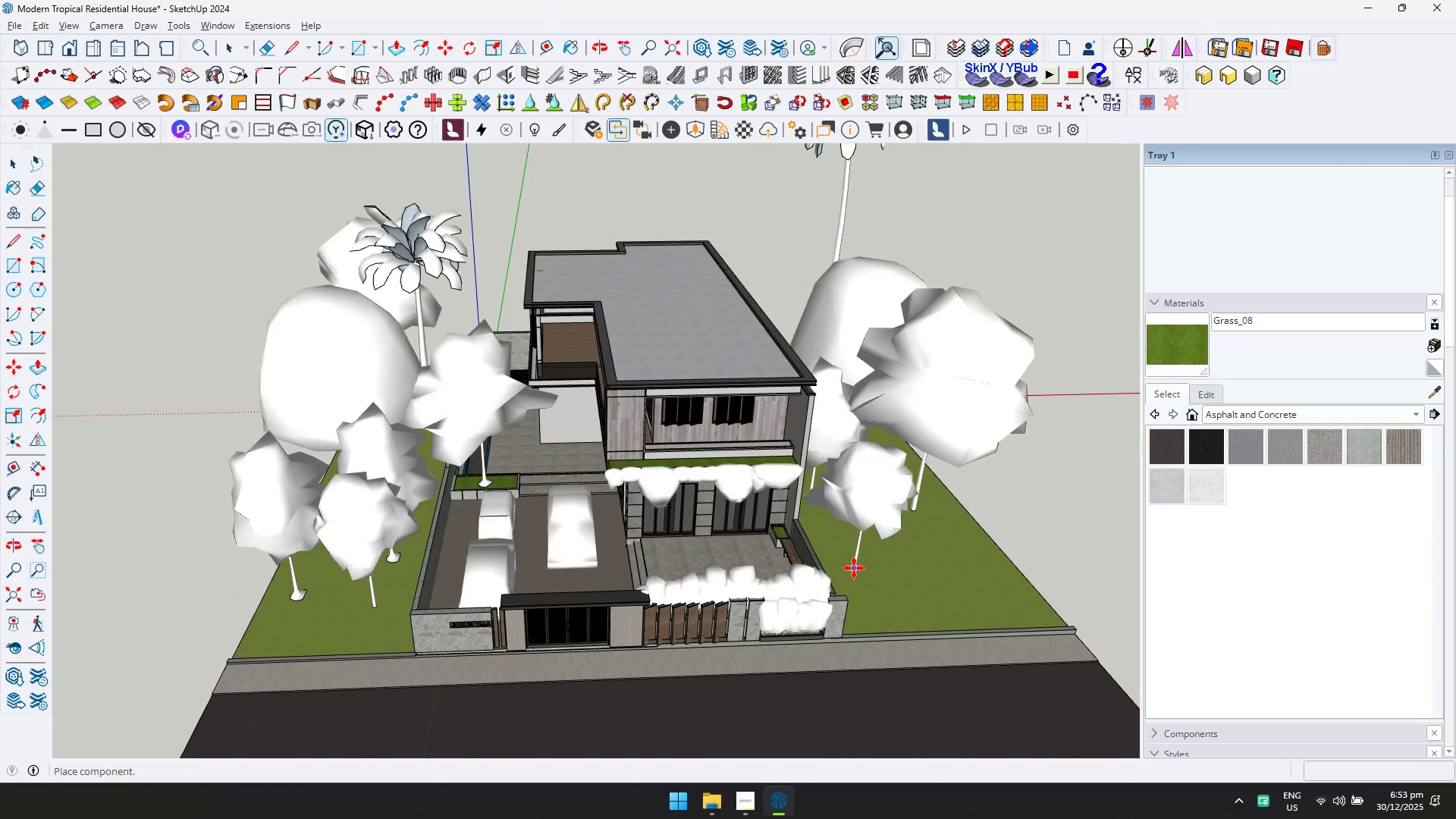 
left_click([854, 559])
 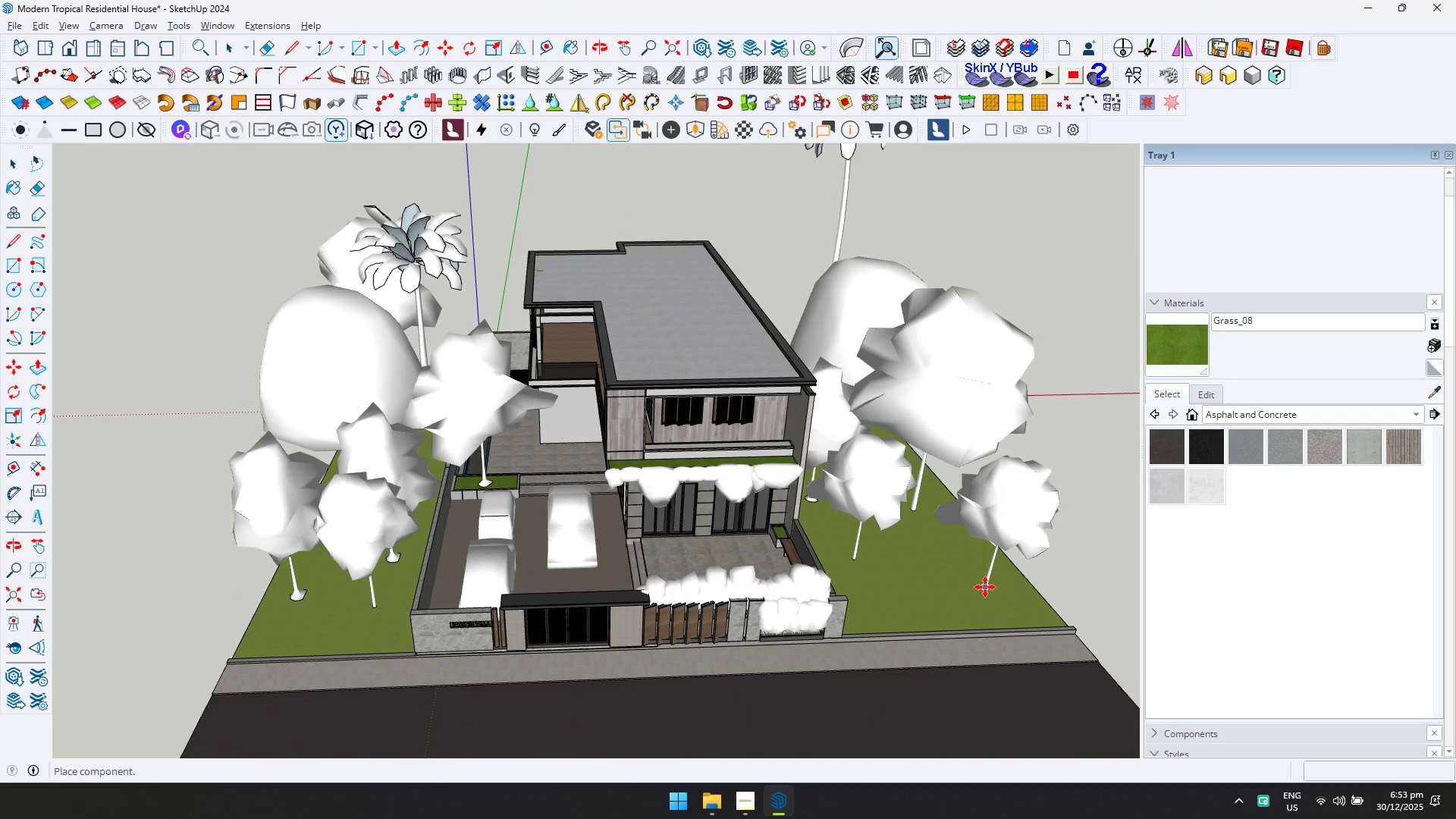 
left_click([985, 587])
 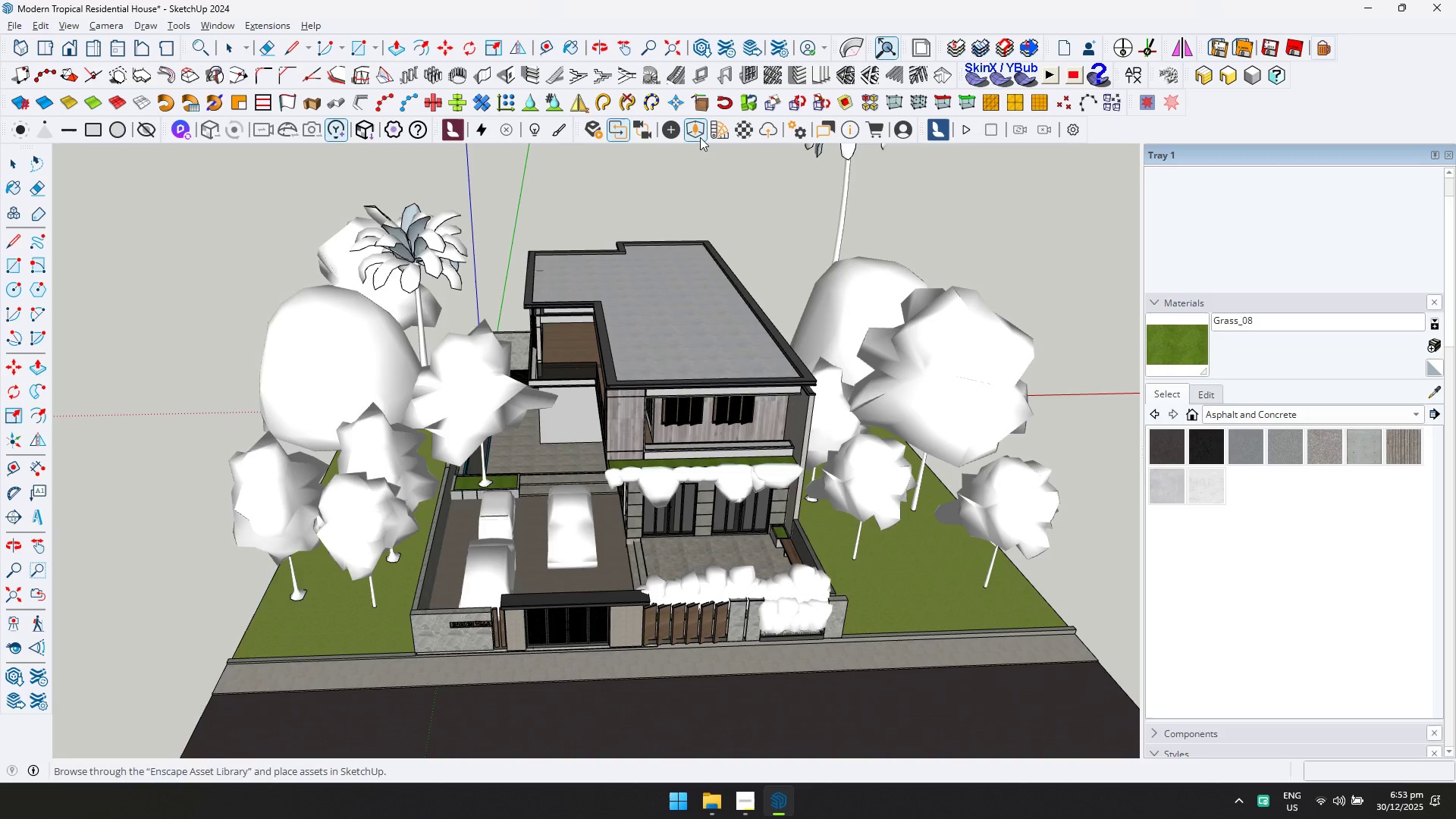 
left_click([701, 131])
 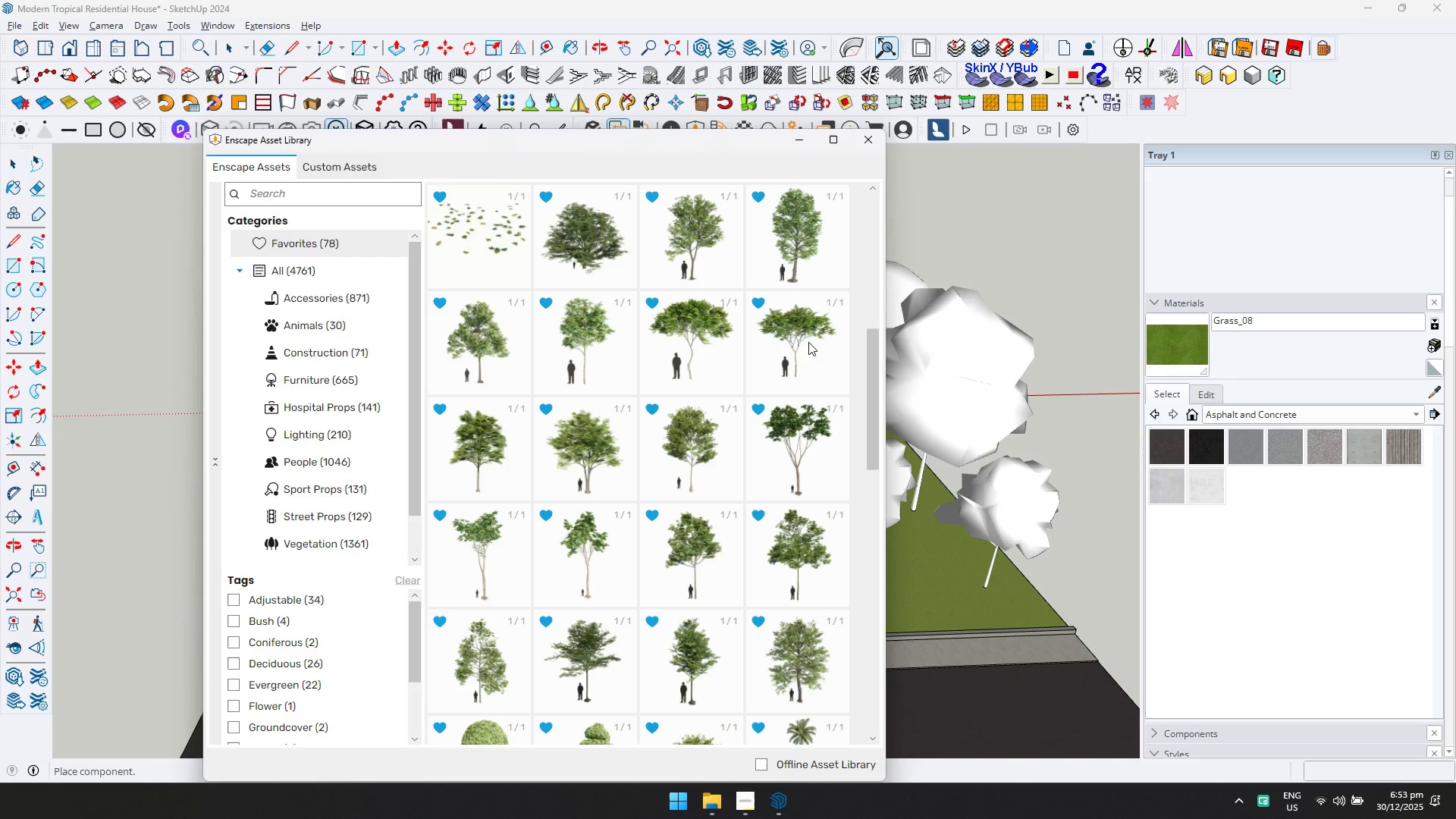 
left_click([808, 342])
 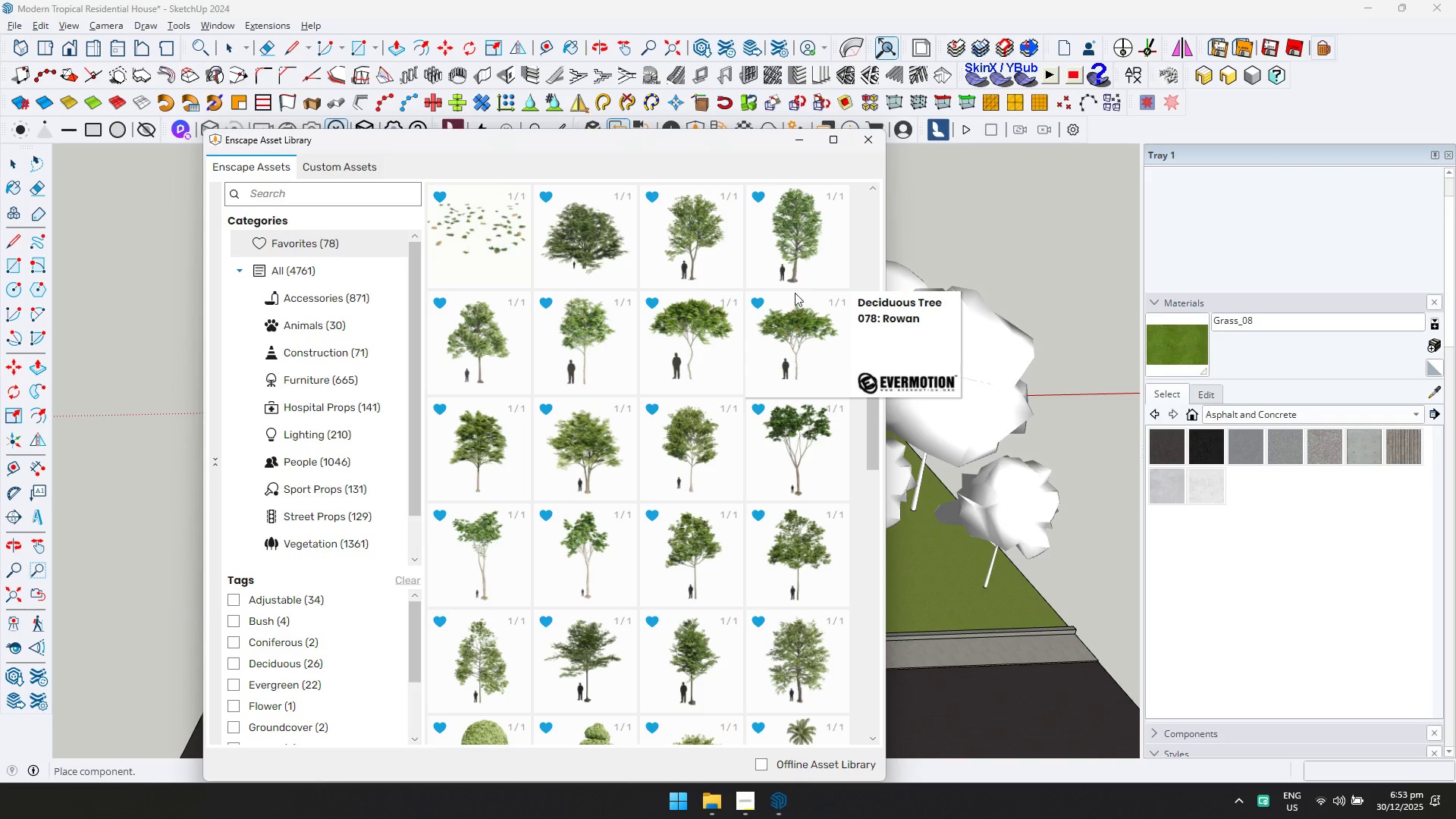 
left_click([786, 331])
 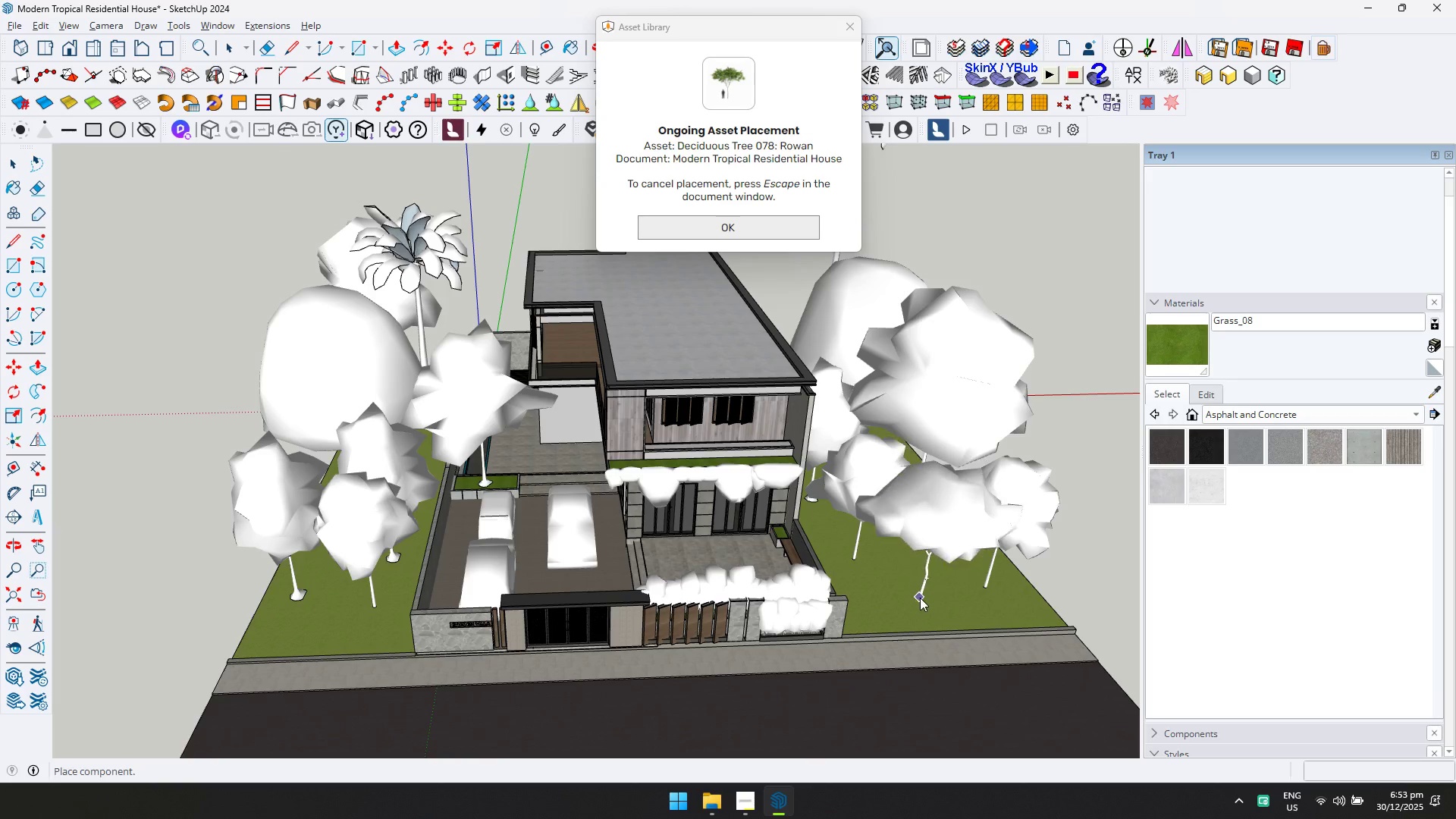 
left_click([921, 606])
 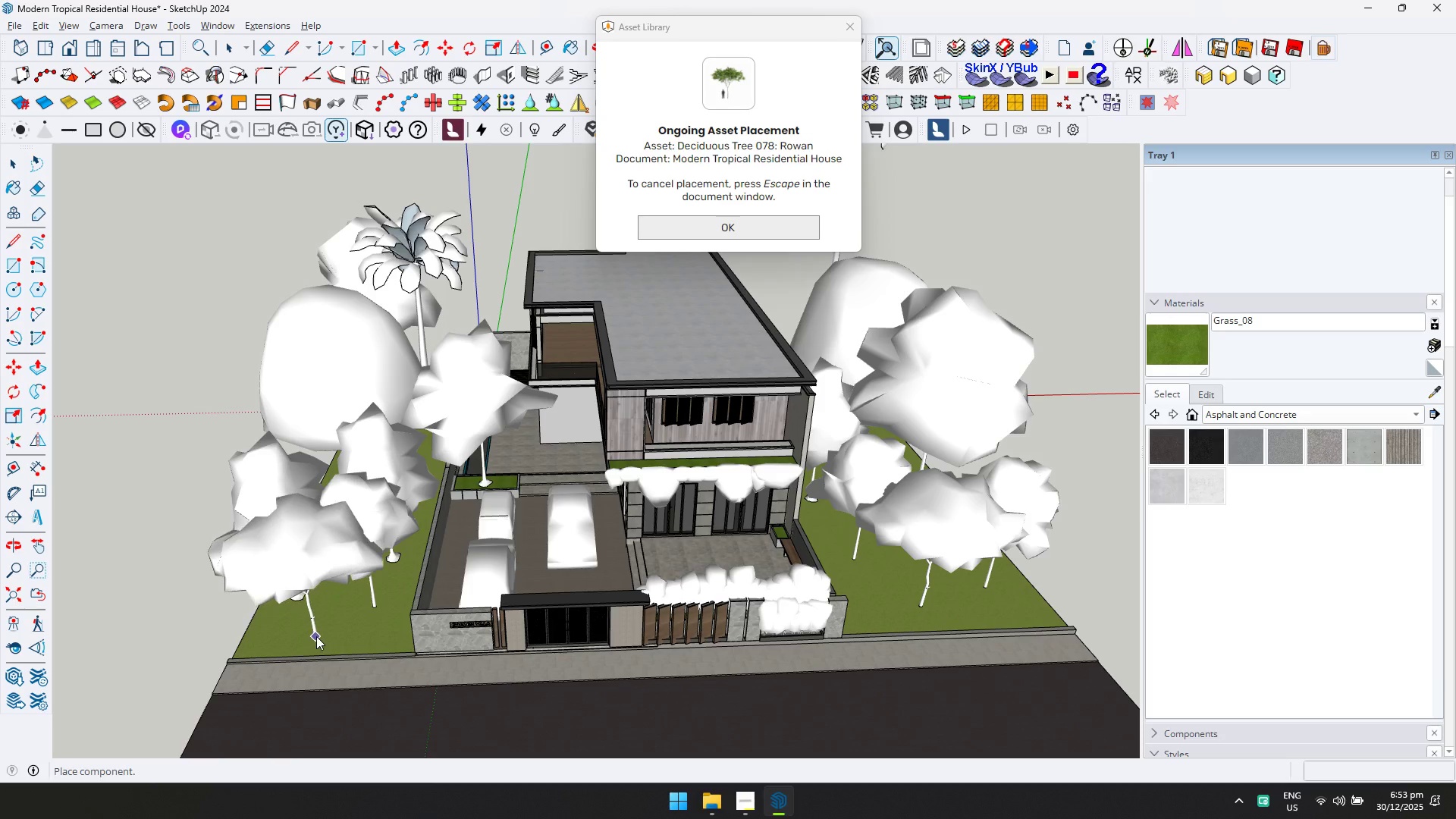 
left_click([316, 636])
 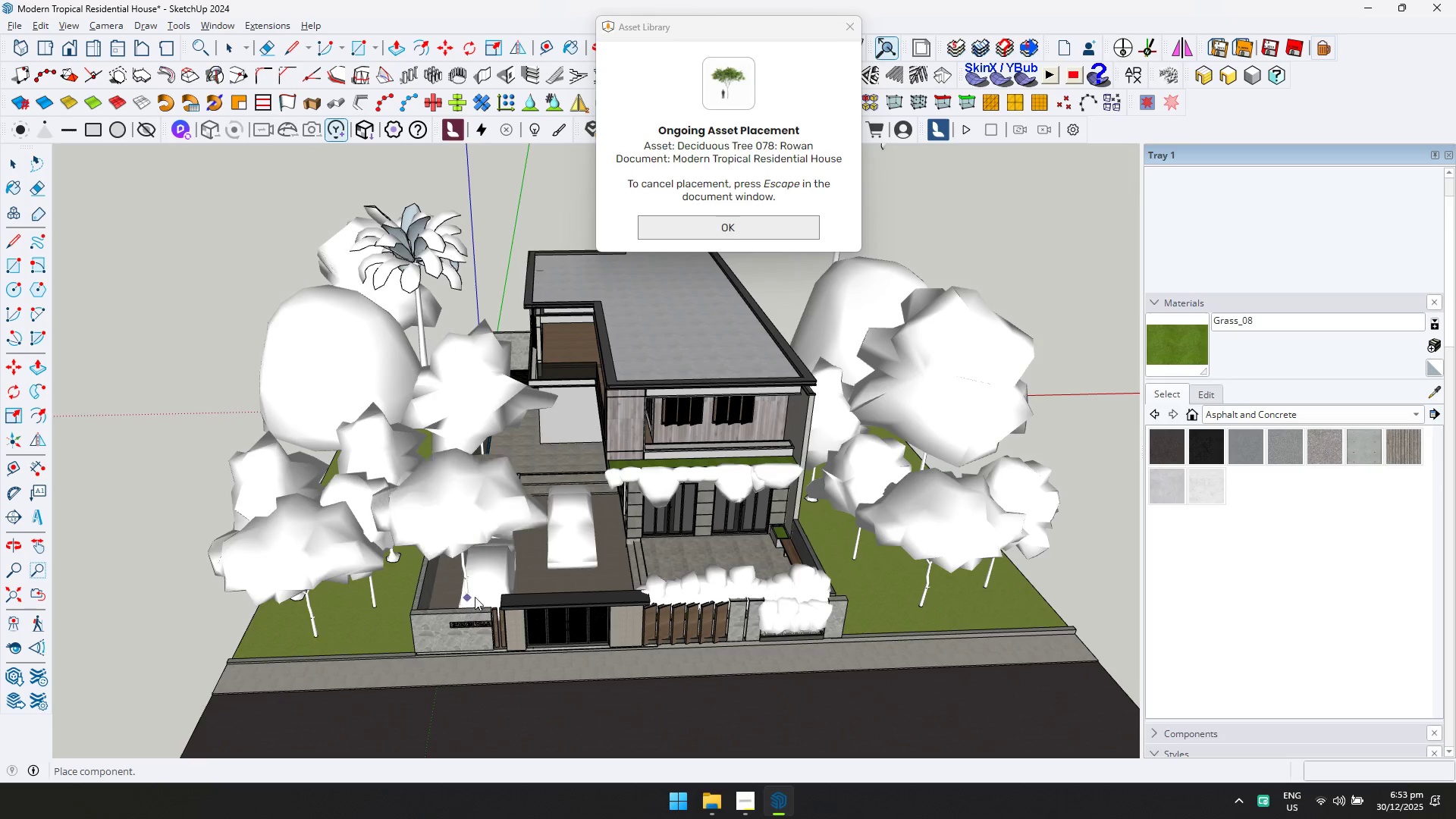 
scroll: coordinate [497, 588], scroll_direction: down, amount: 1.0
 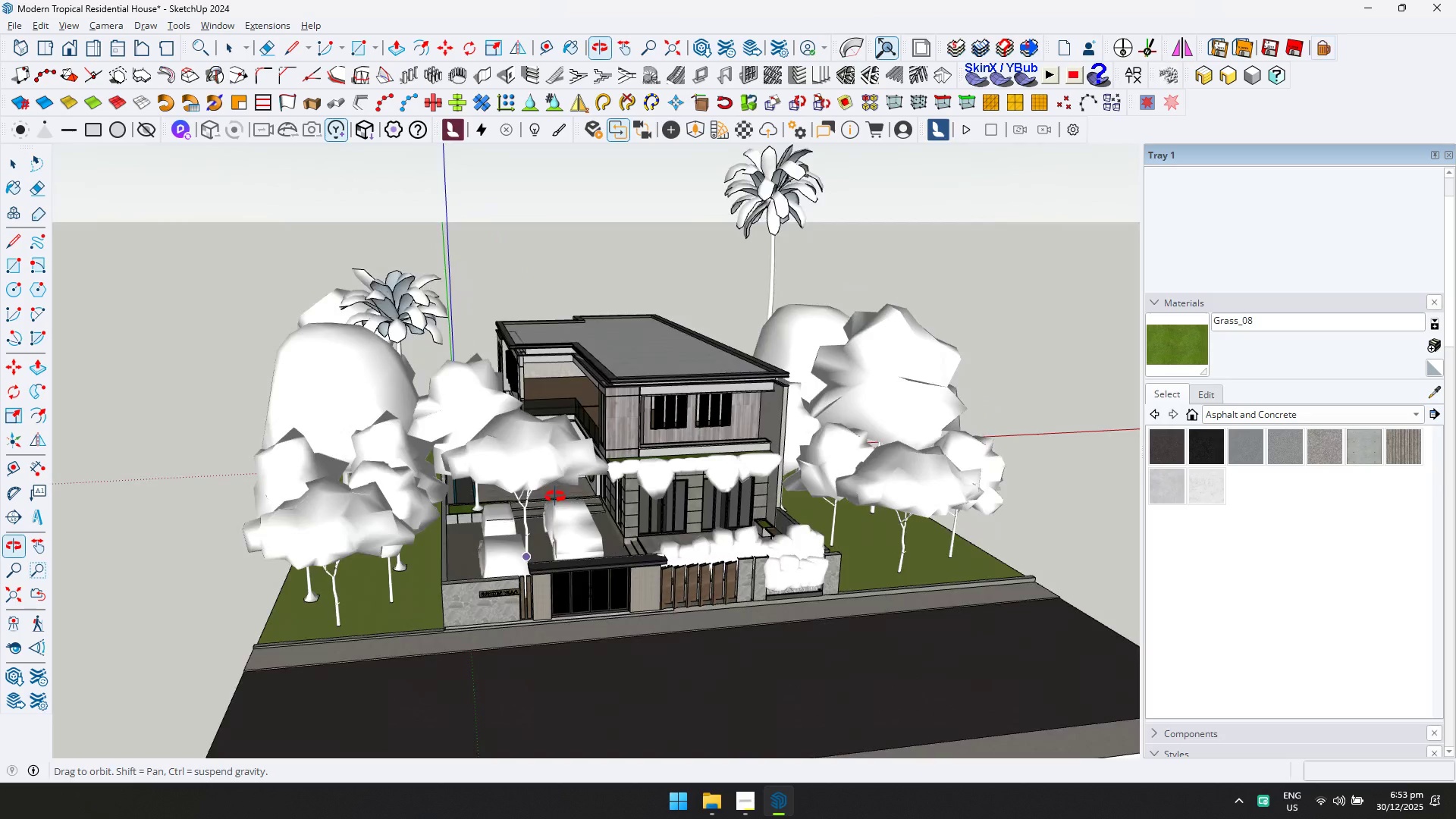 
key(Space)
 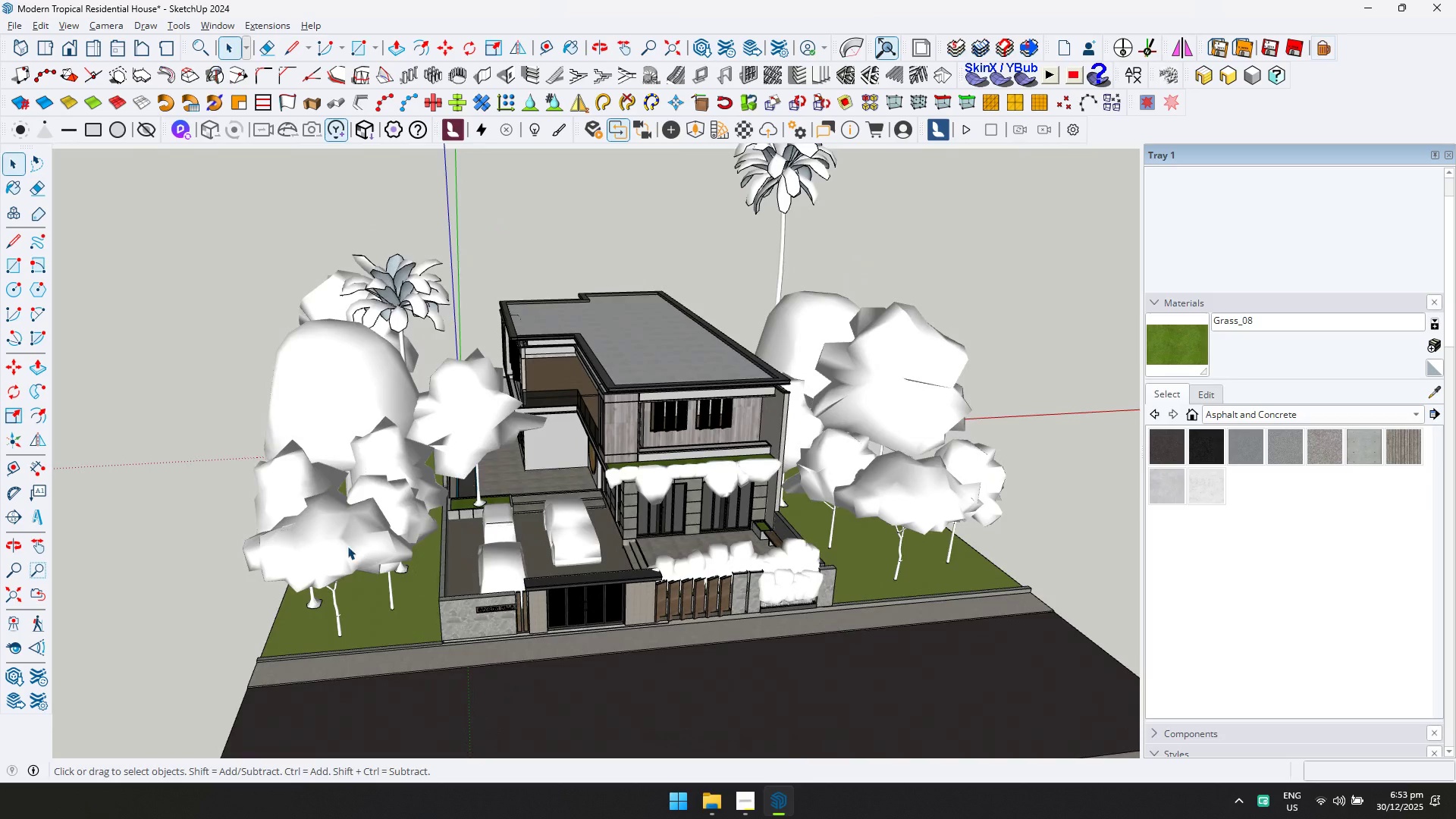 
left_click([347, 546])
 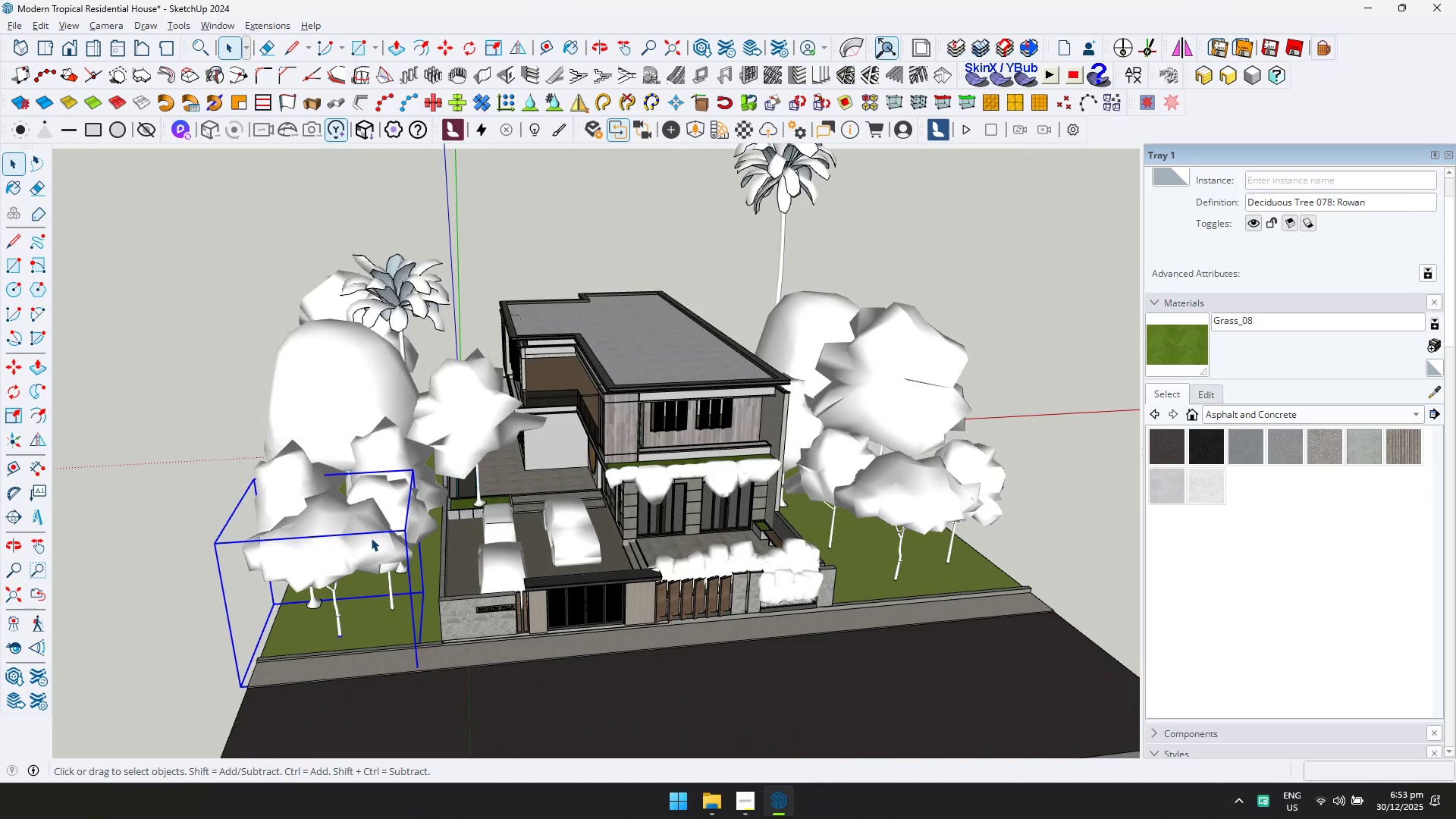 
key(Delete)
 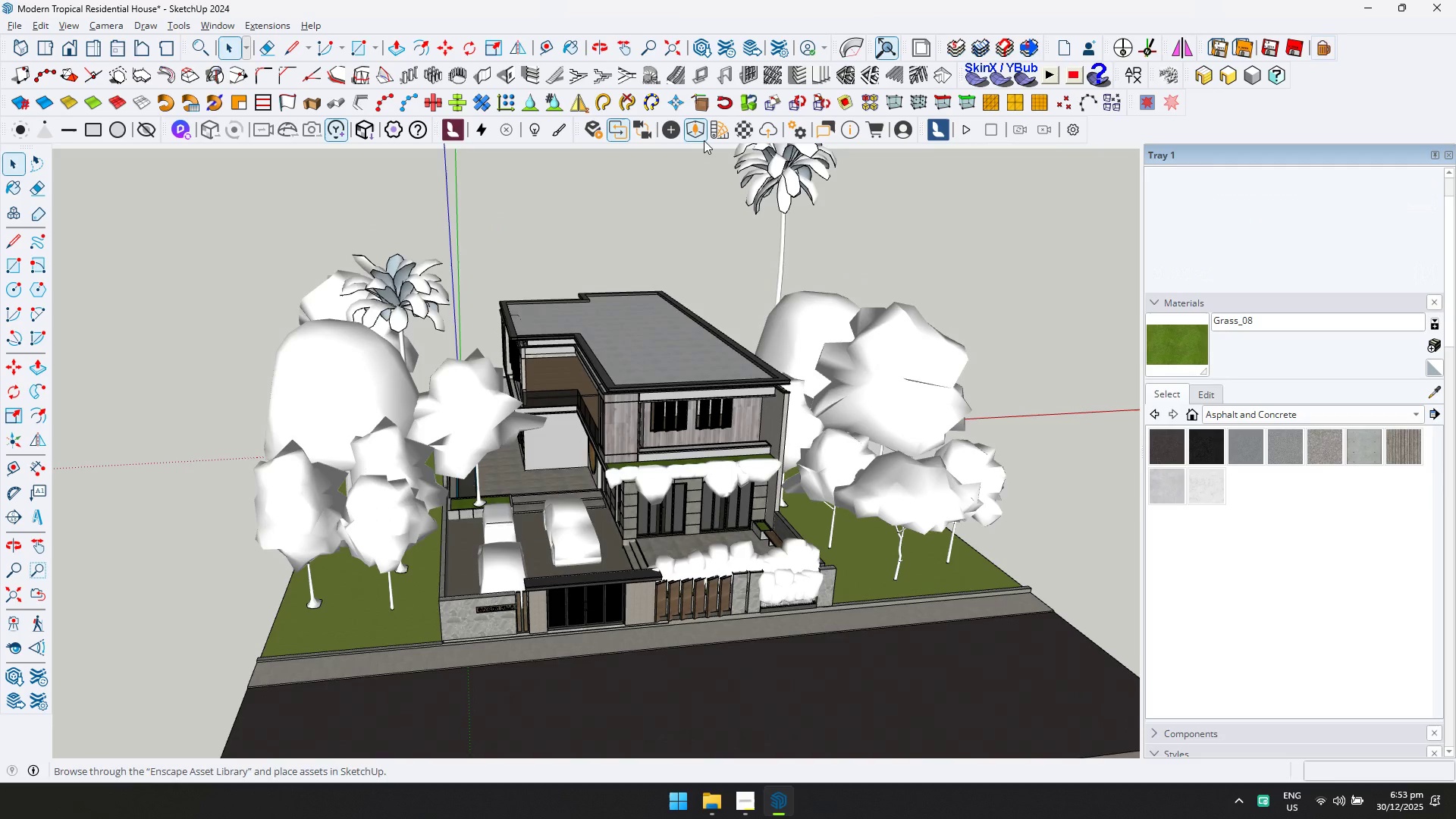 
left_click([704, 140])
 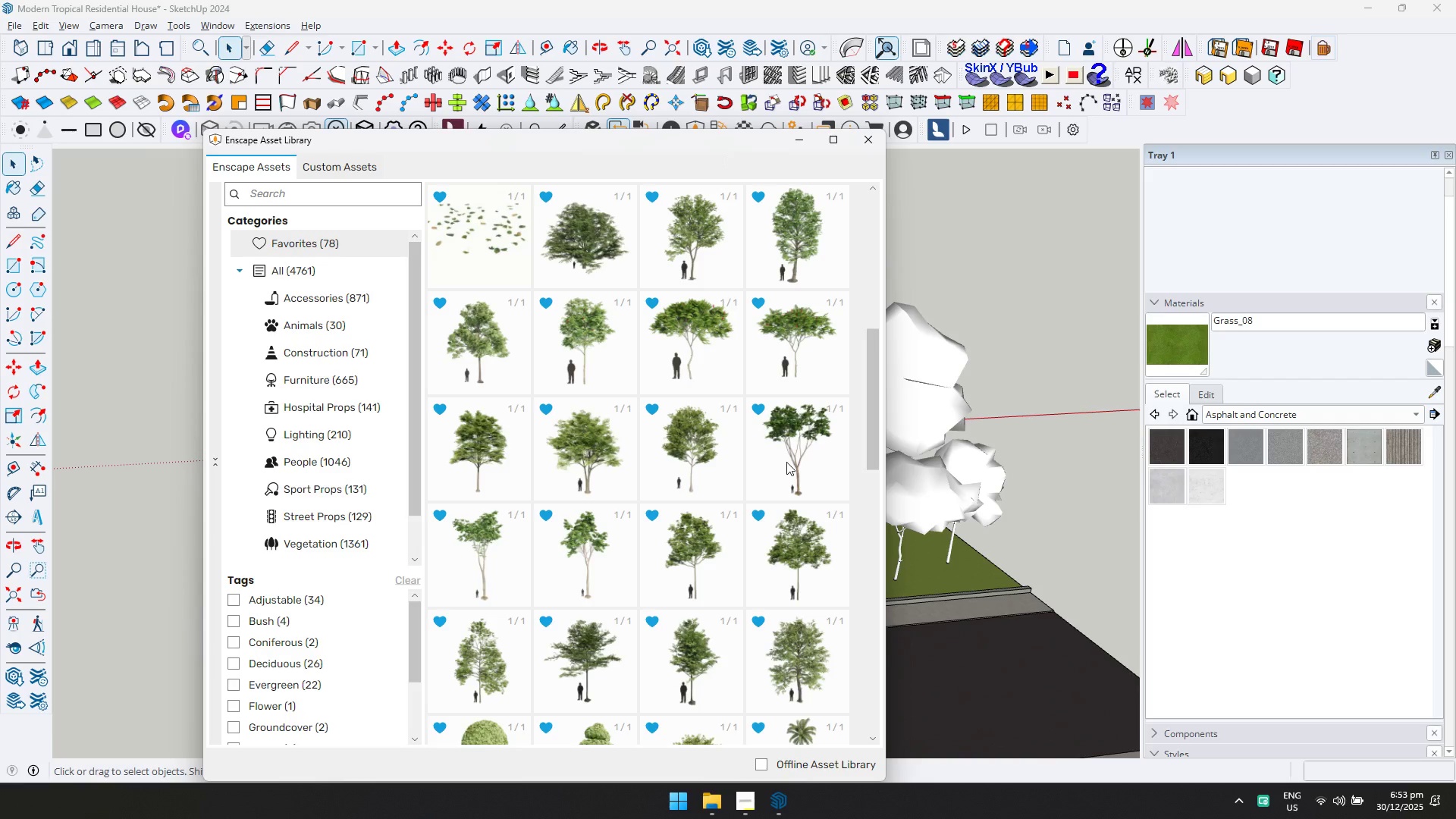 
scroll: coordinate [783, 483], scroll_direction: up, amount: 9.0
 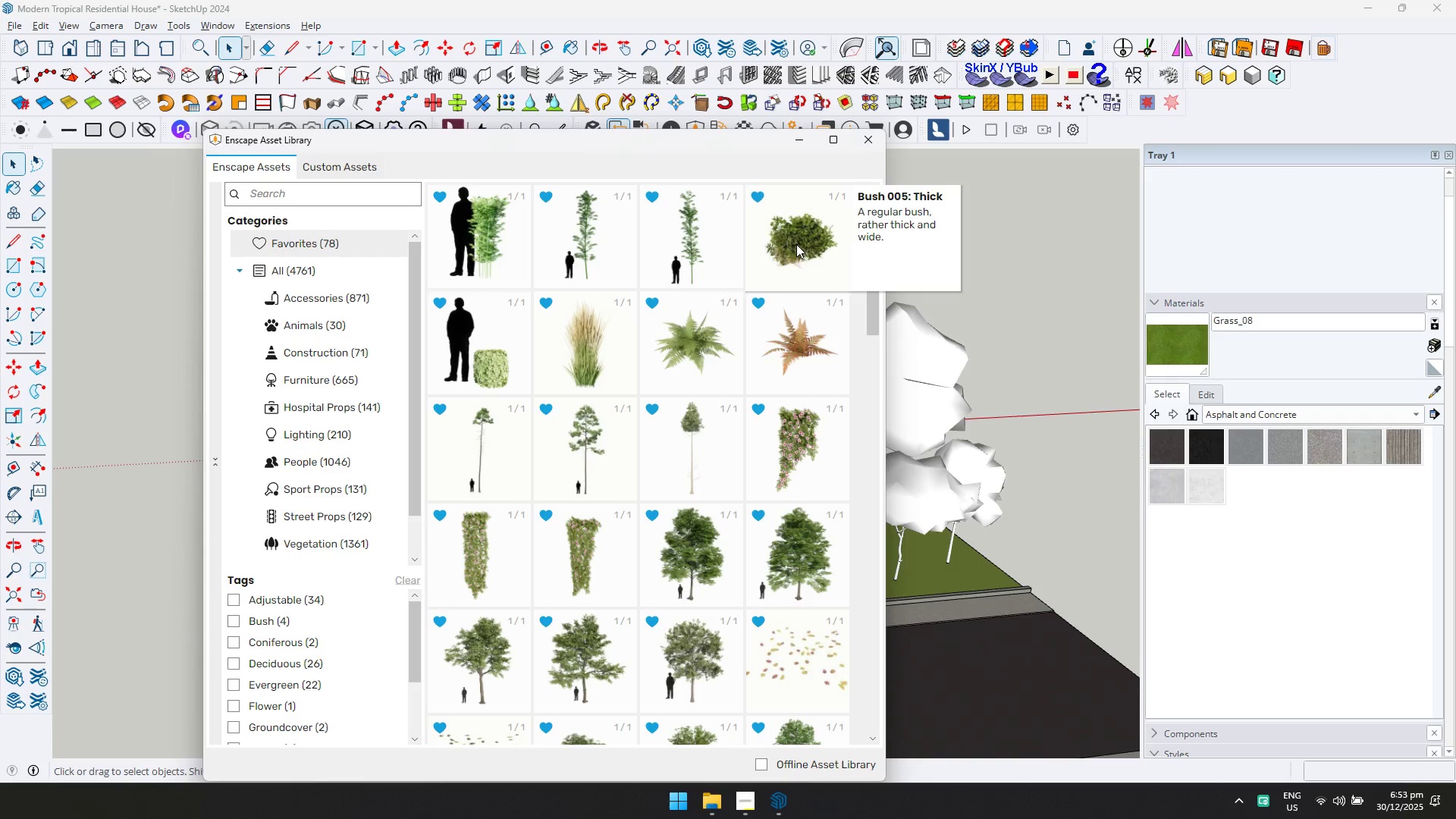 
double_click([796, 244])
 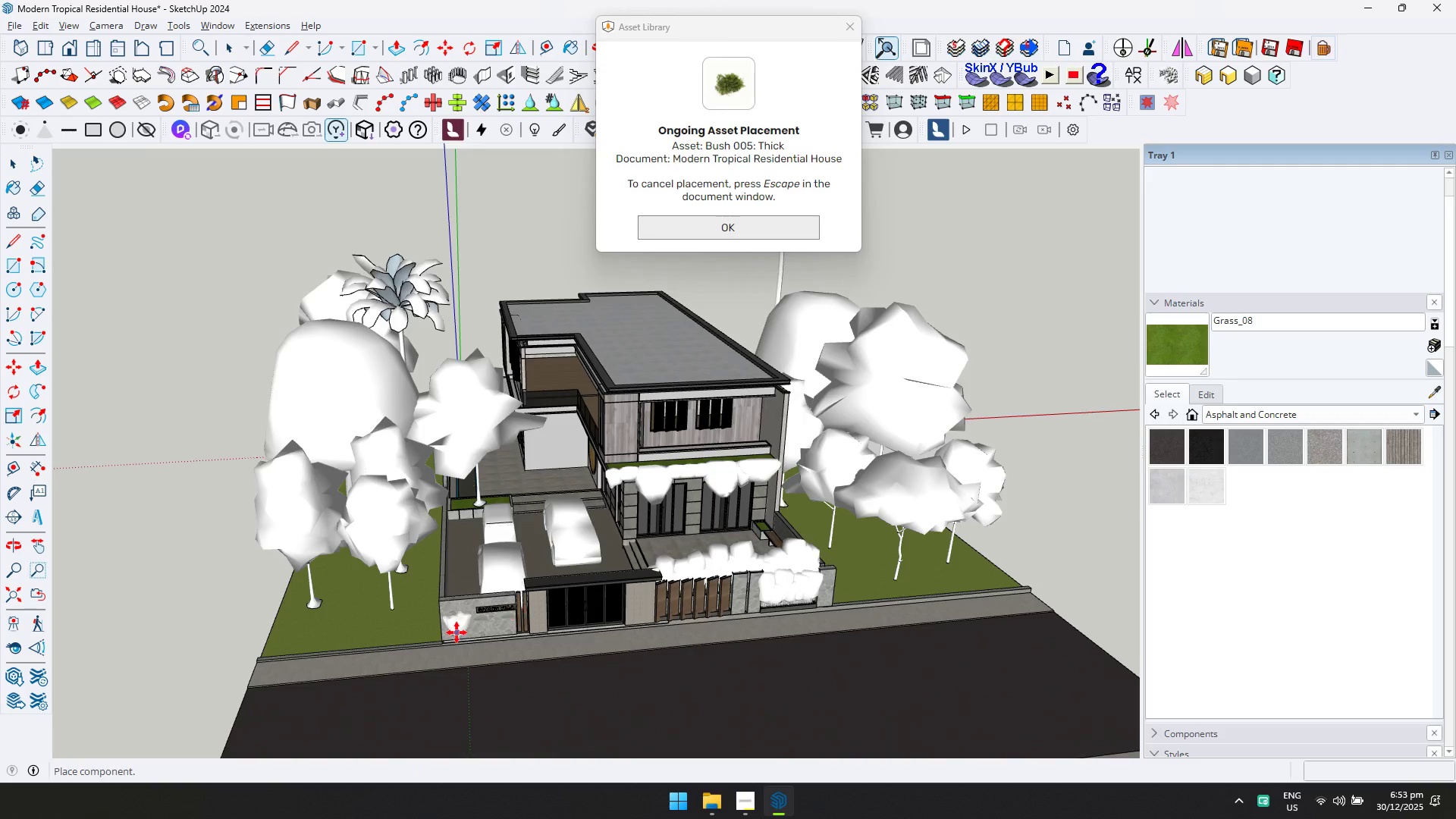 
scroll: coordinate [756, 627], scroll_direction: up, amount: 17.0
 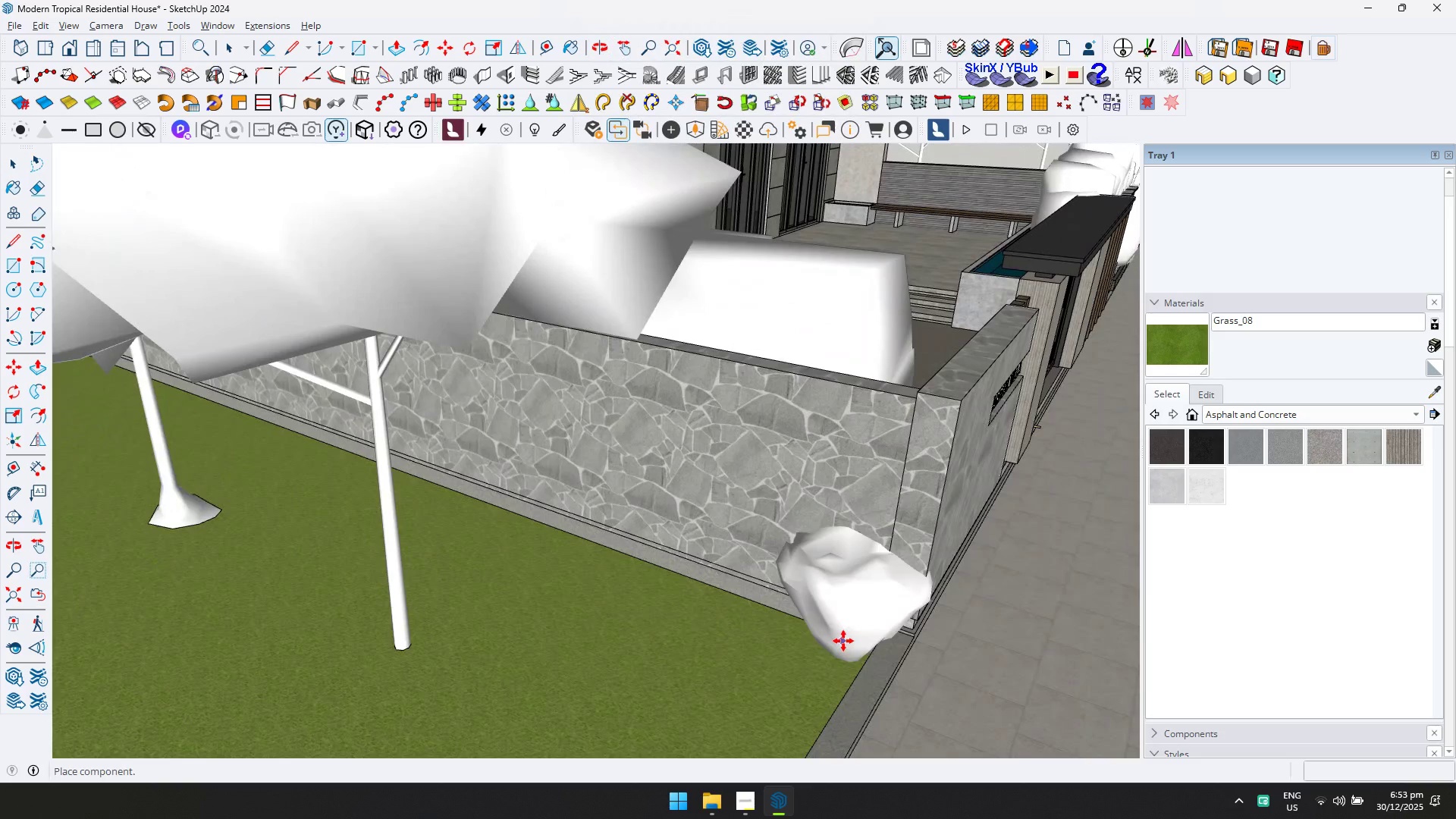 
left_click([848, 643])
 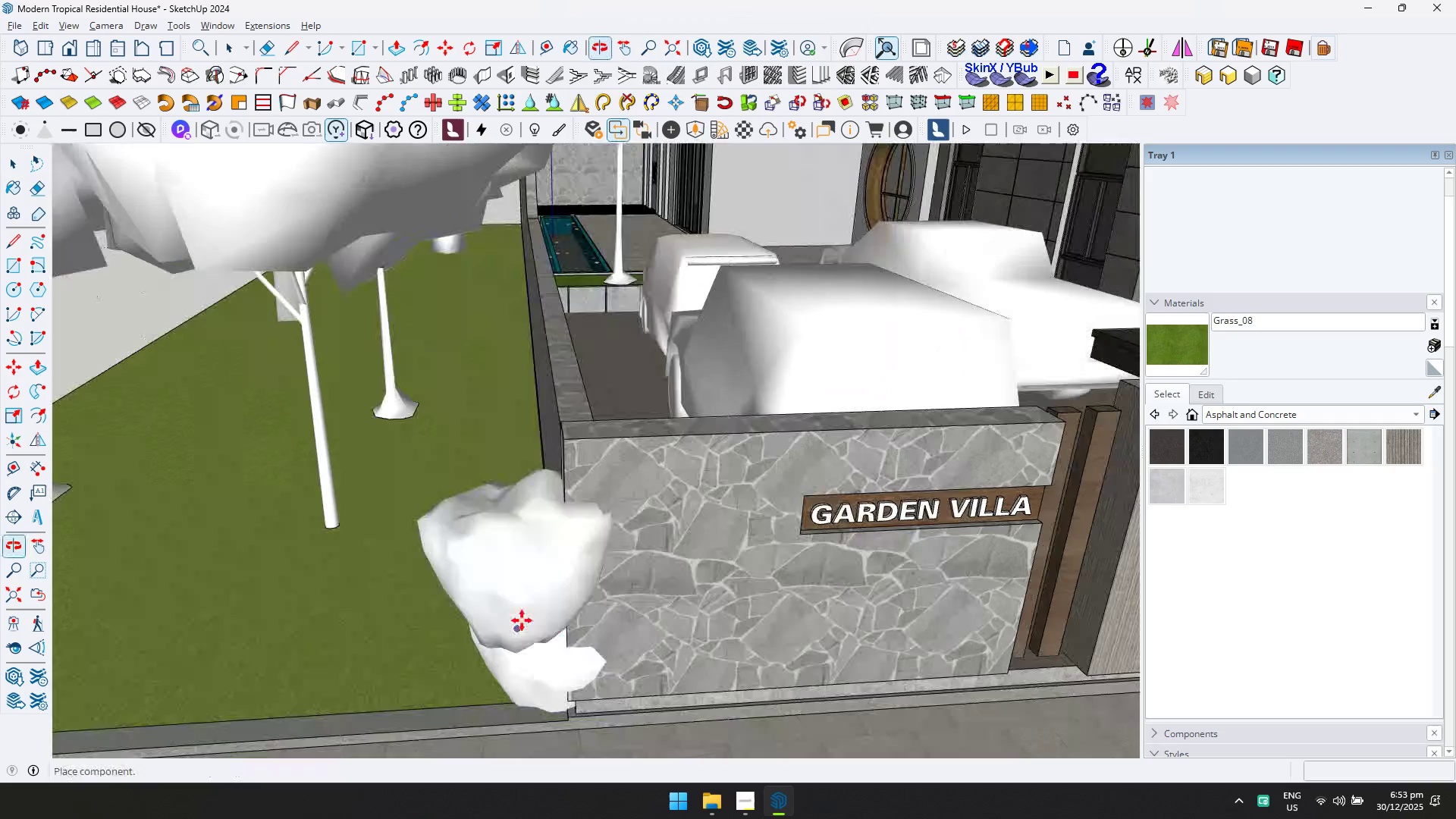 
key(Space)
 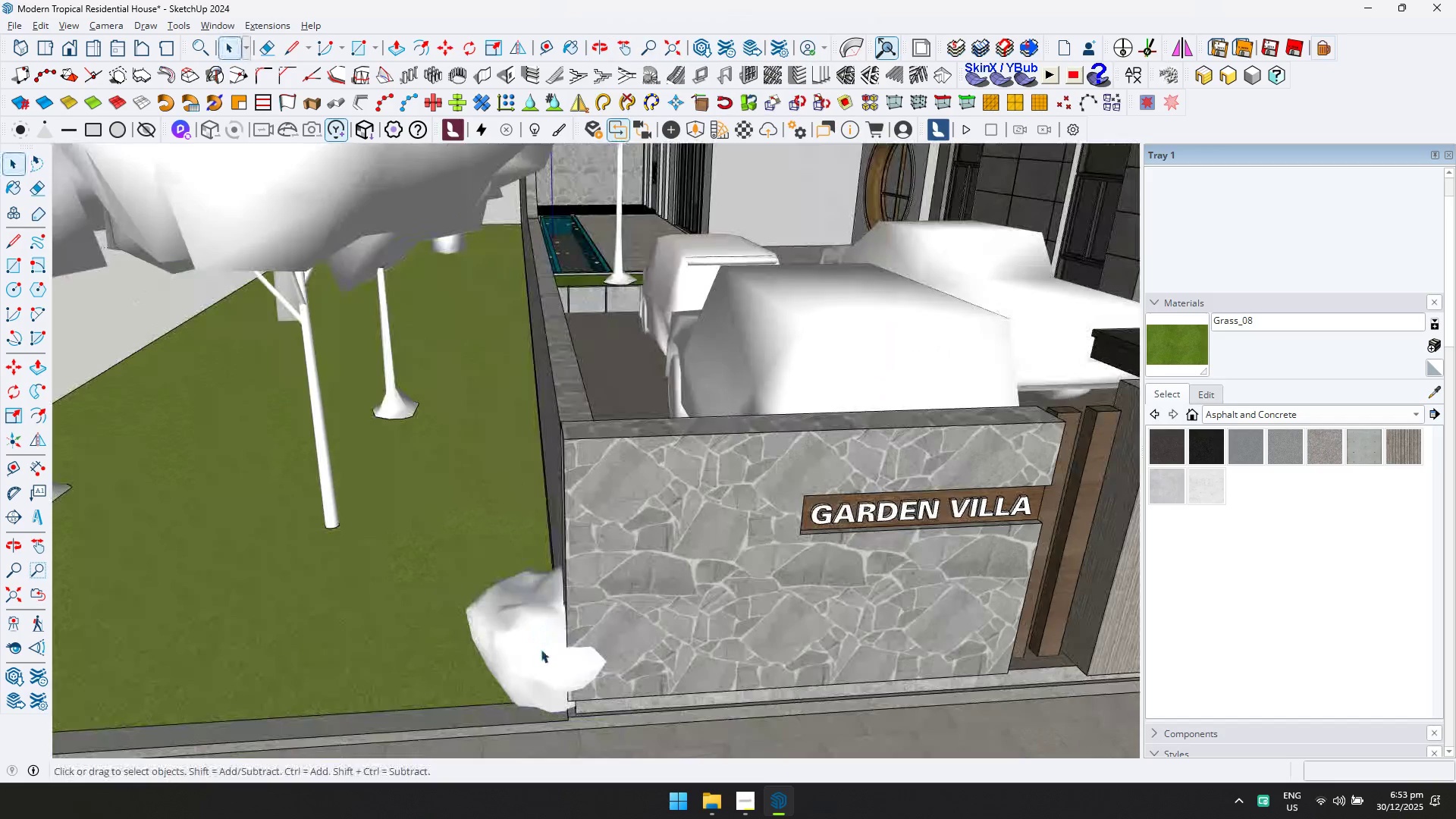 
left_click([541, 649])
 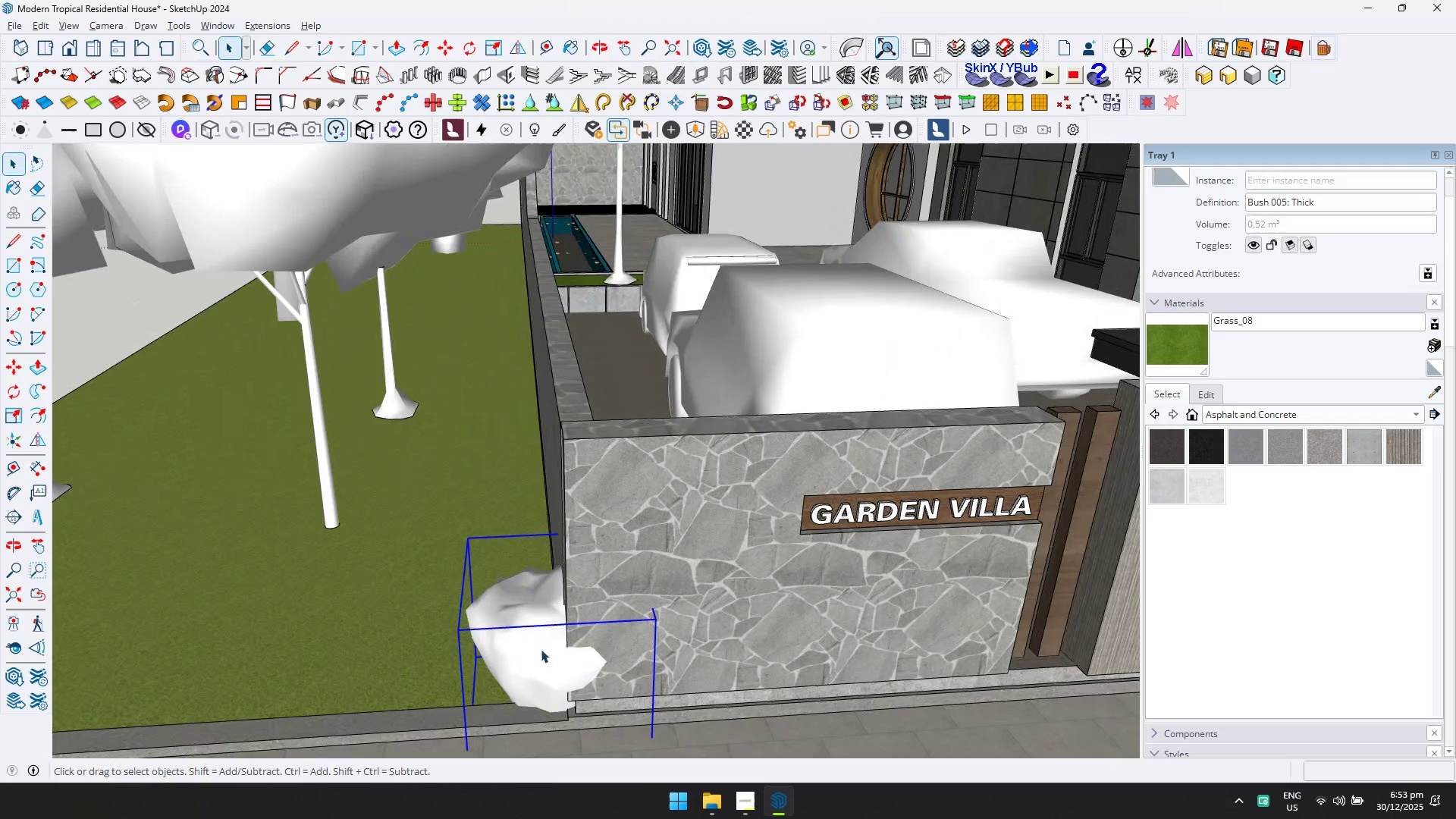 
key(M)
 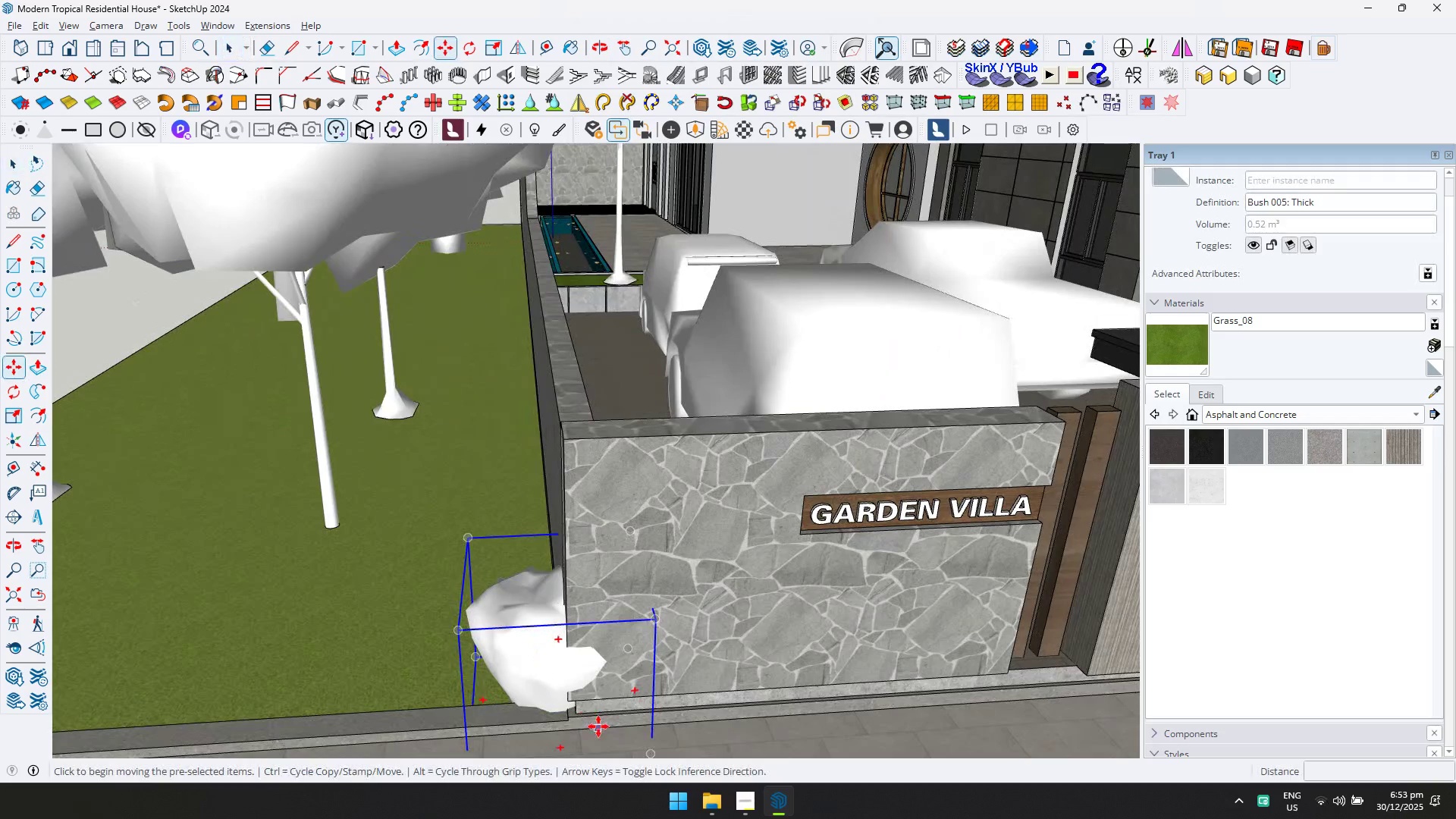 
key(Control+ControlLeft)
 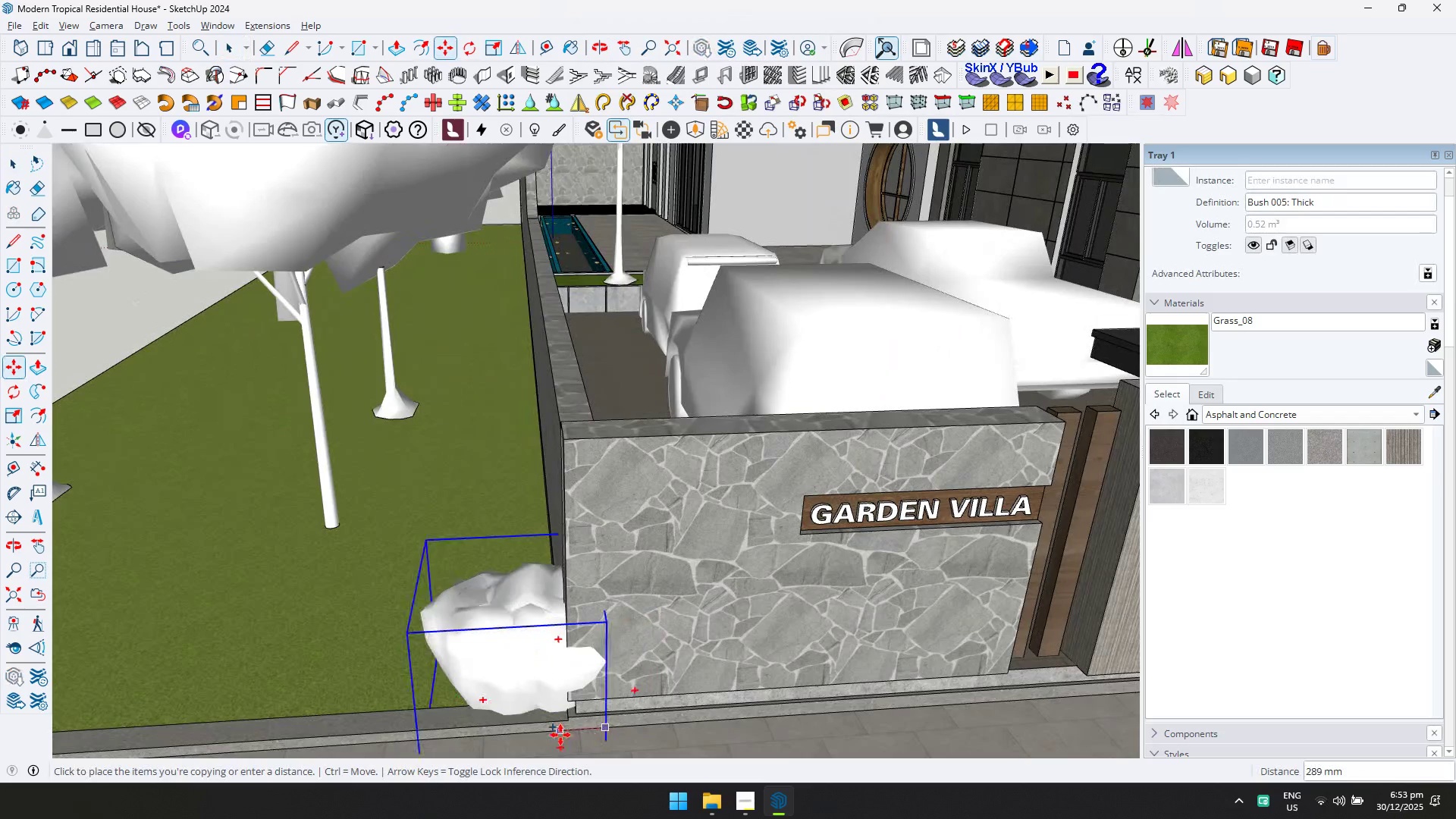 
left_click([560, 735])
 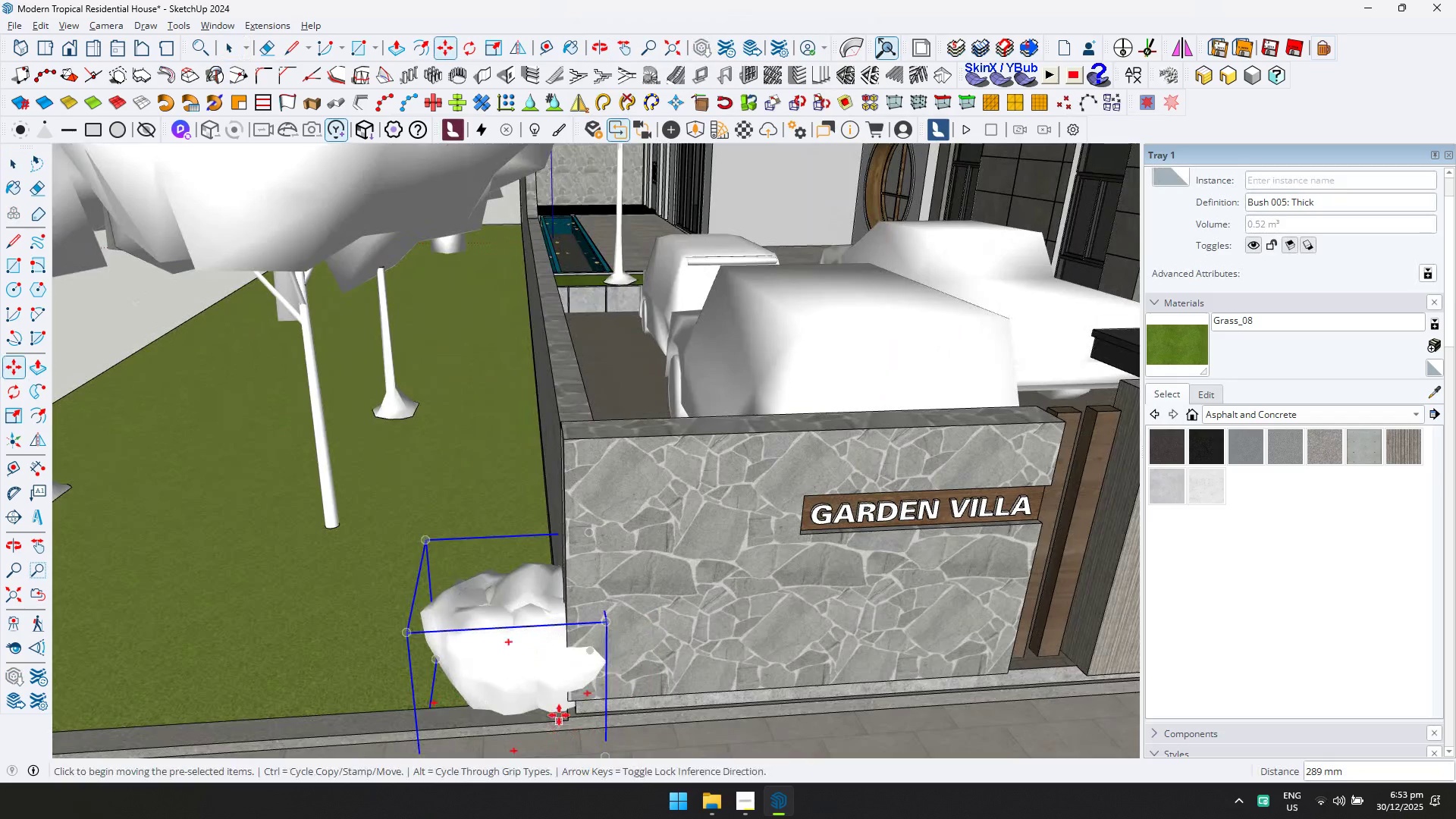 
key(Space)
 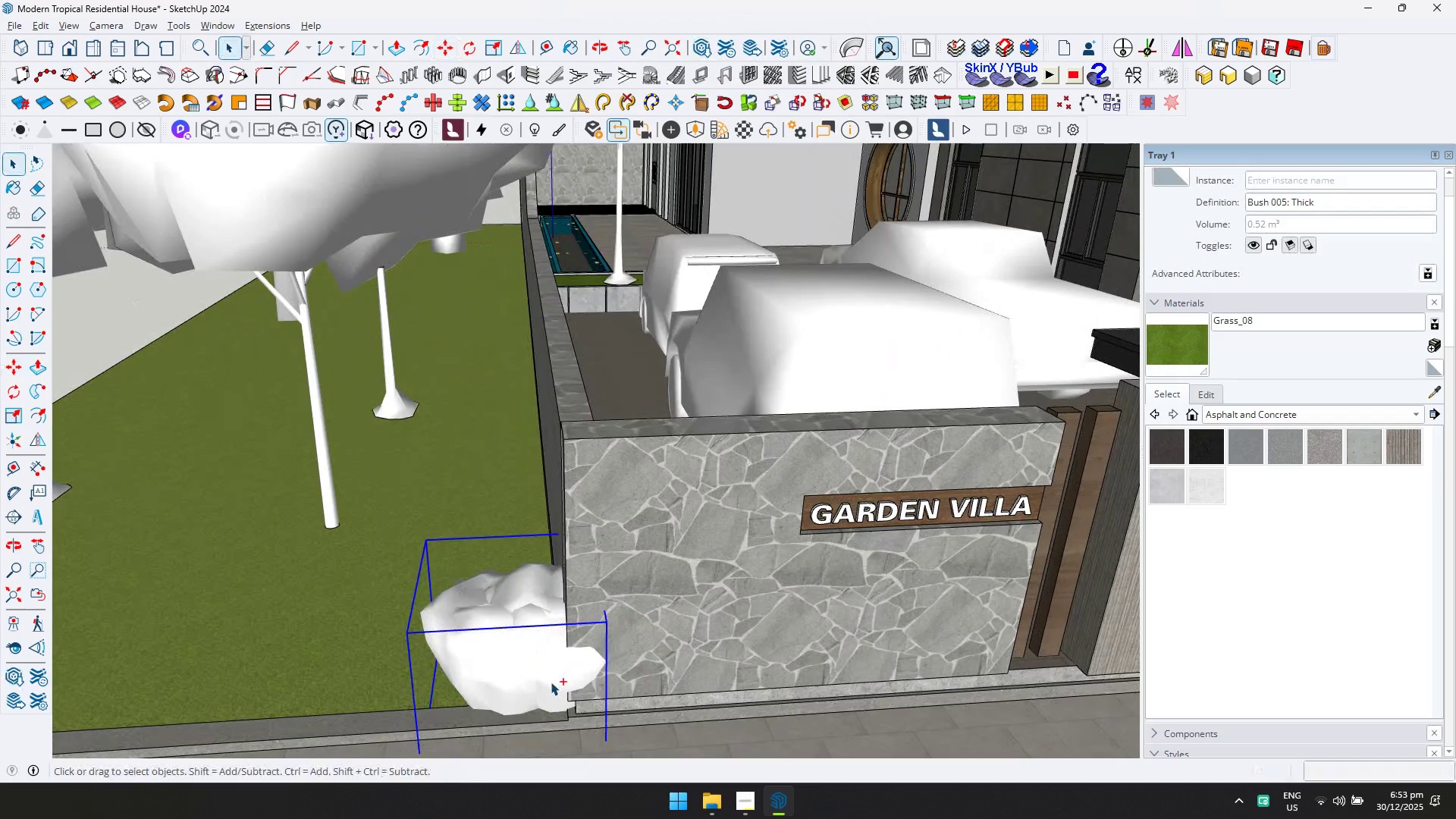 
hold_key(key=ControlLeft, duration=0.42)
double_click([551, 682])
 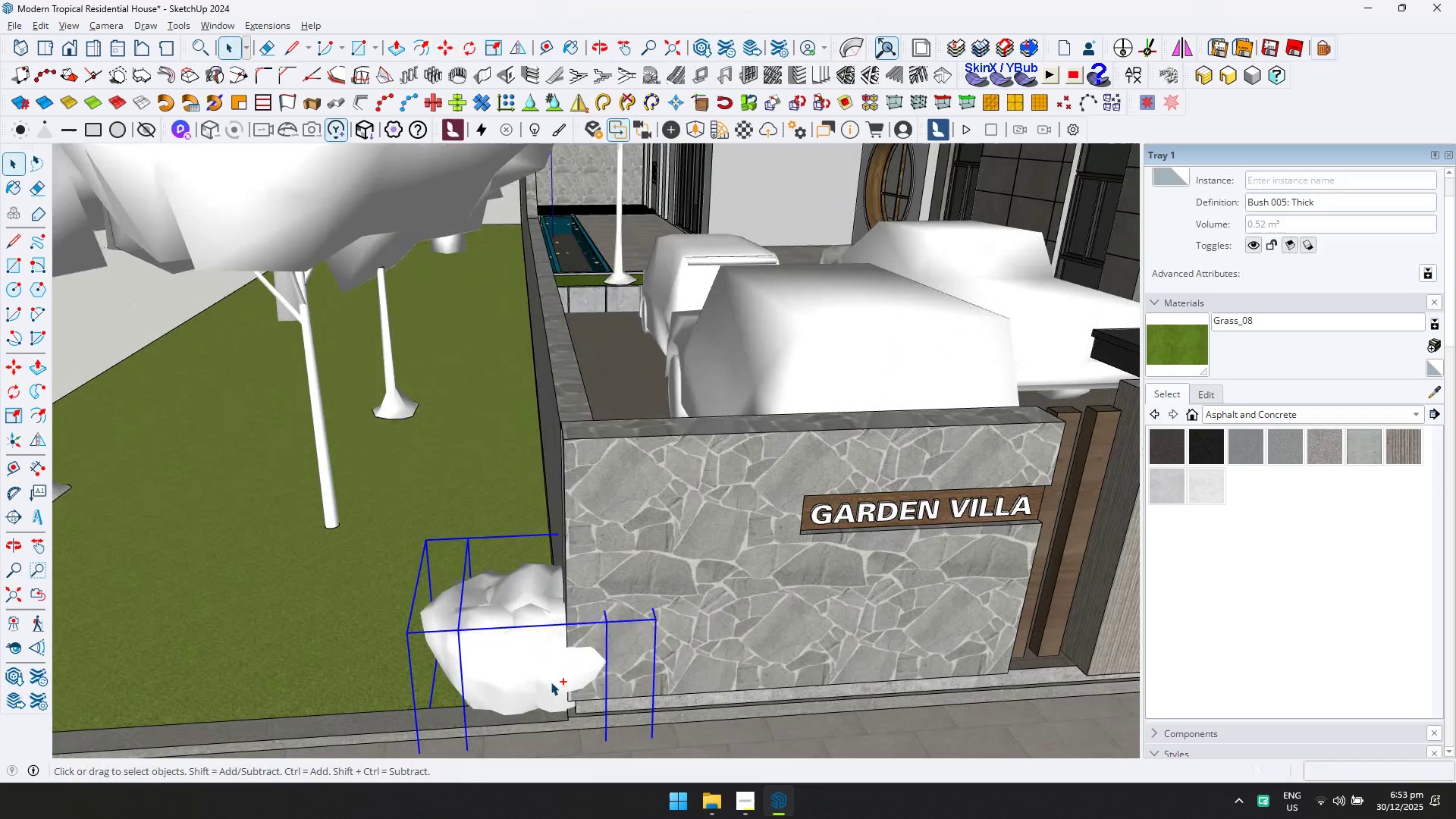 
right_click([551, 682])
 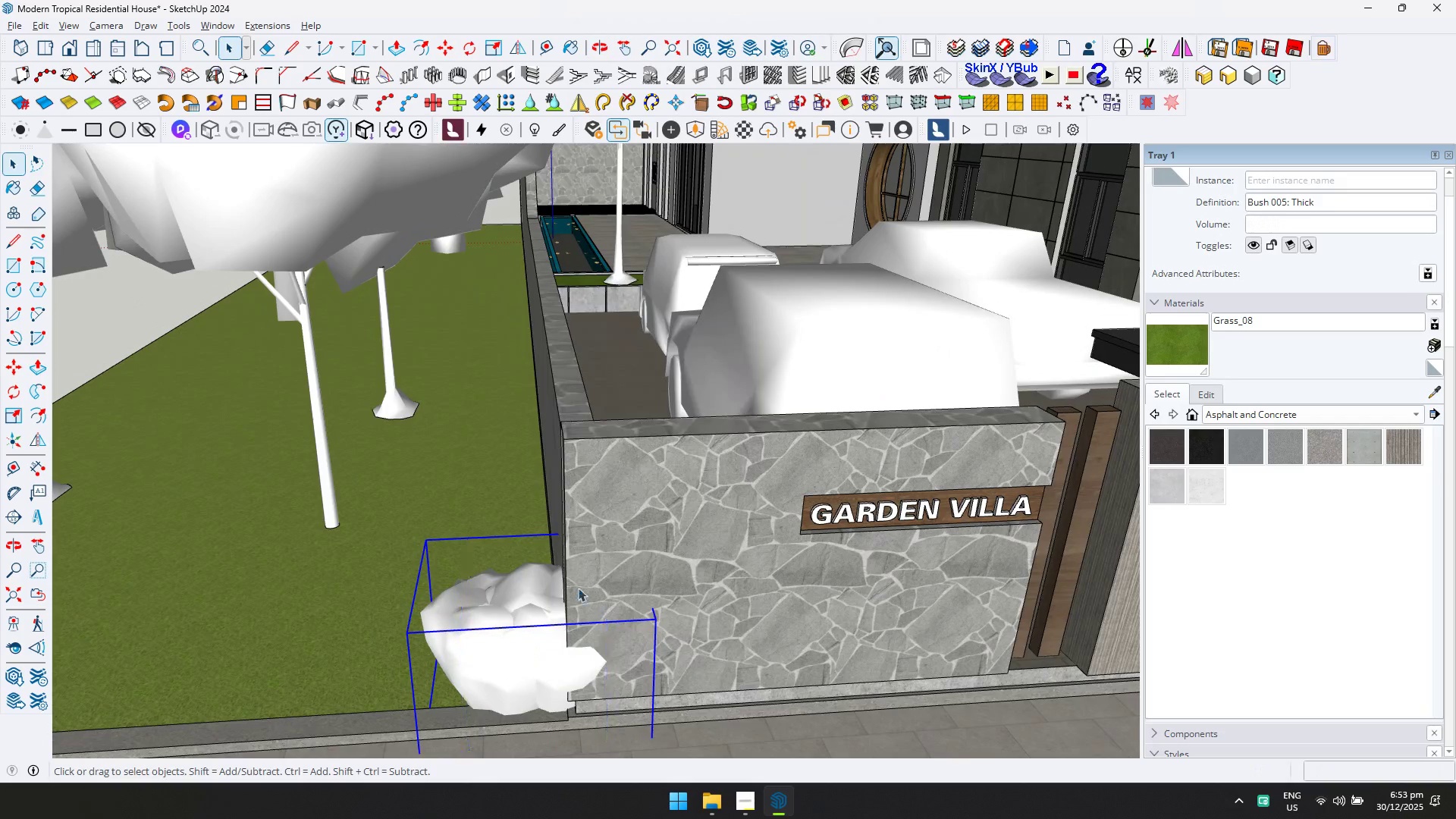 
double_click([534, 648])
 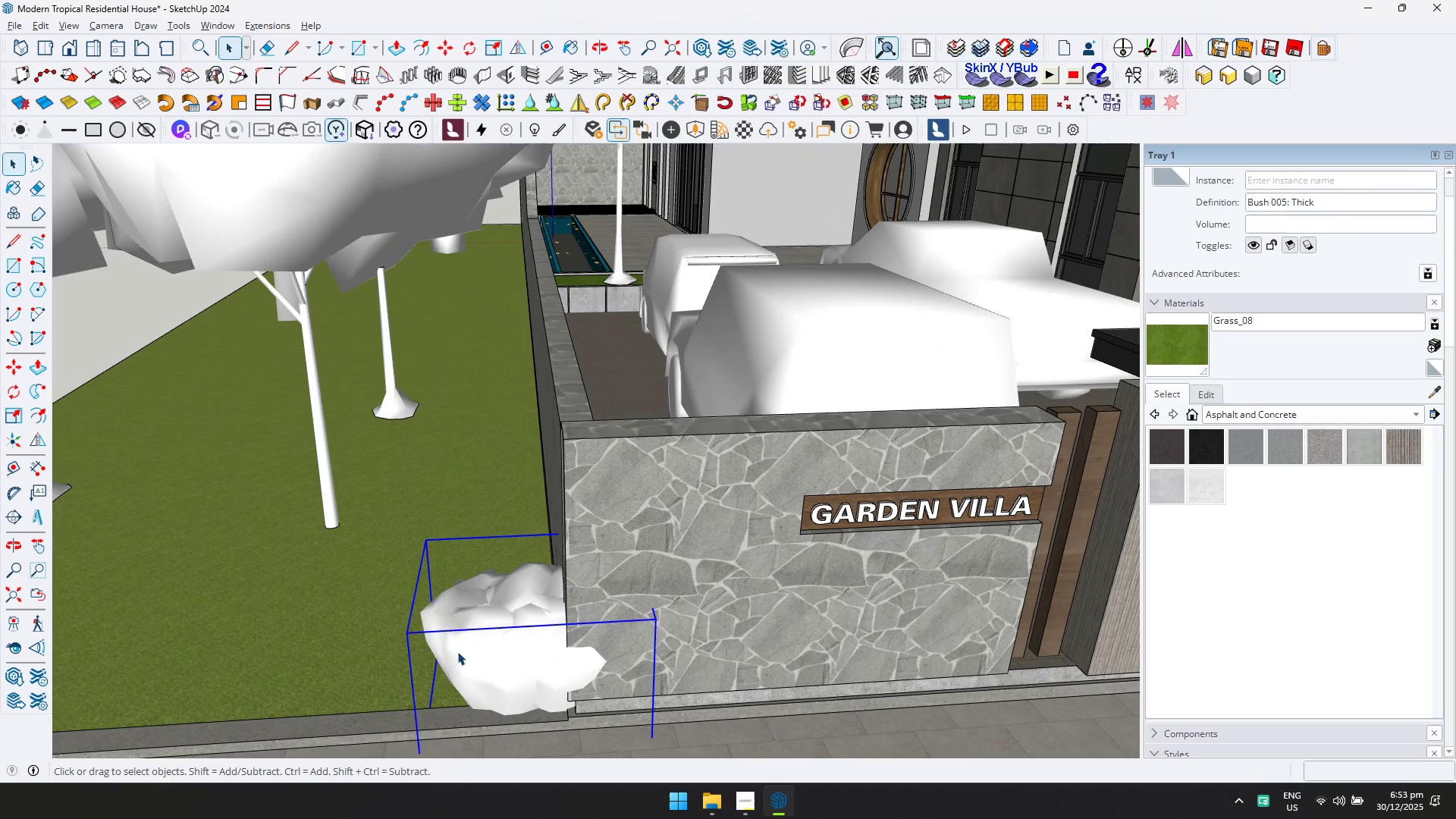 
triple_click([457, 651])
 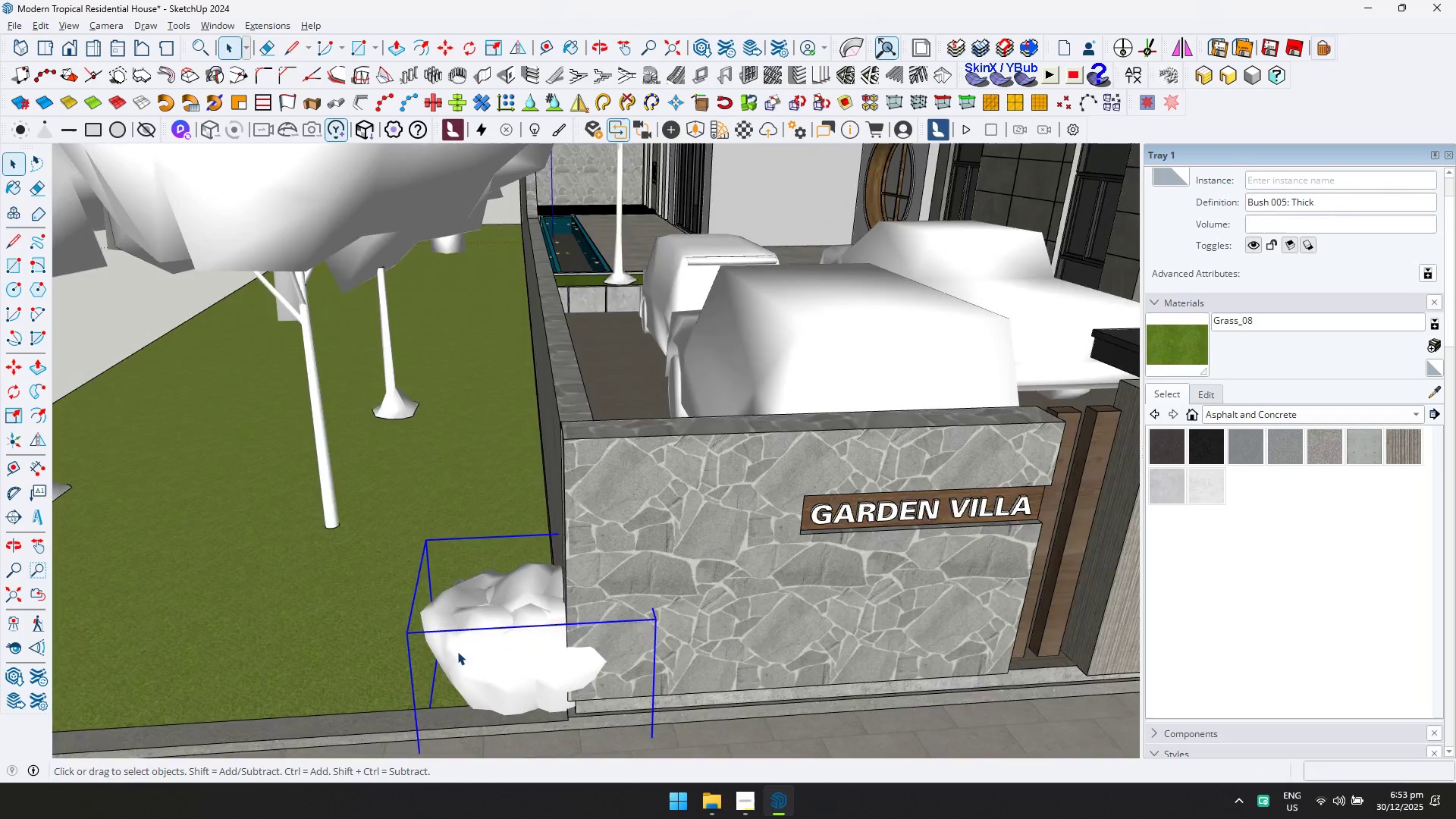 
triple_click([457, 651])
 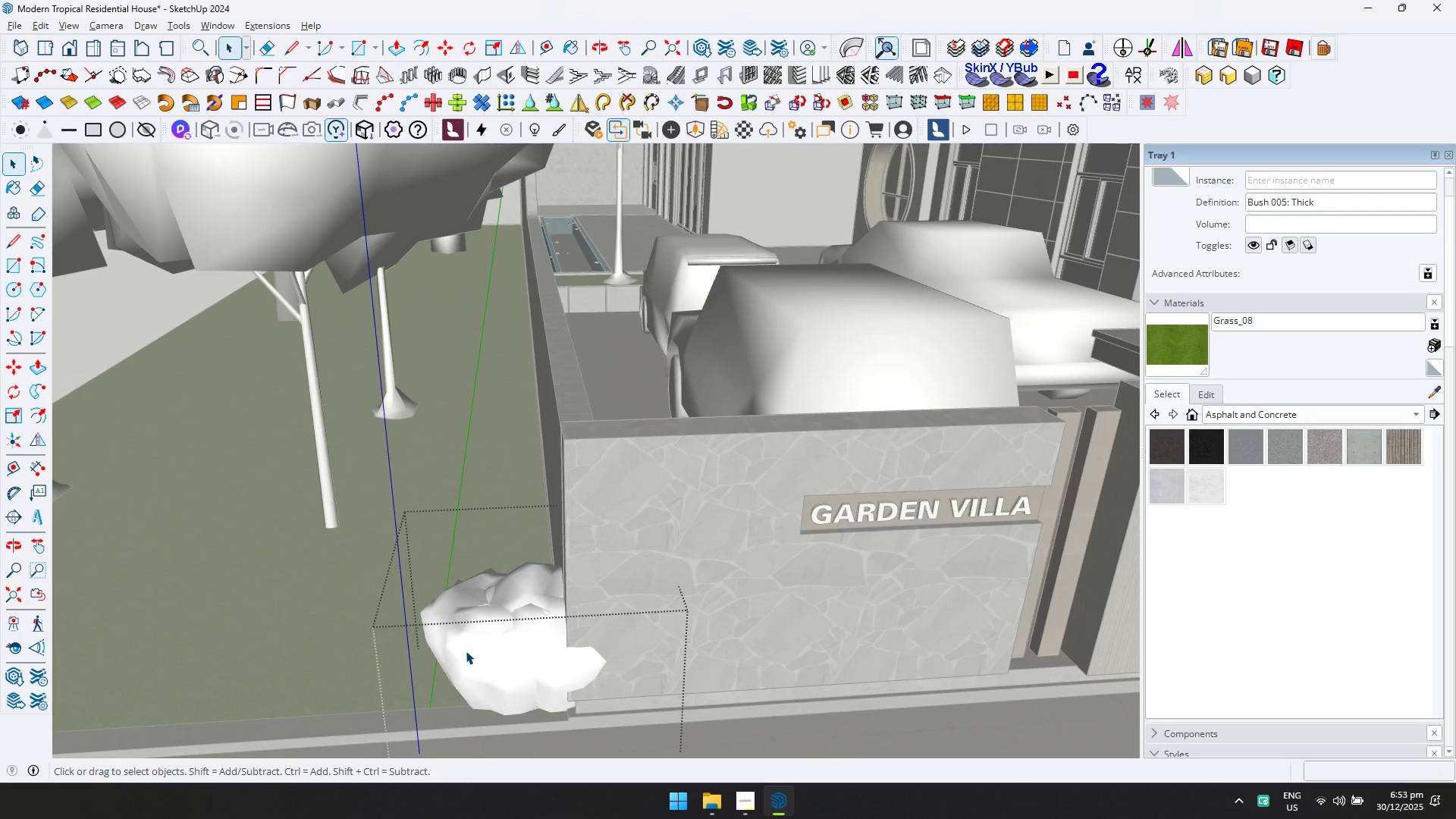 
triple_click([466, 651])
 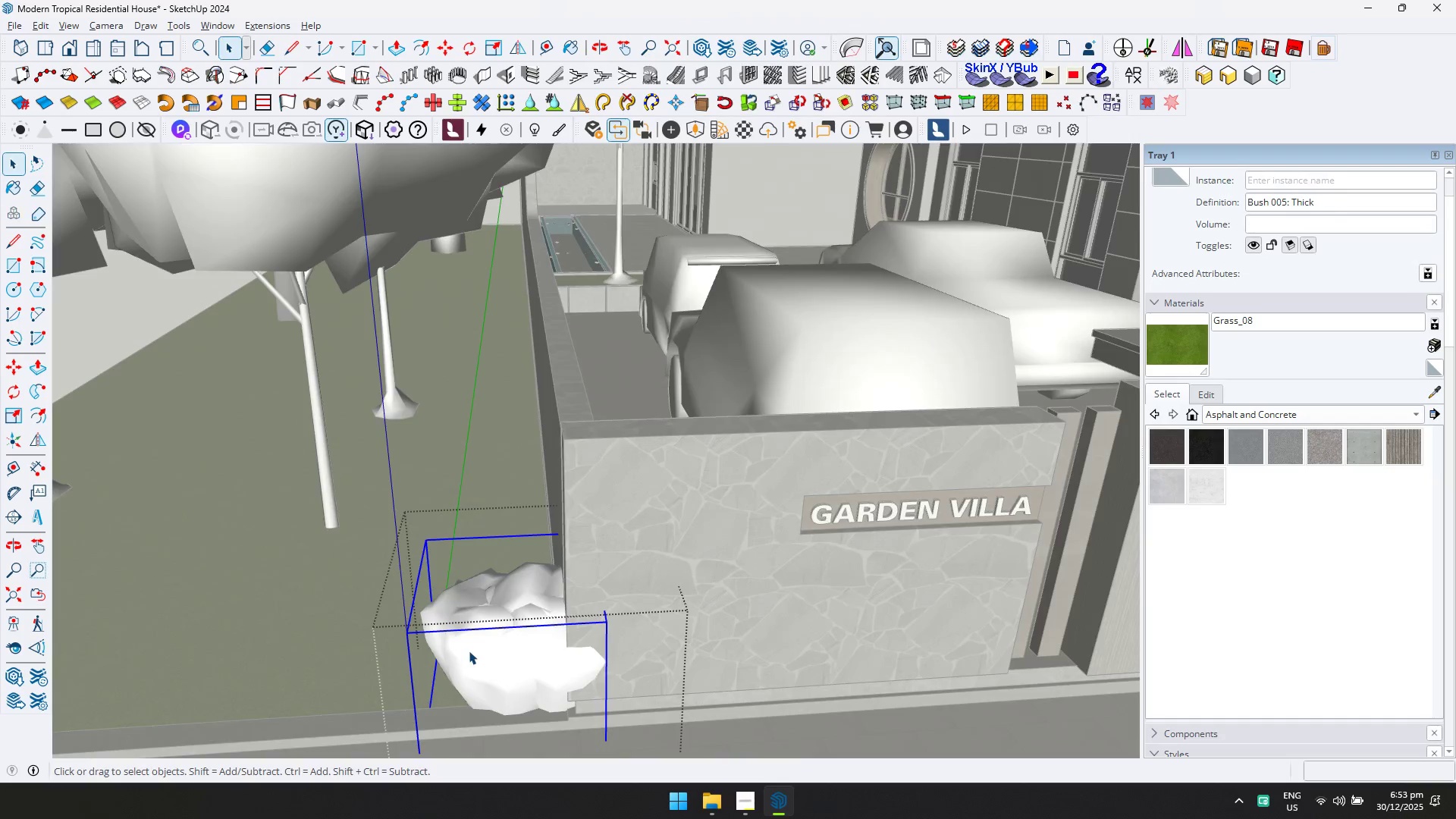 
key(M)
 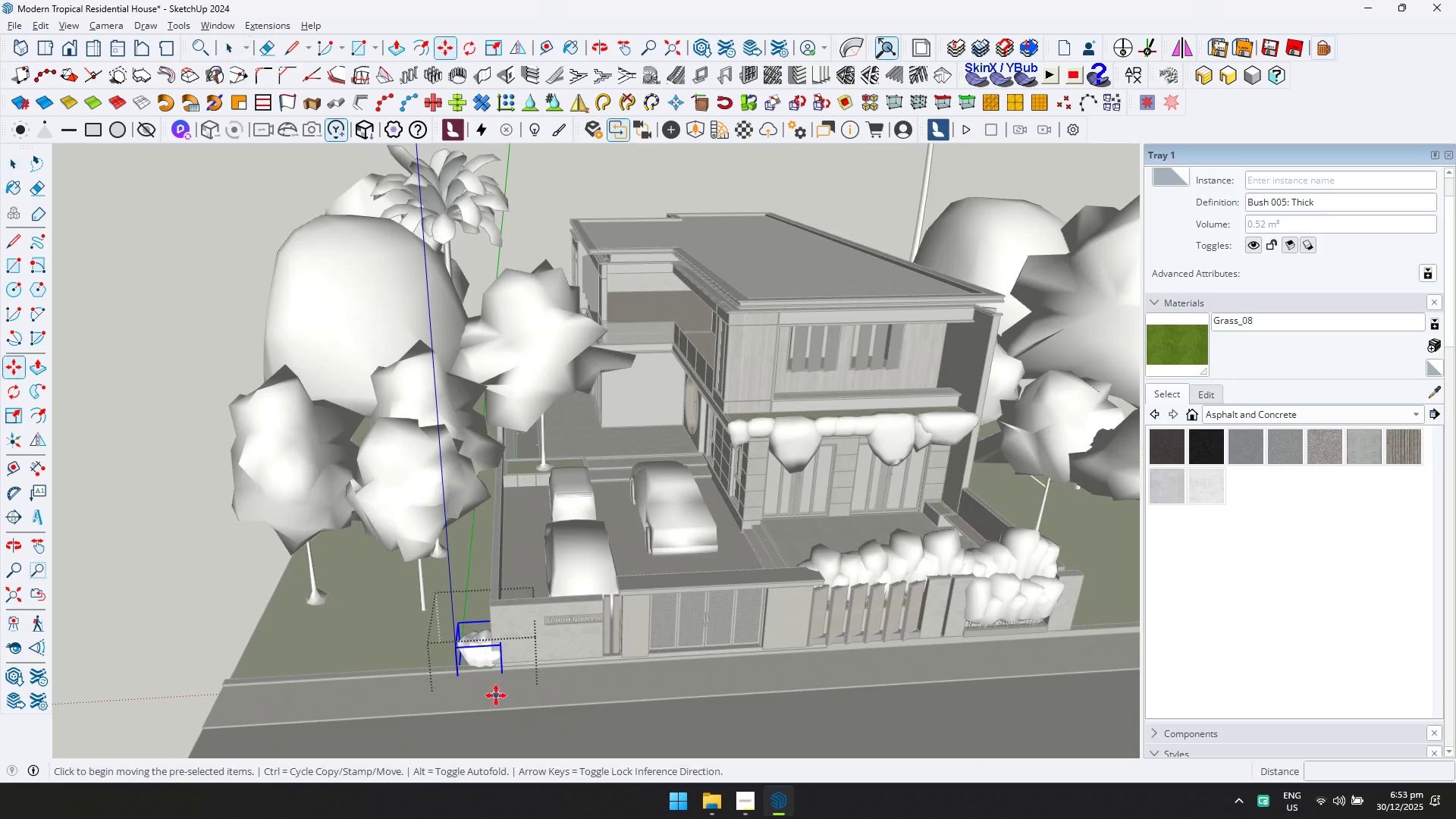 
key(Control+ControlLeft)
 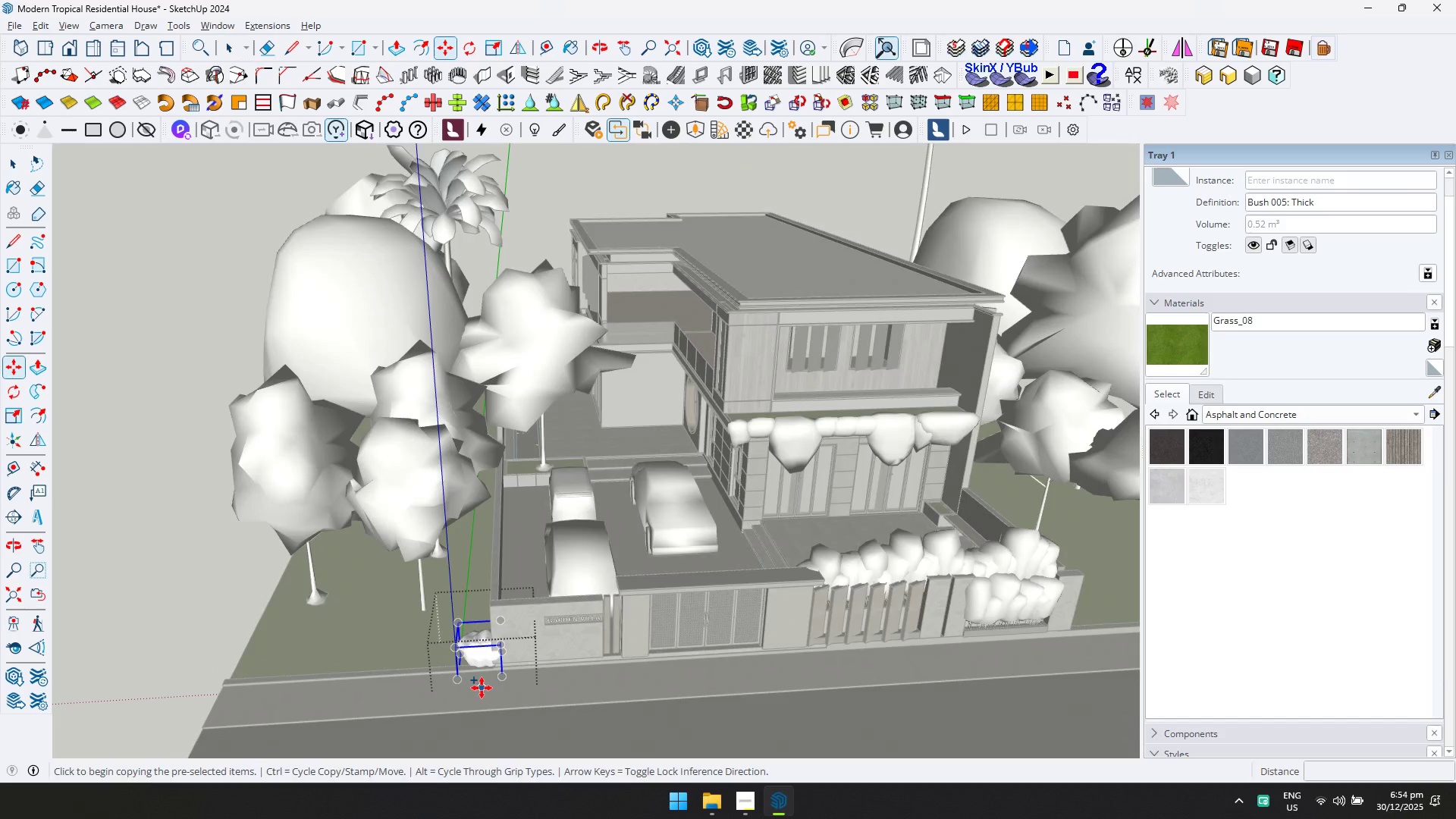 
scroll: coordinate [470, 653], scroll_direction: down, amount: 16.0
 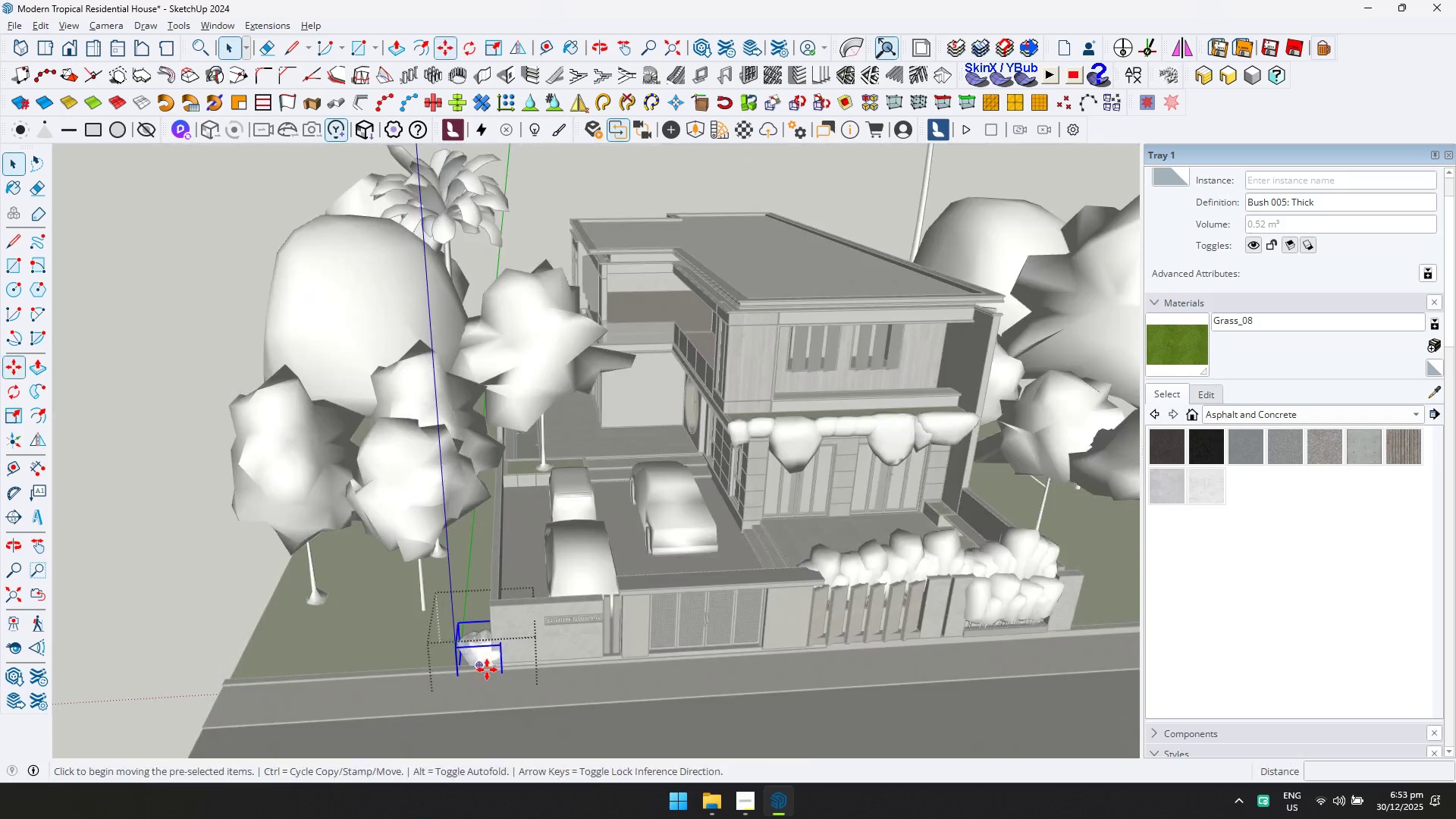 
left_click([482, 688])
 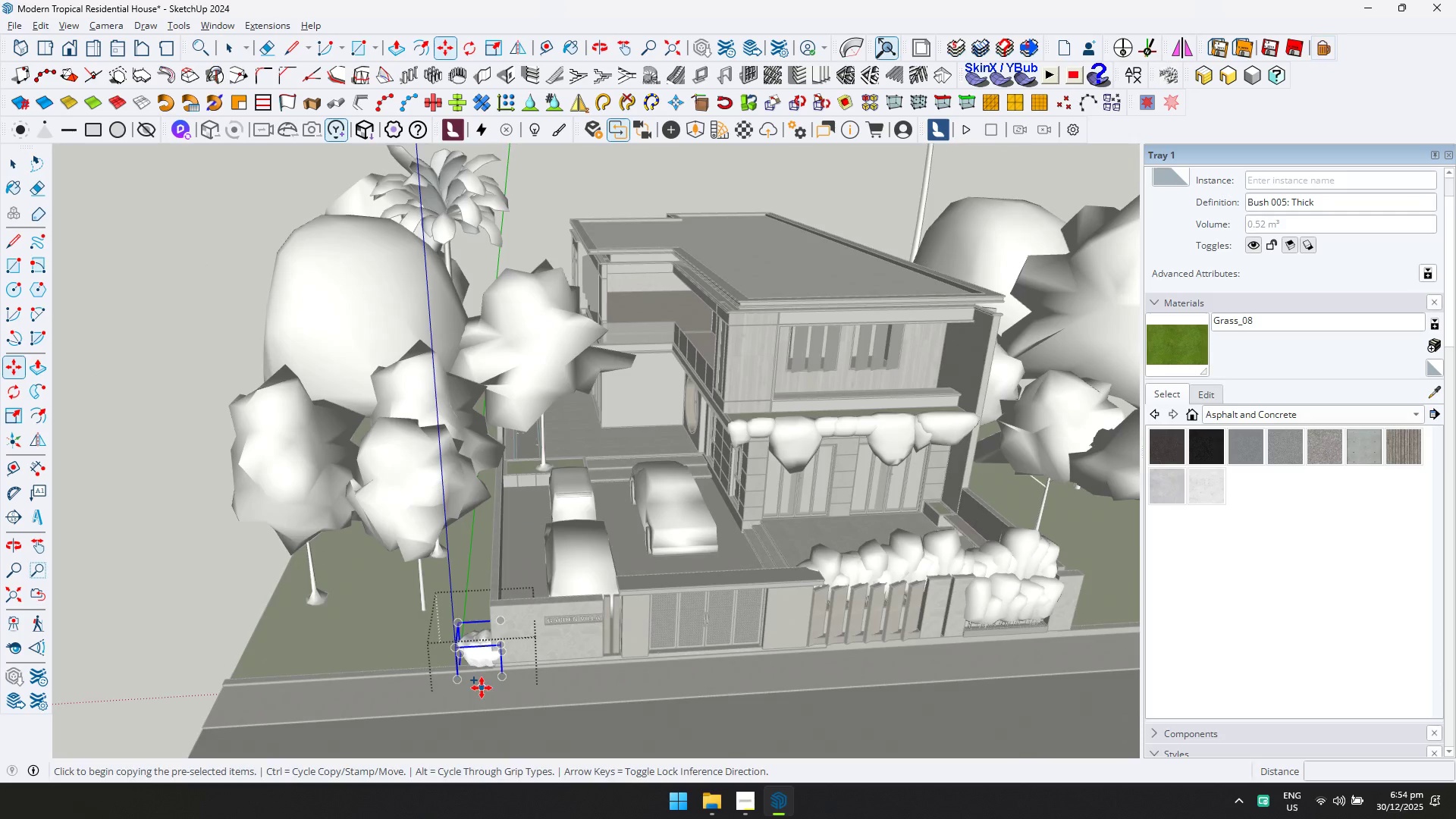 
key(ArrowLeft)
 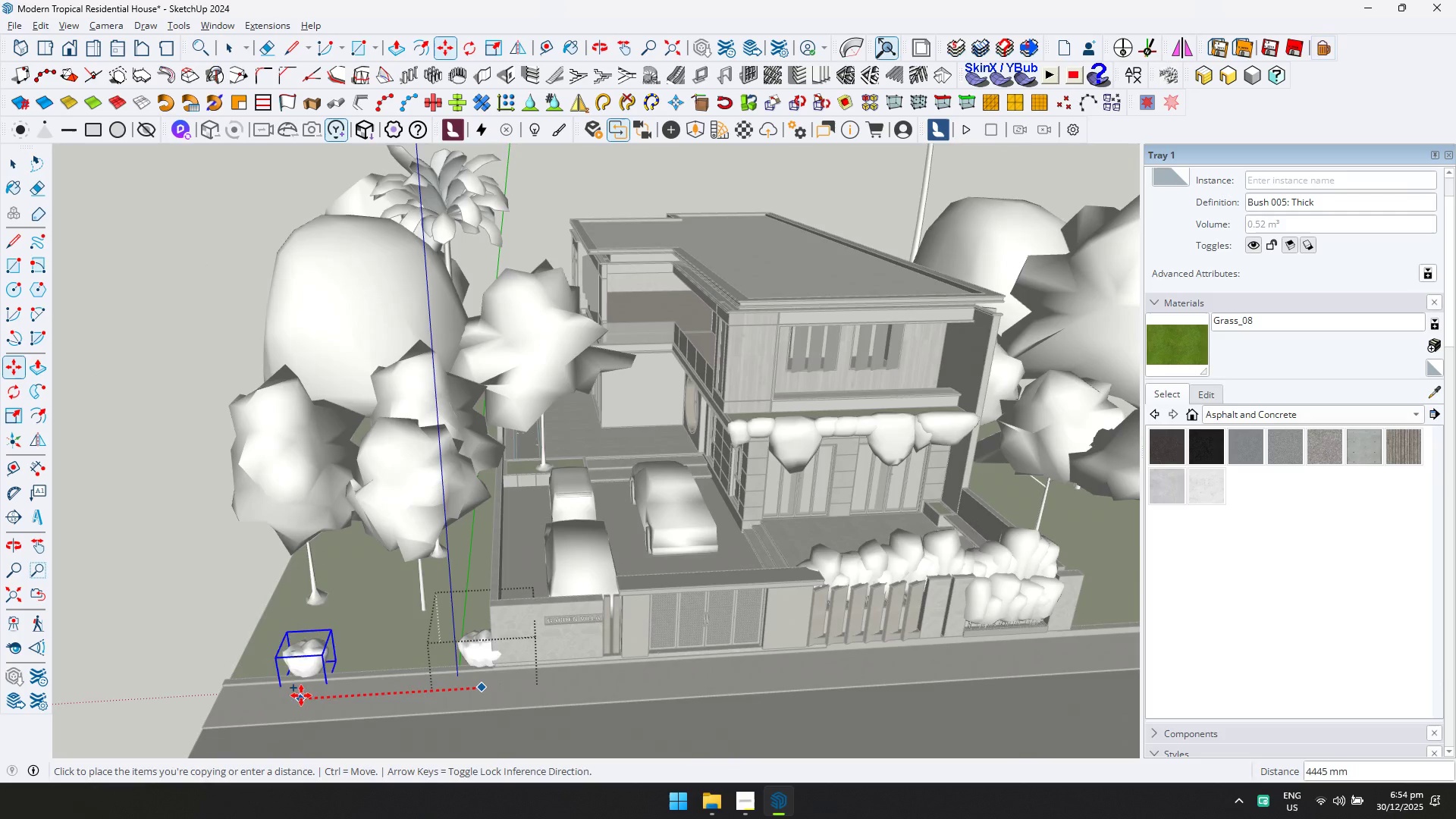 
key(ArrowRight)
 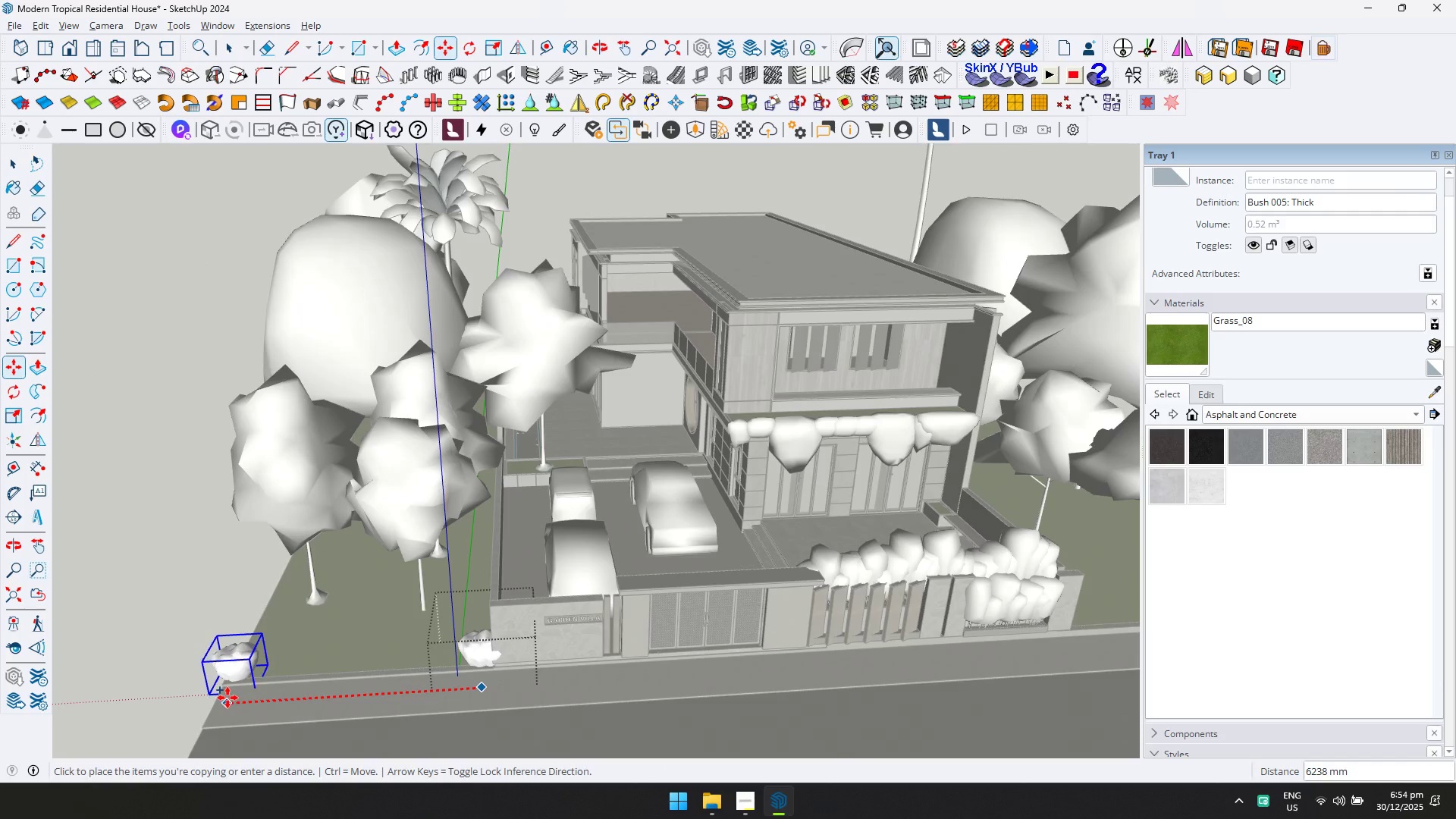 
left_click([227, 697])
 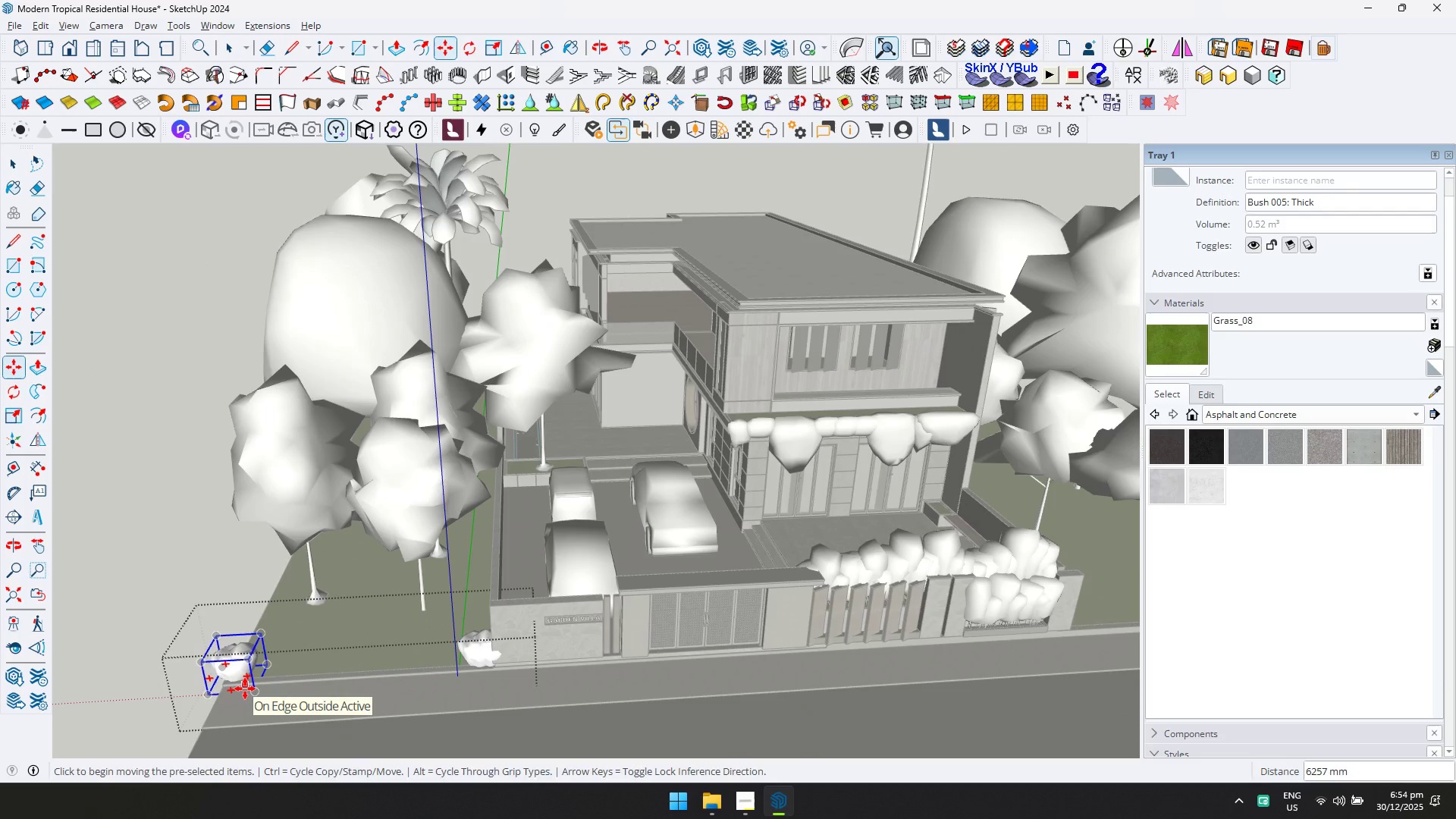 
type(/20)
 